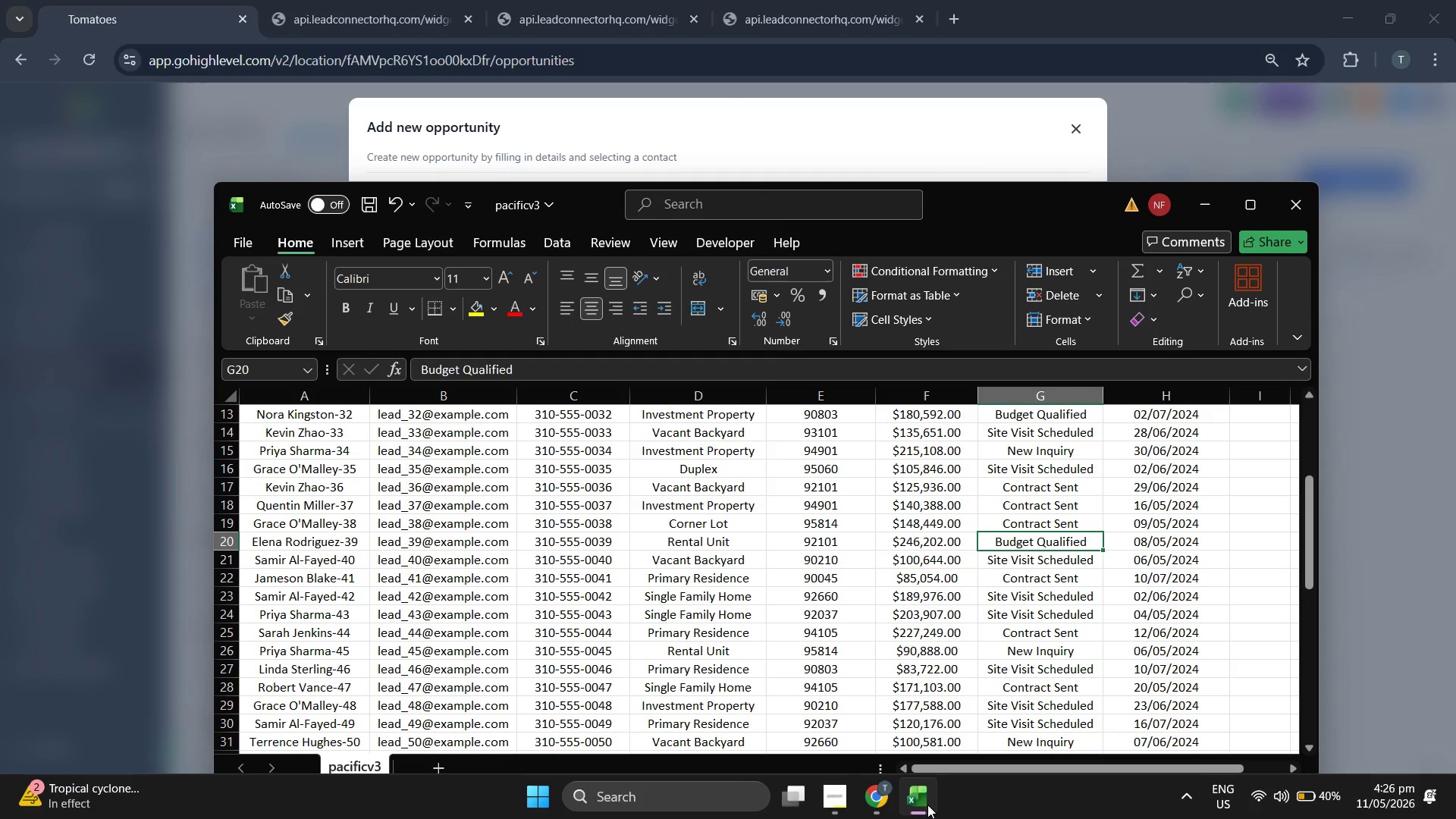 
left_click([927, 805])
 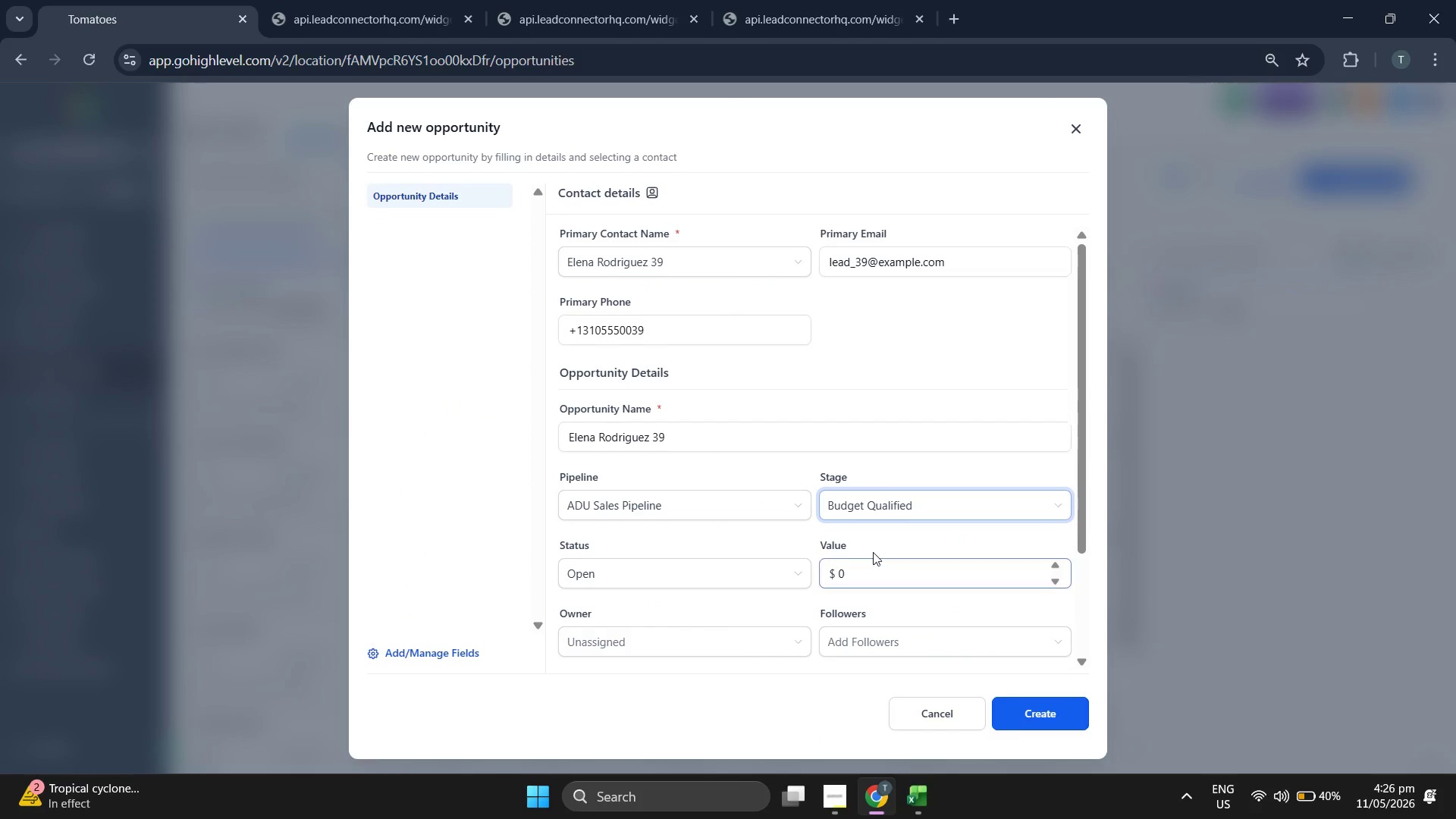 
scroll: coordinate [905, 617], scroll_direction: down, amount: 2.0
 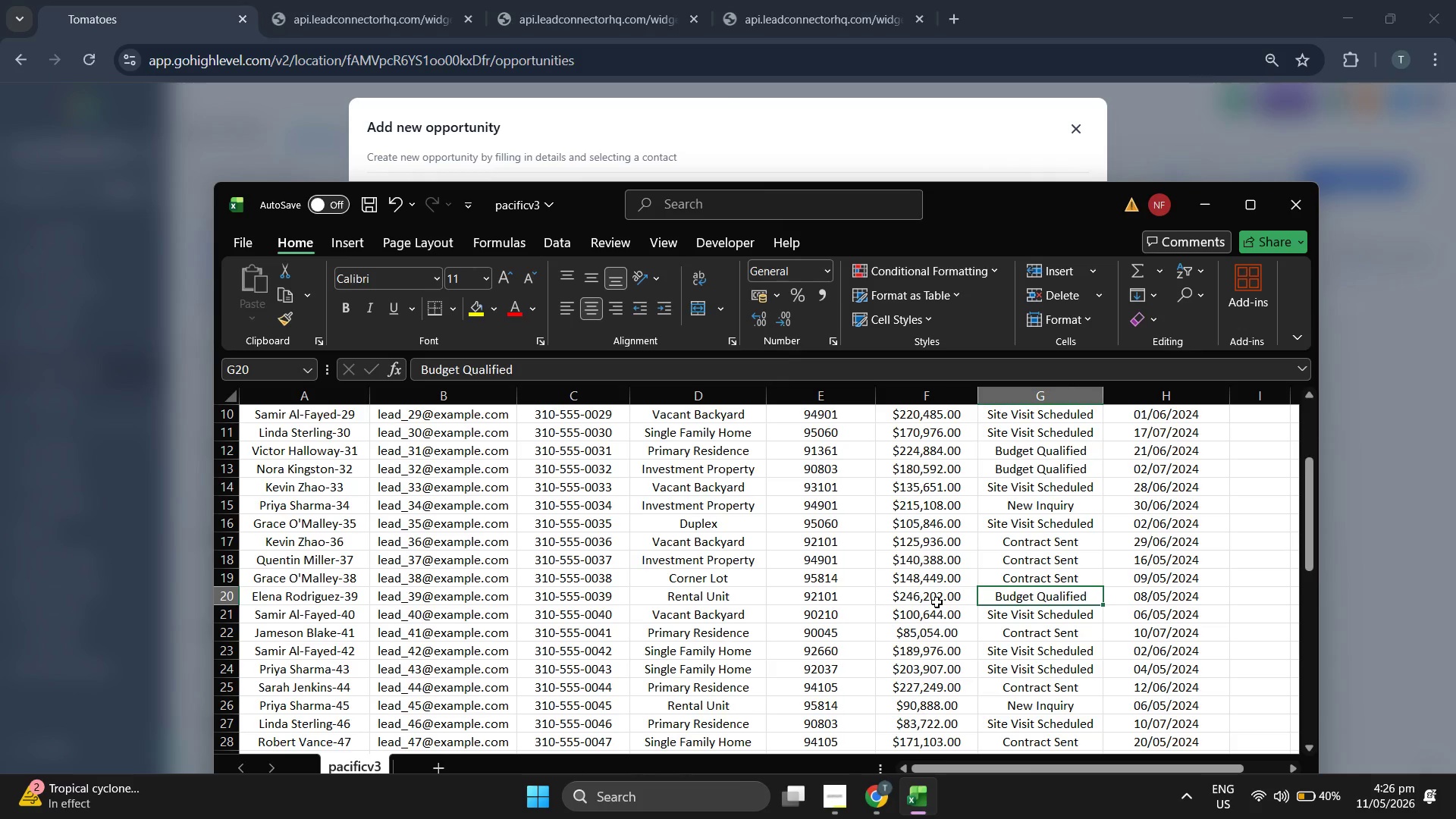 
left_click([883, 566])
 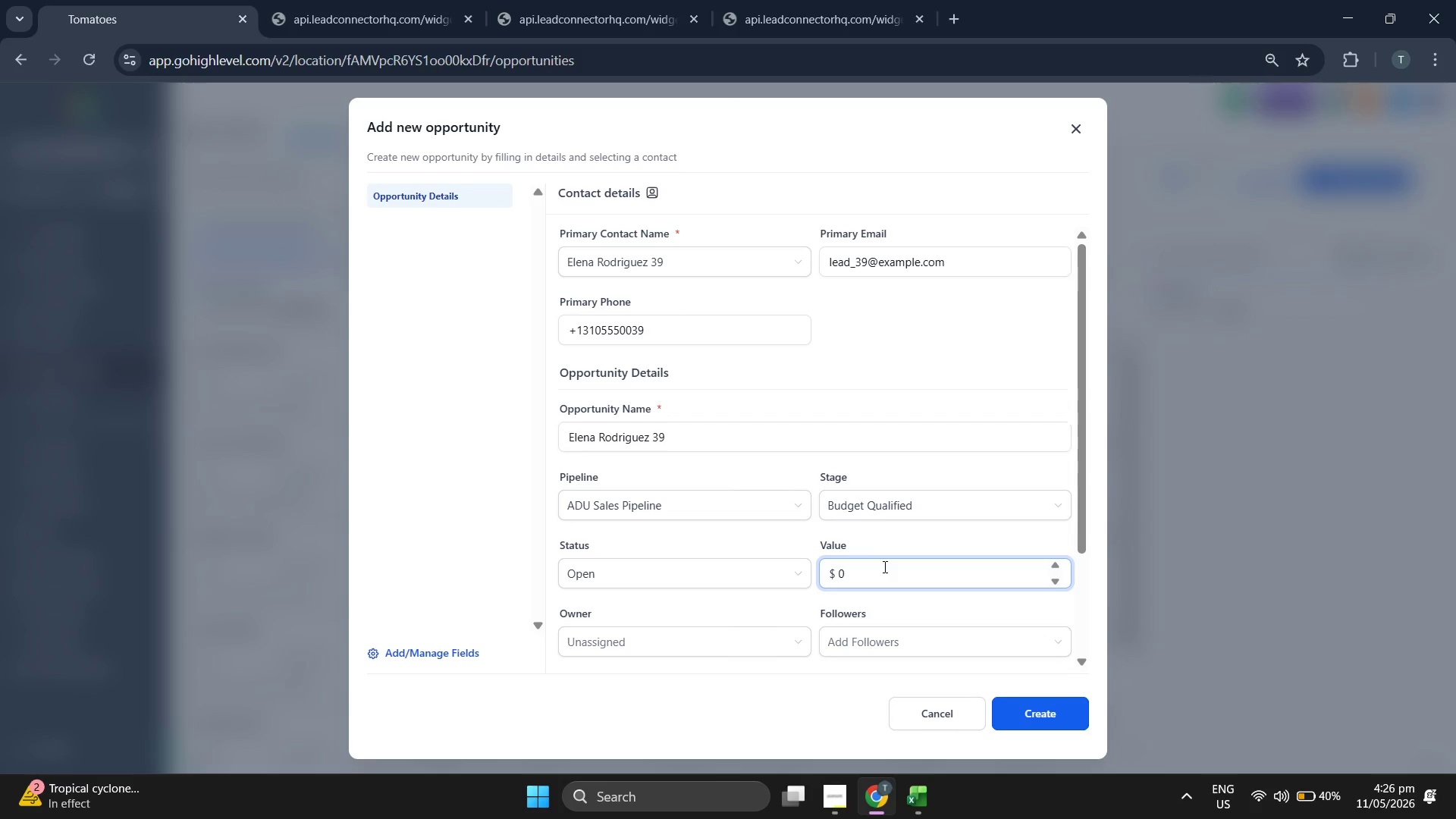 
scroll: coordinate [937, 602], scroll_direction: down, amount: 1.0
 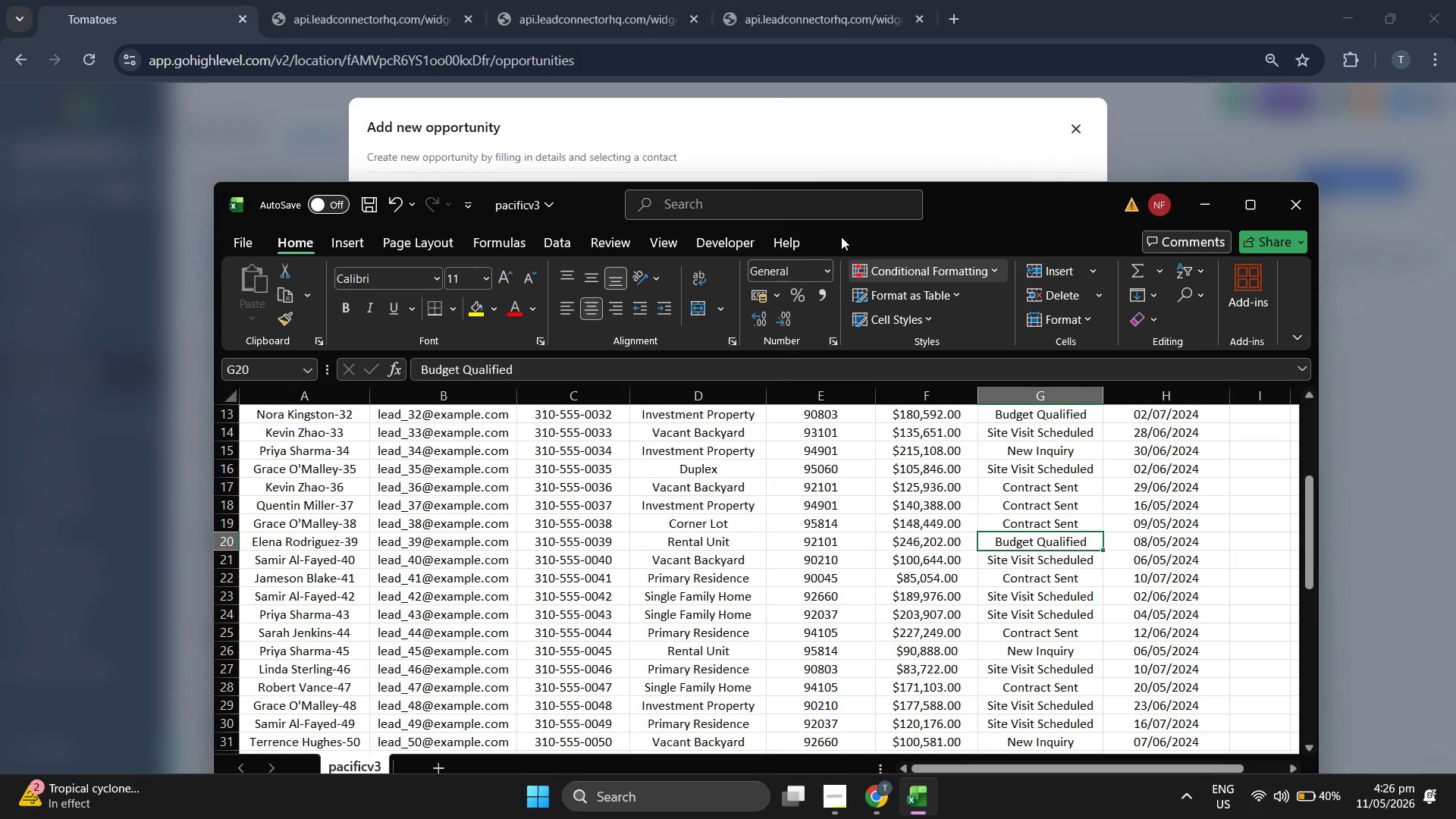 
key(Backspace)
type(246202.00)
 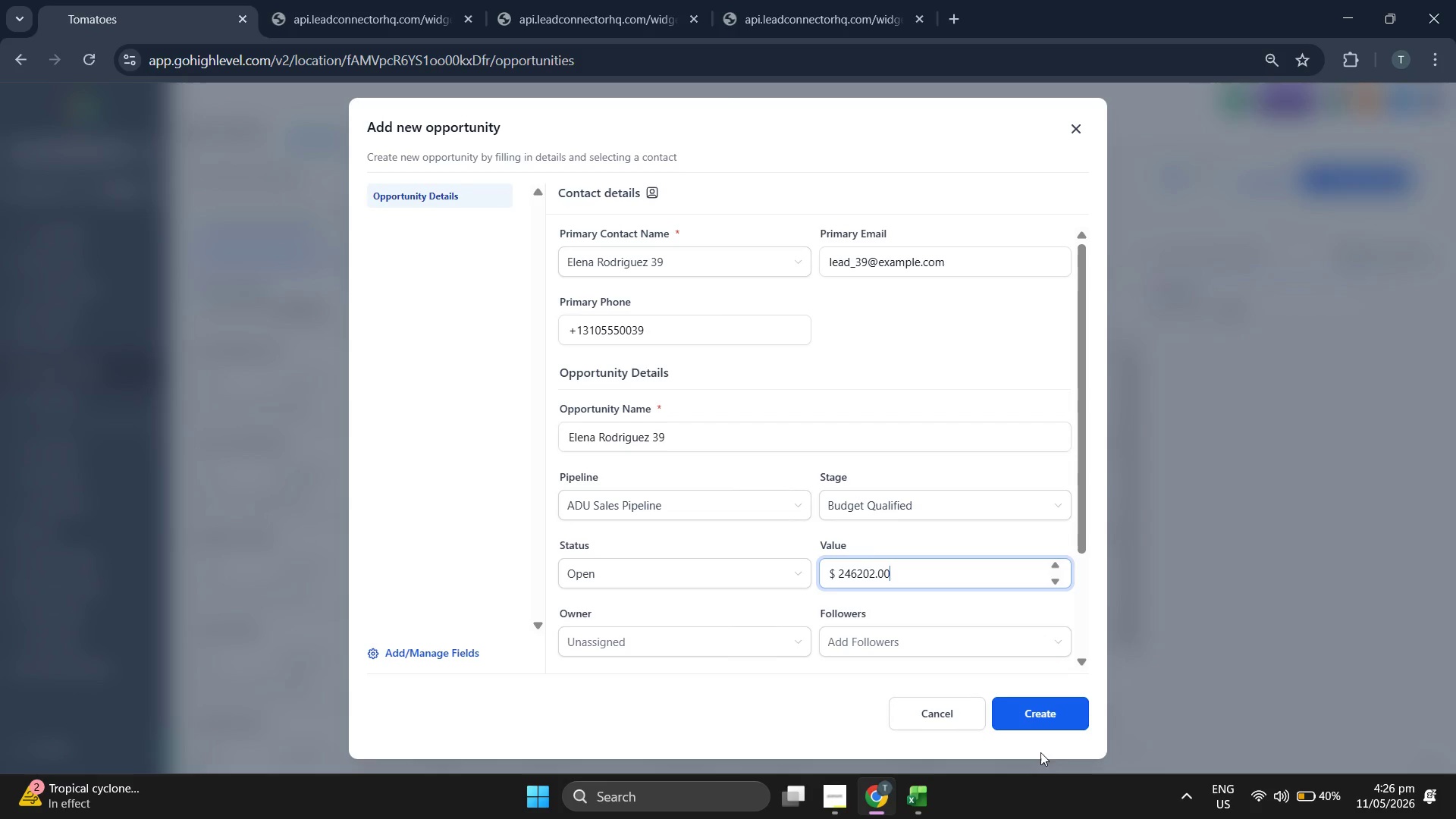 
left_click([1055, 720])
 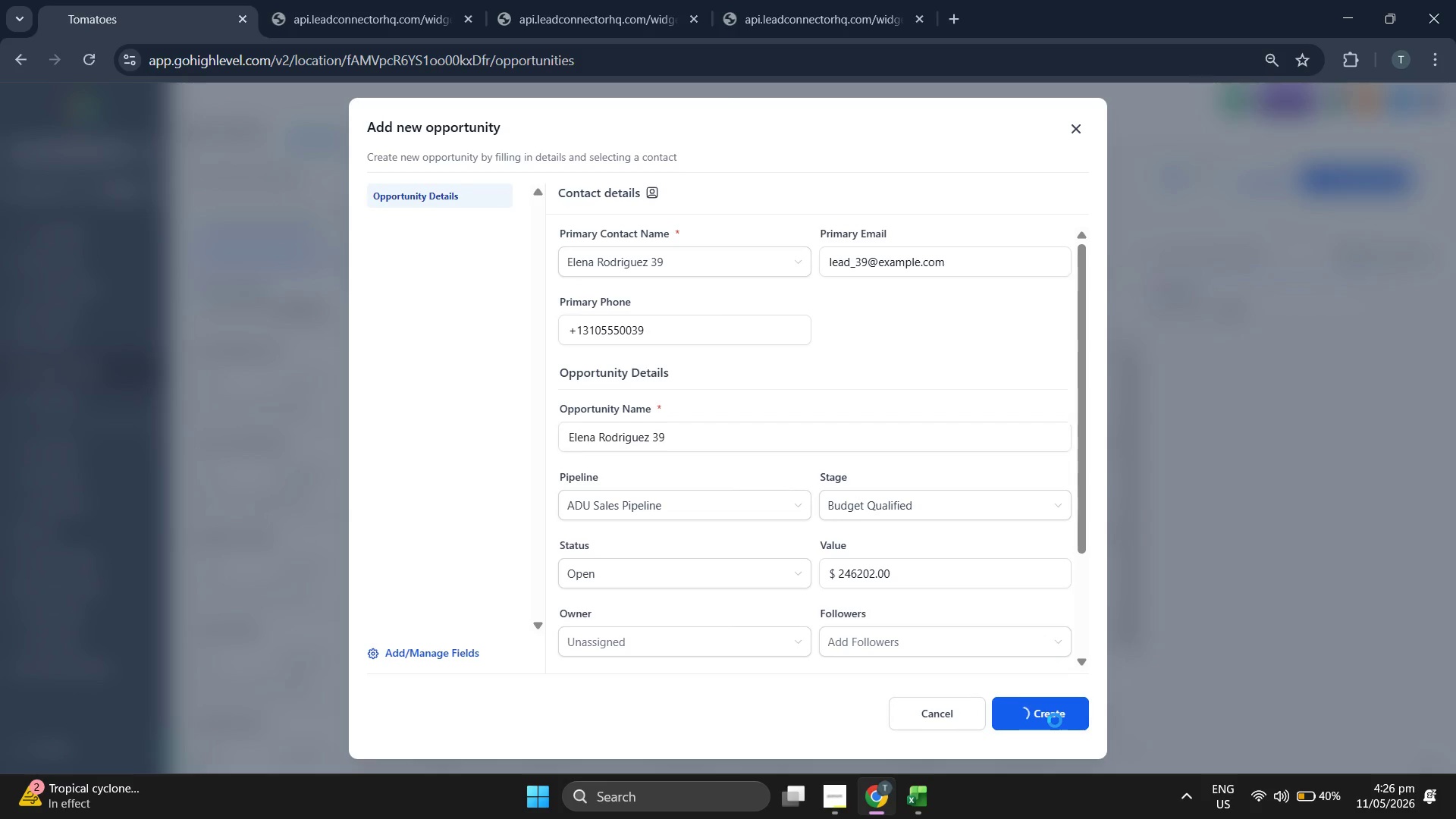 
left_click([1055, 720])
 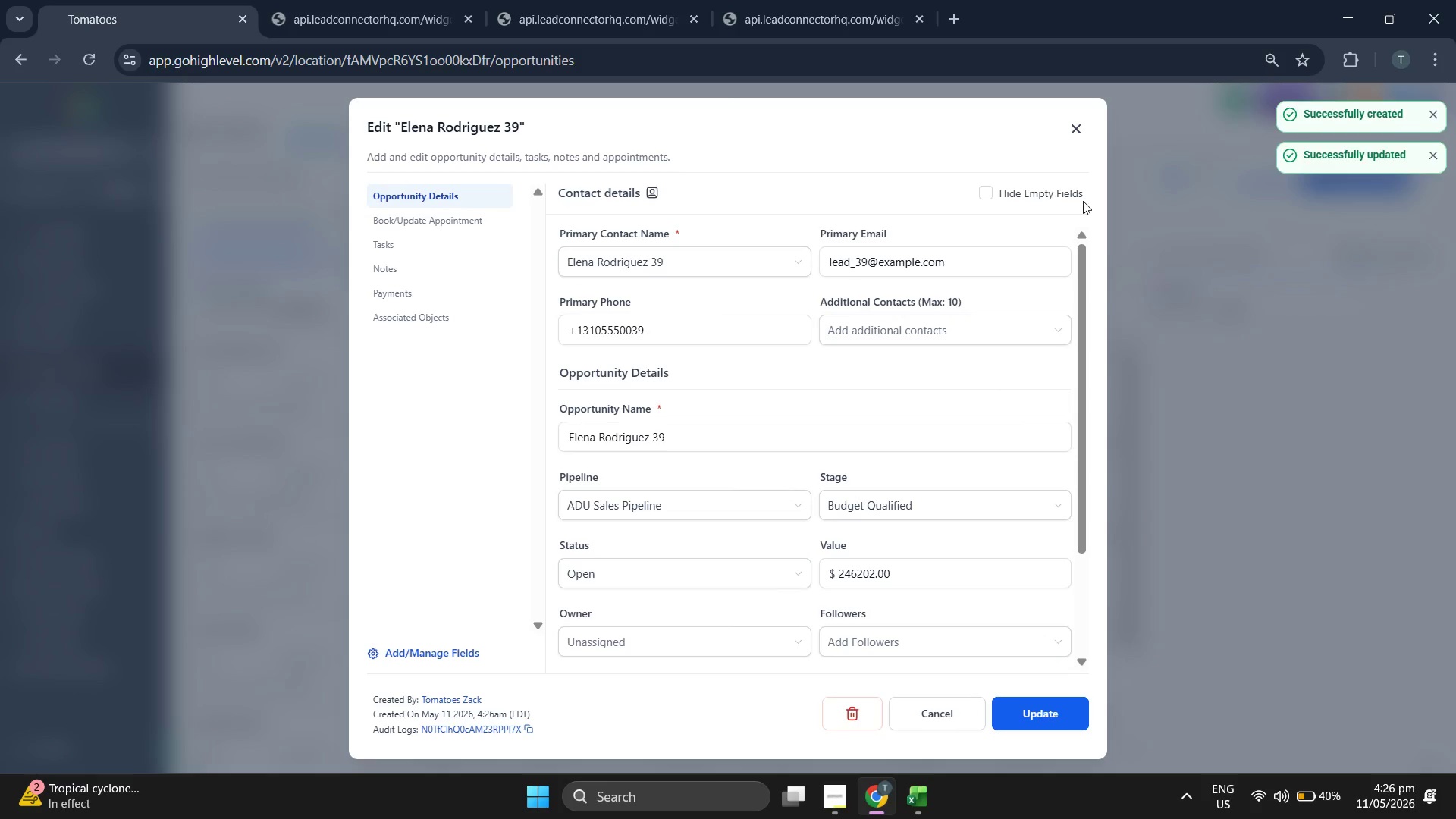 
left_click([1079, 133])
 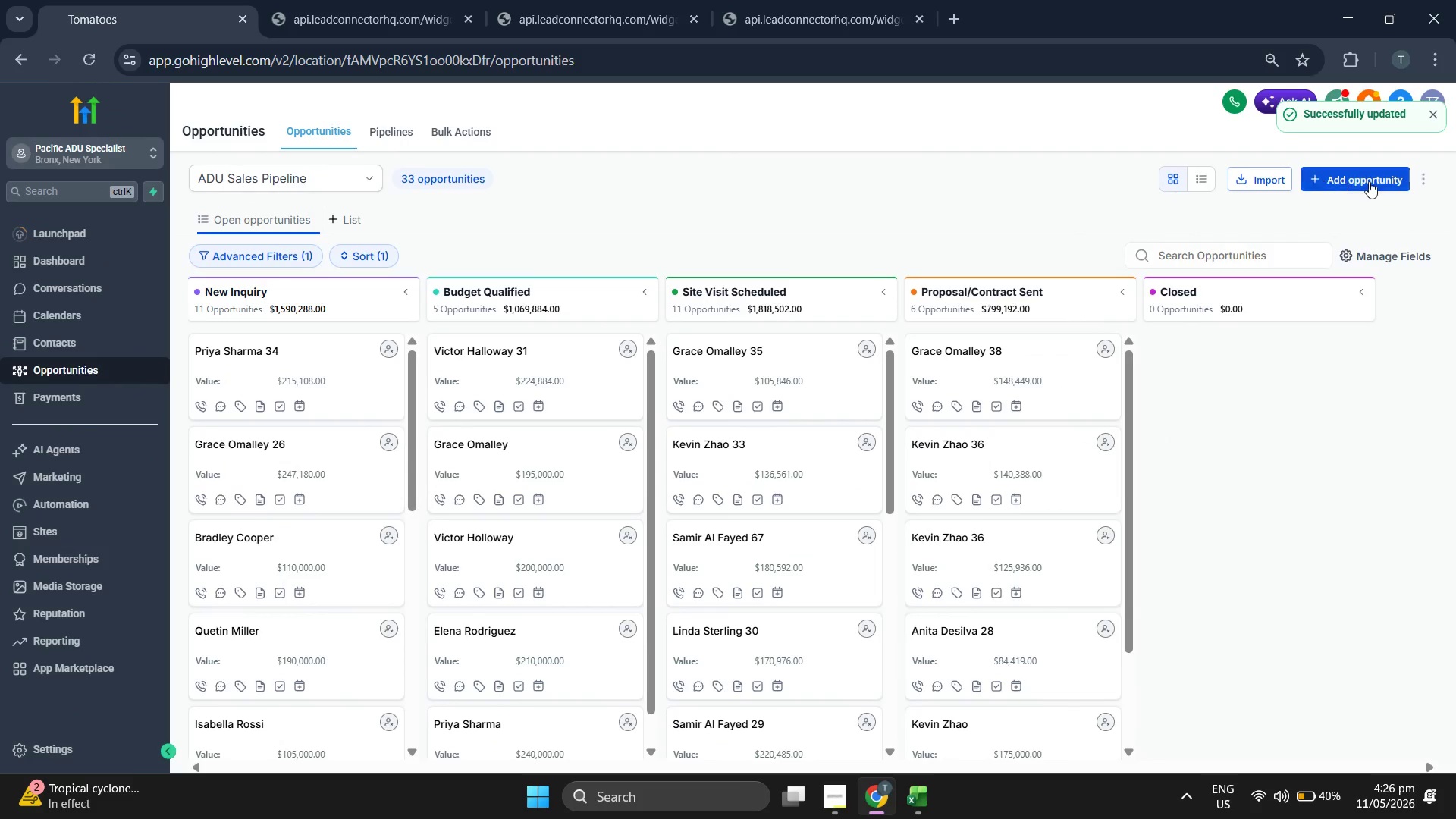 
left_click([1373, 181])
 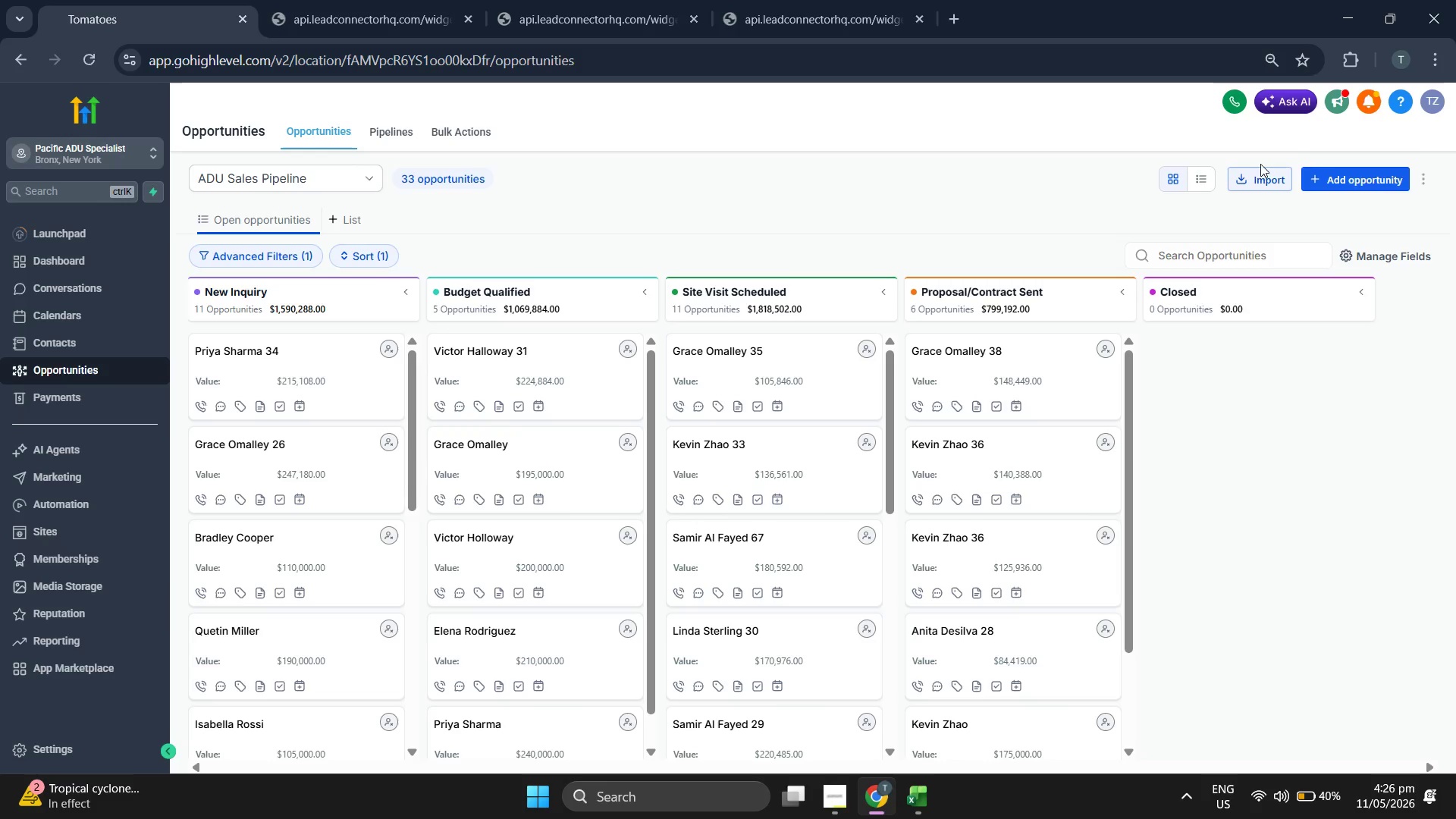 
left_click([1338, 166])
 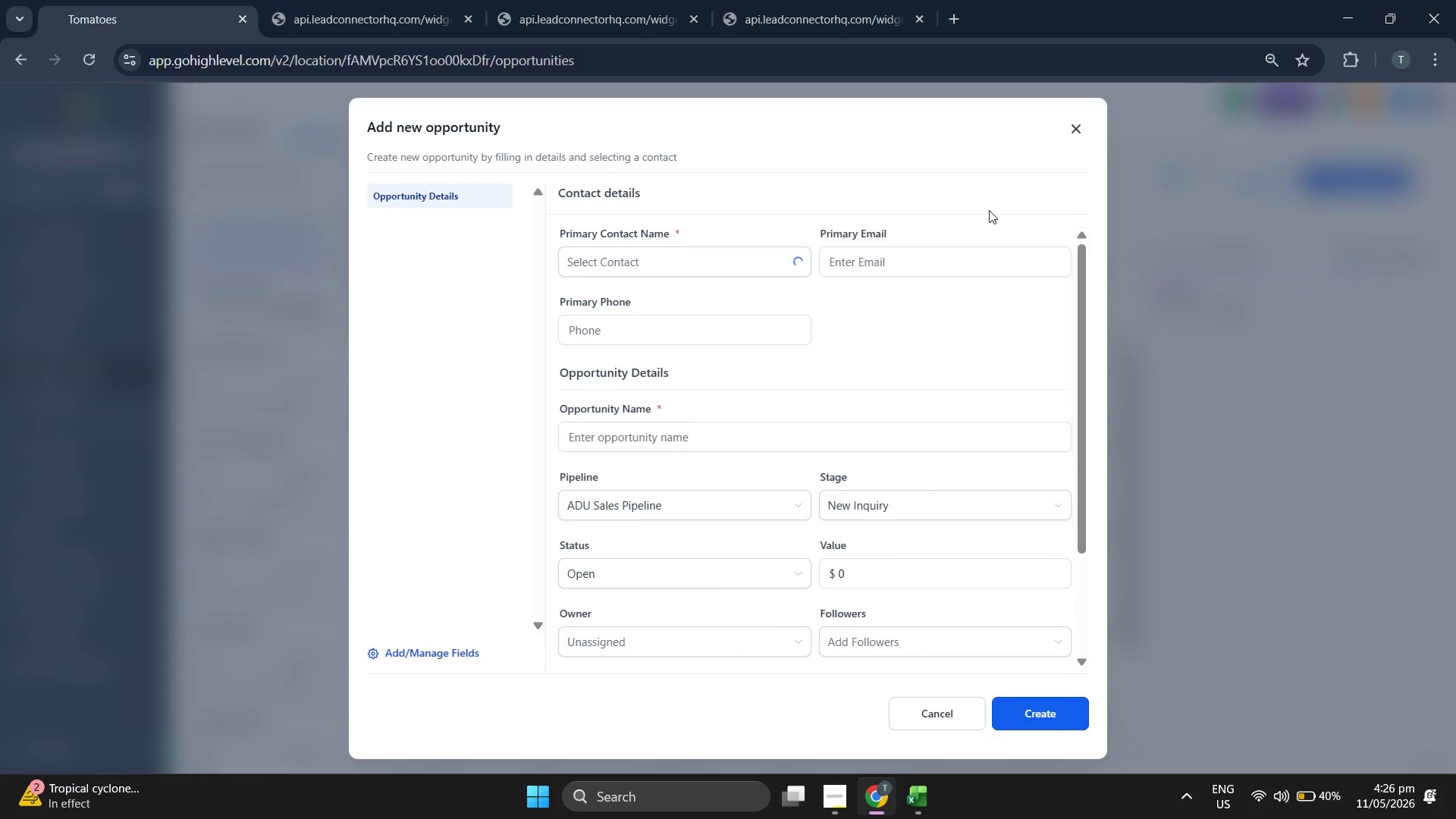 
left_click([713, 280])
 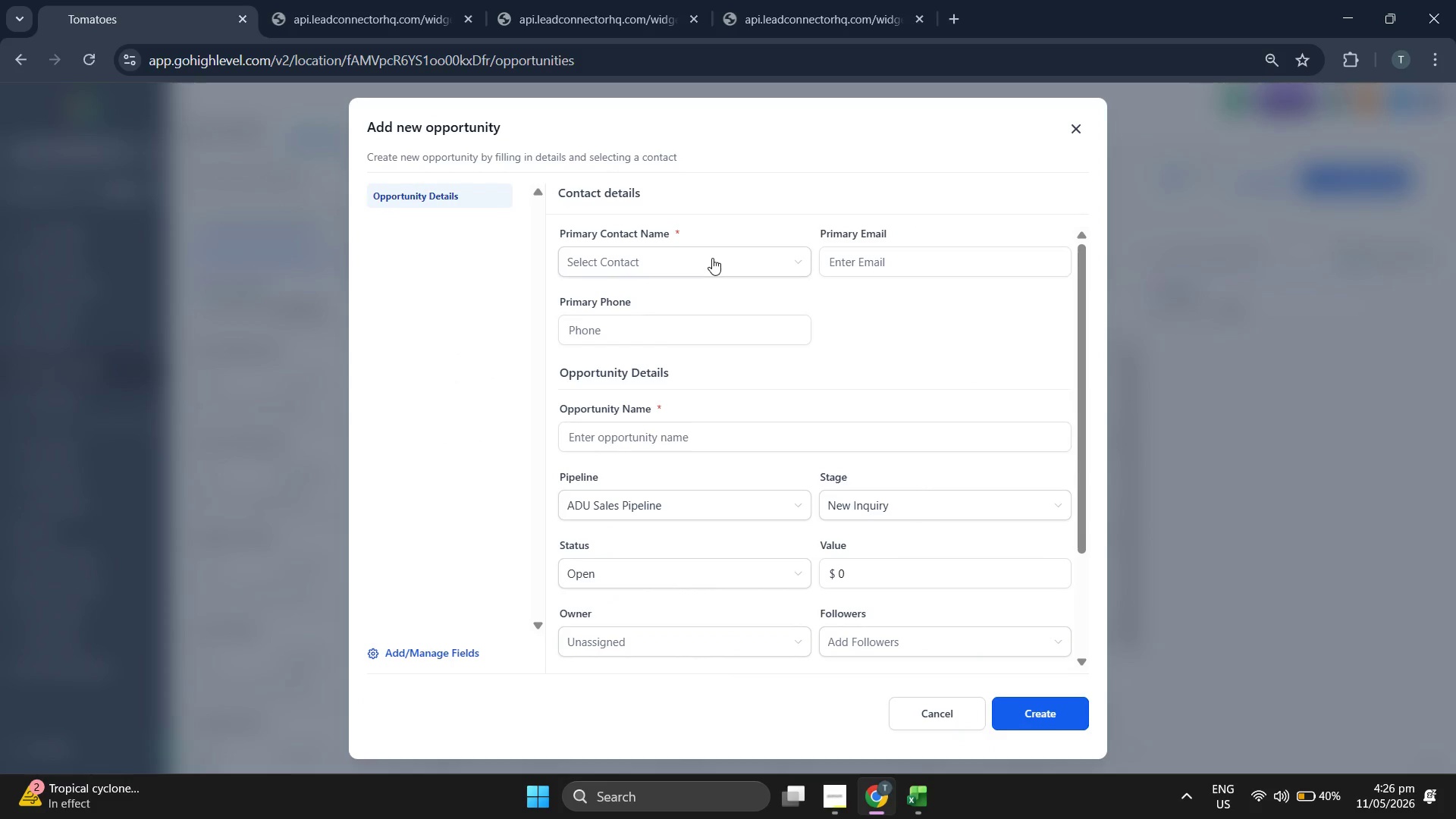 
double_click([712, 256])
 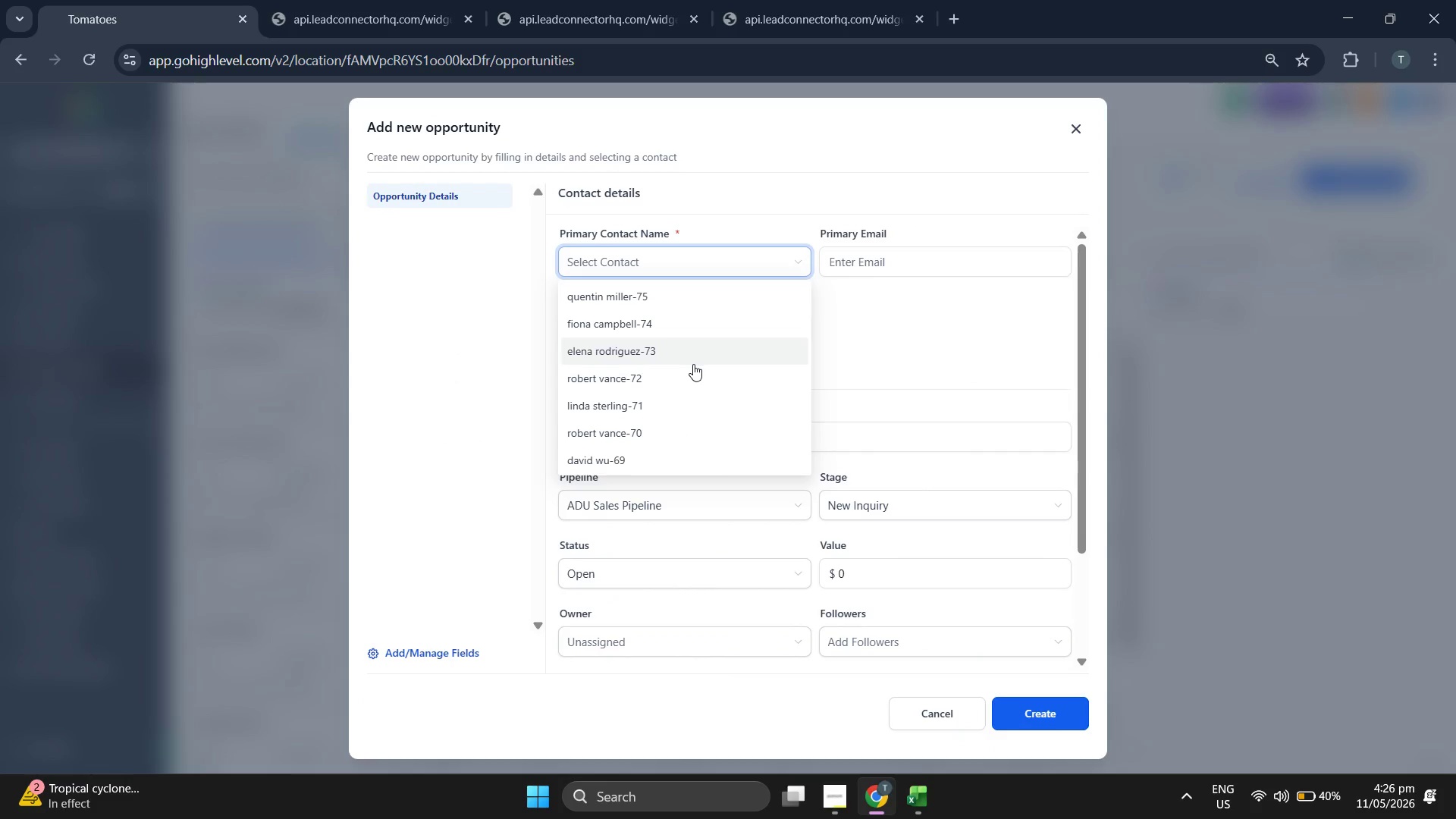 
wait(5.3)
 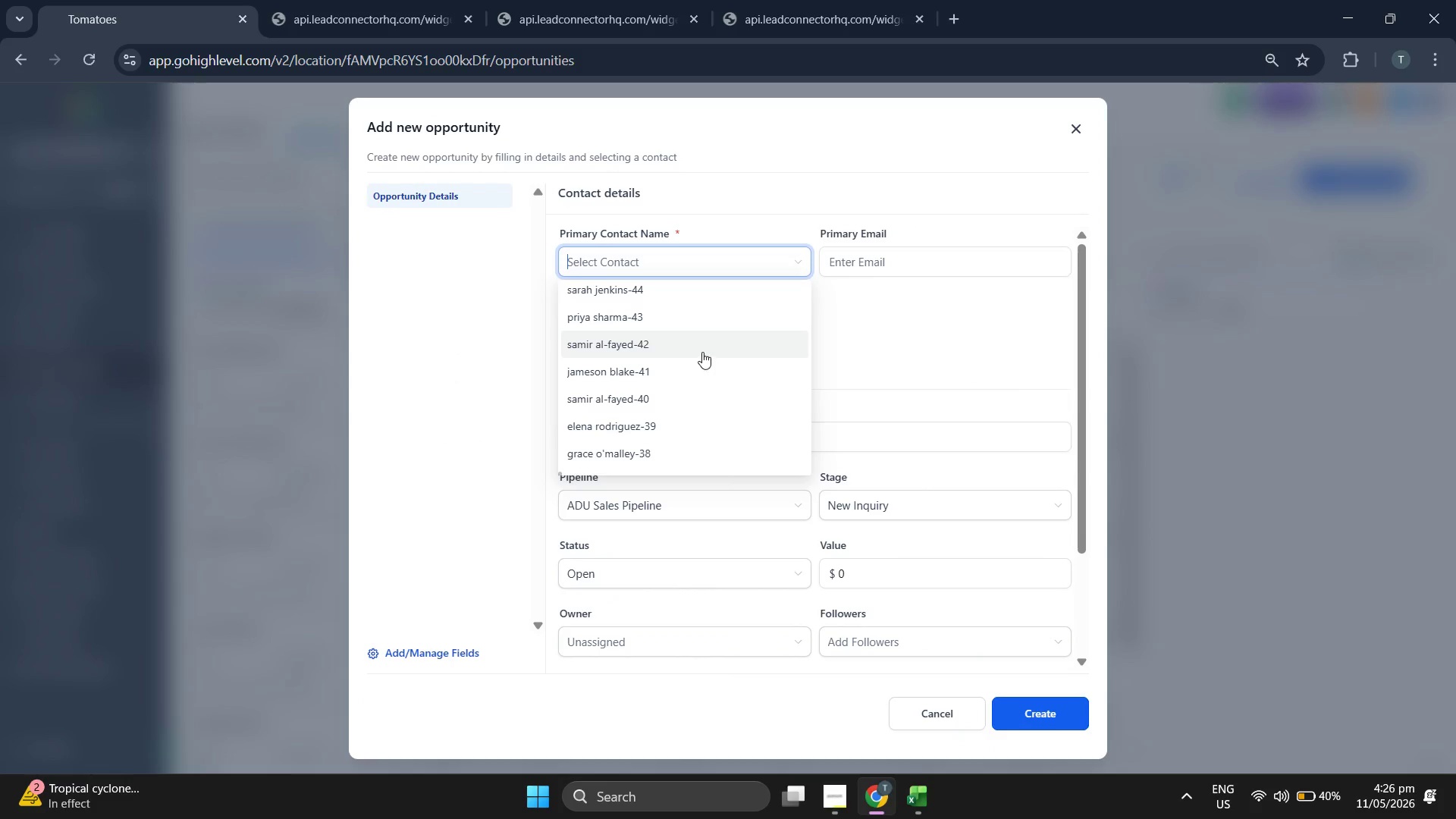 
left_click([676, 403])
 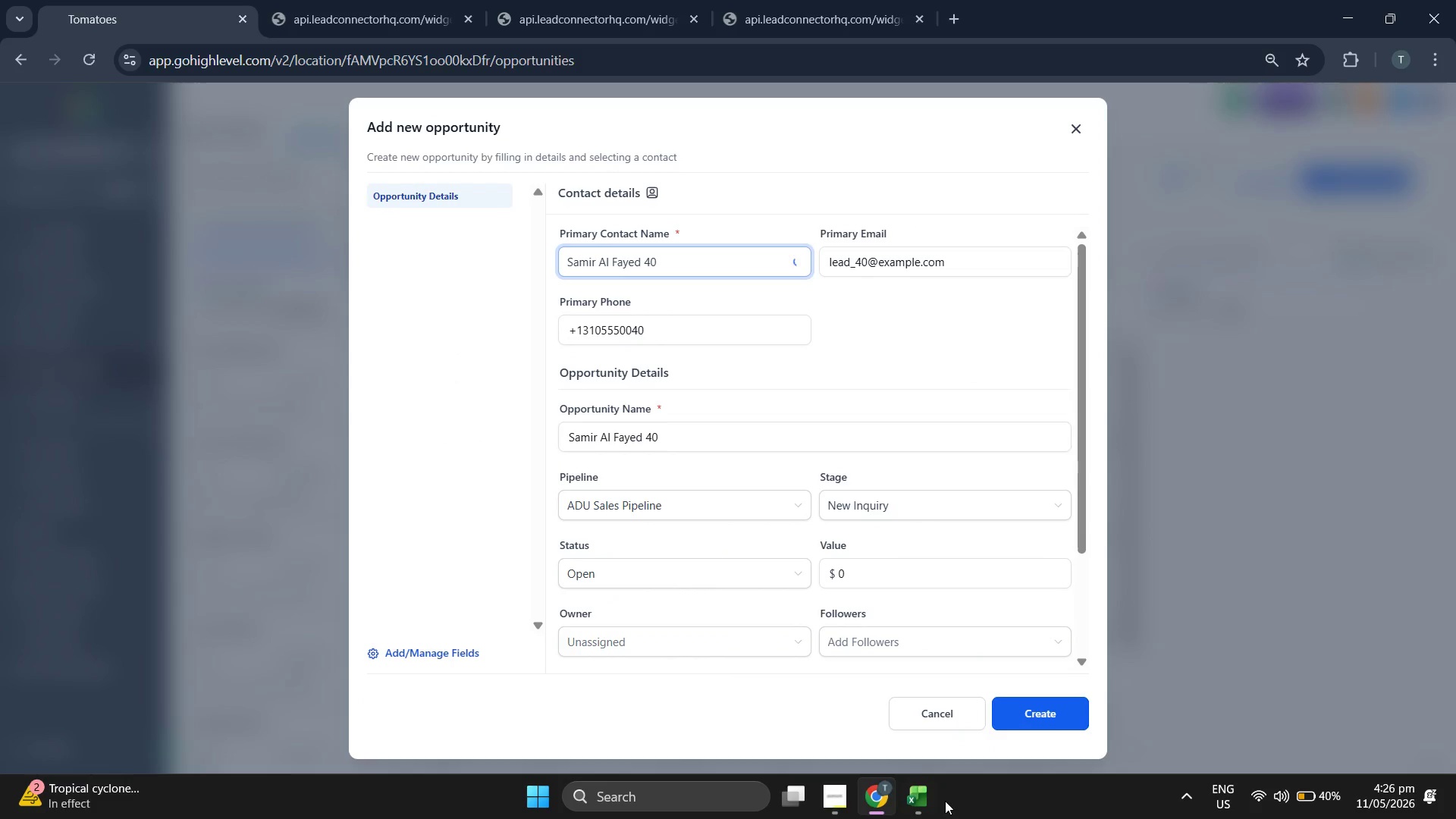 
left_click([931, 805])
 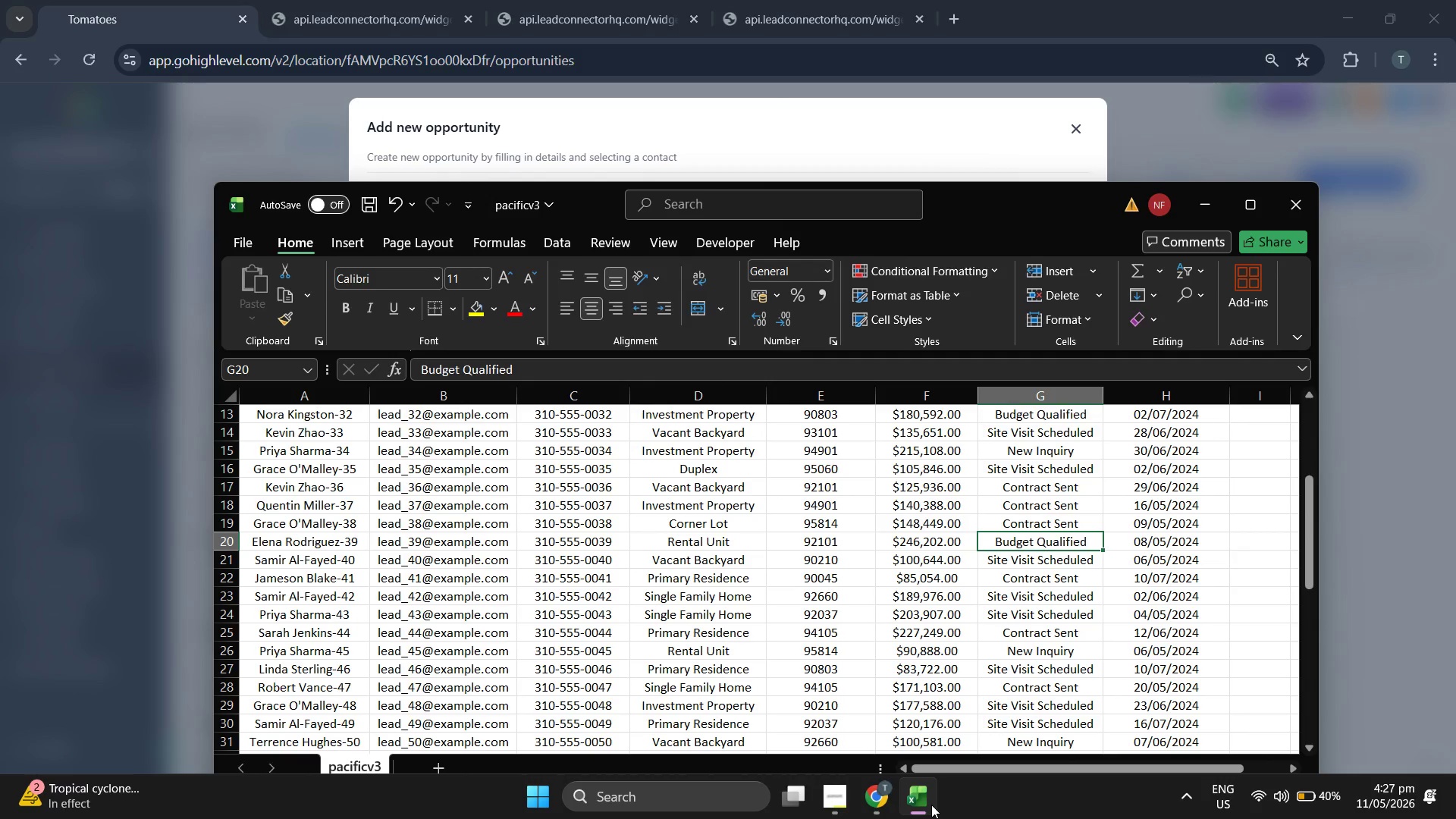 
key(ArrowDown)
 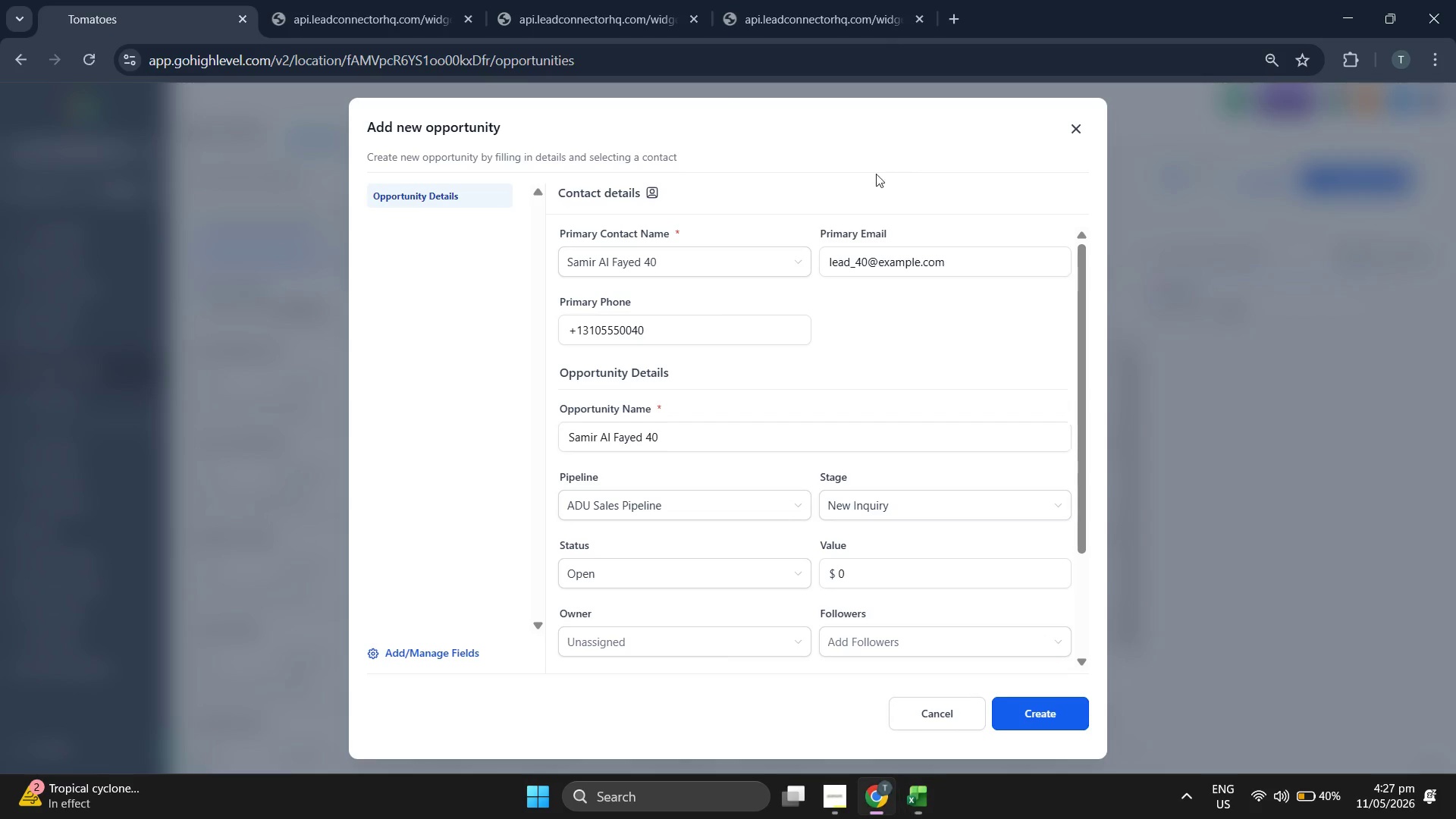 
scroll: coordinate [693, 364], scroll_direction: down, amount: 10.0
 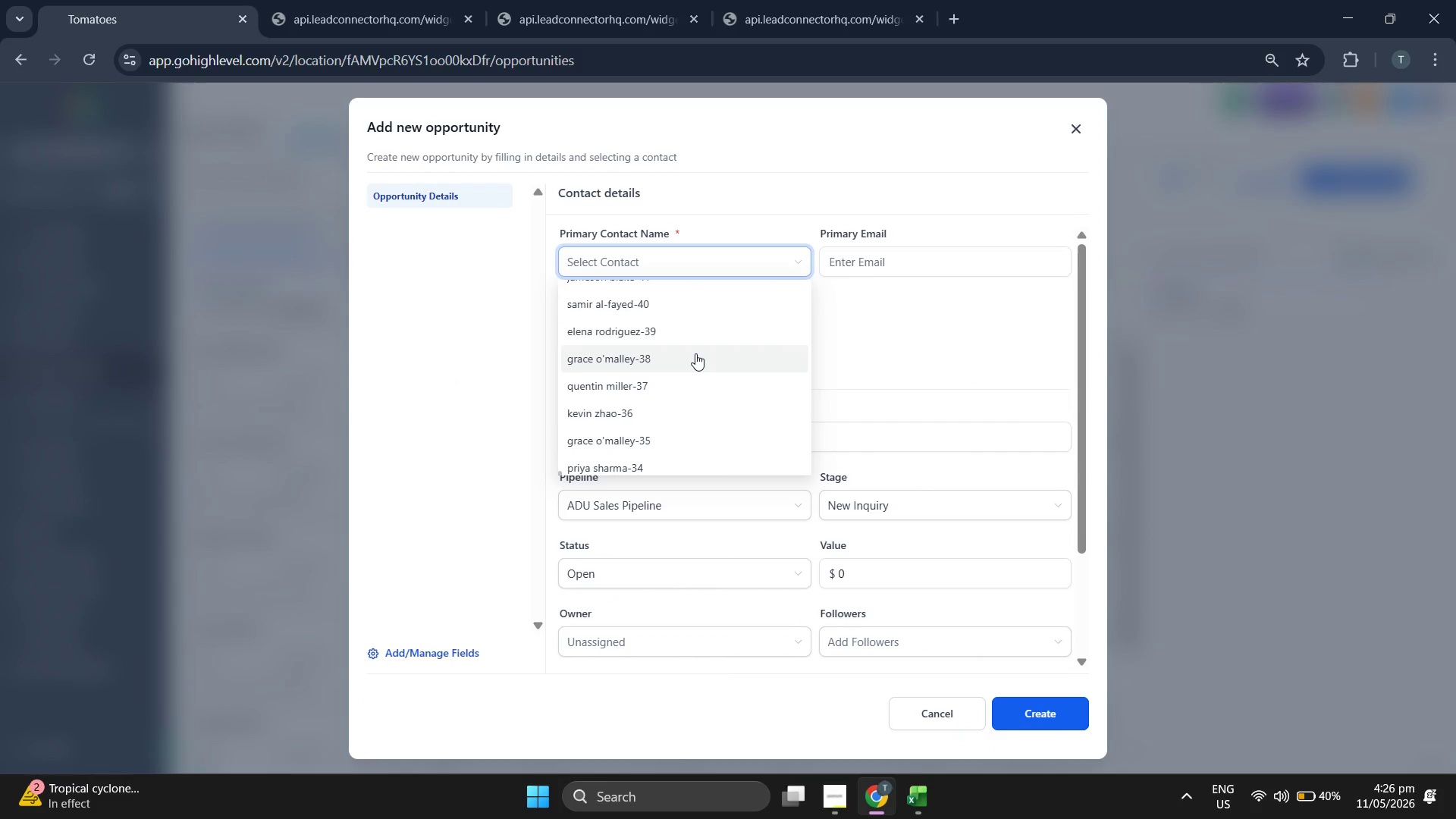 
scroll: coordinate [695, 353], scroll_direction: up, amount: 1.0
 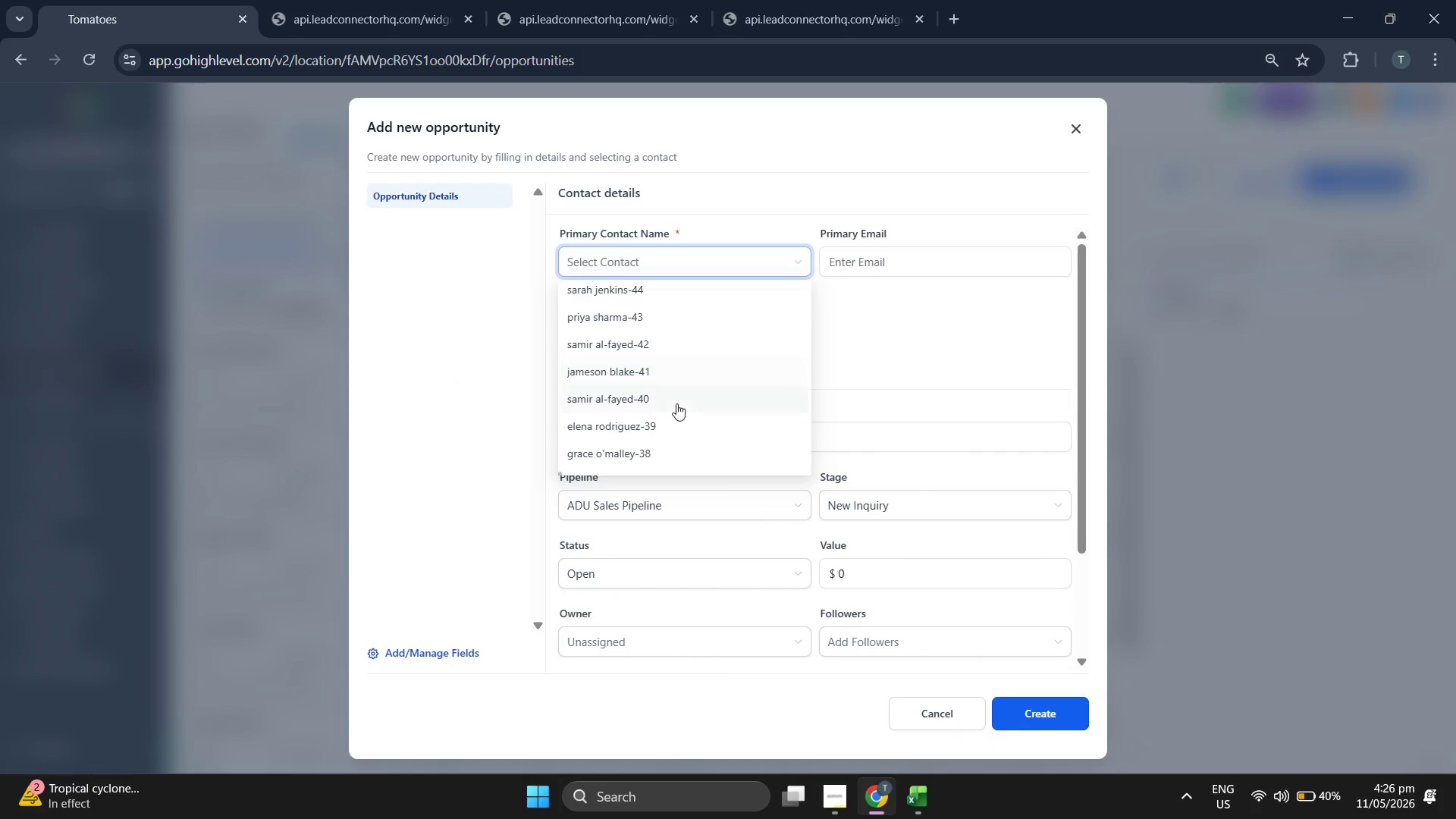 
left_click([925, 513])
 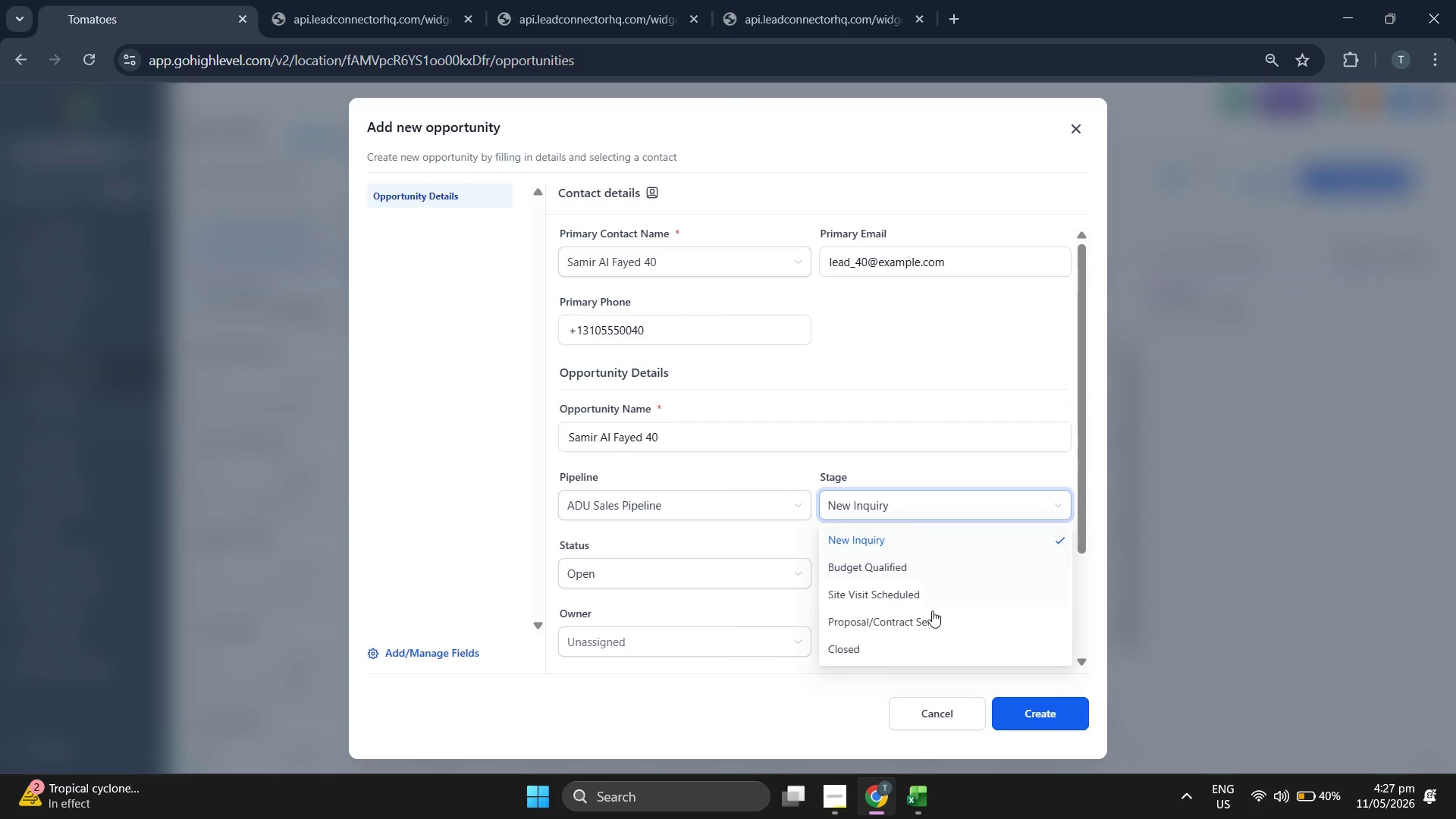 
left_click([933, 593])
 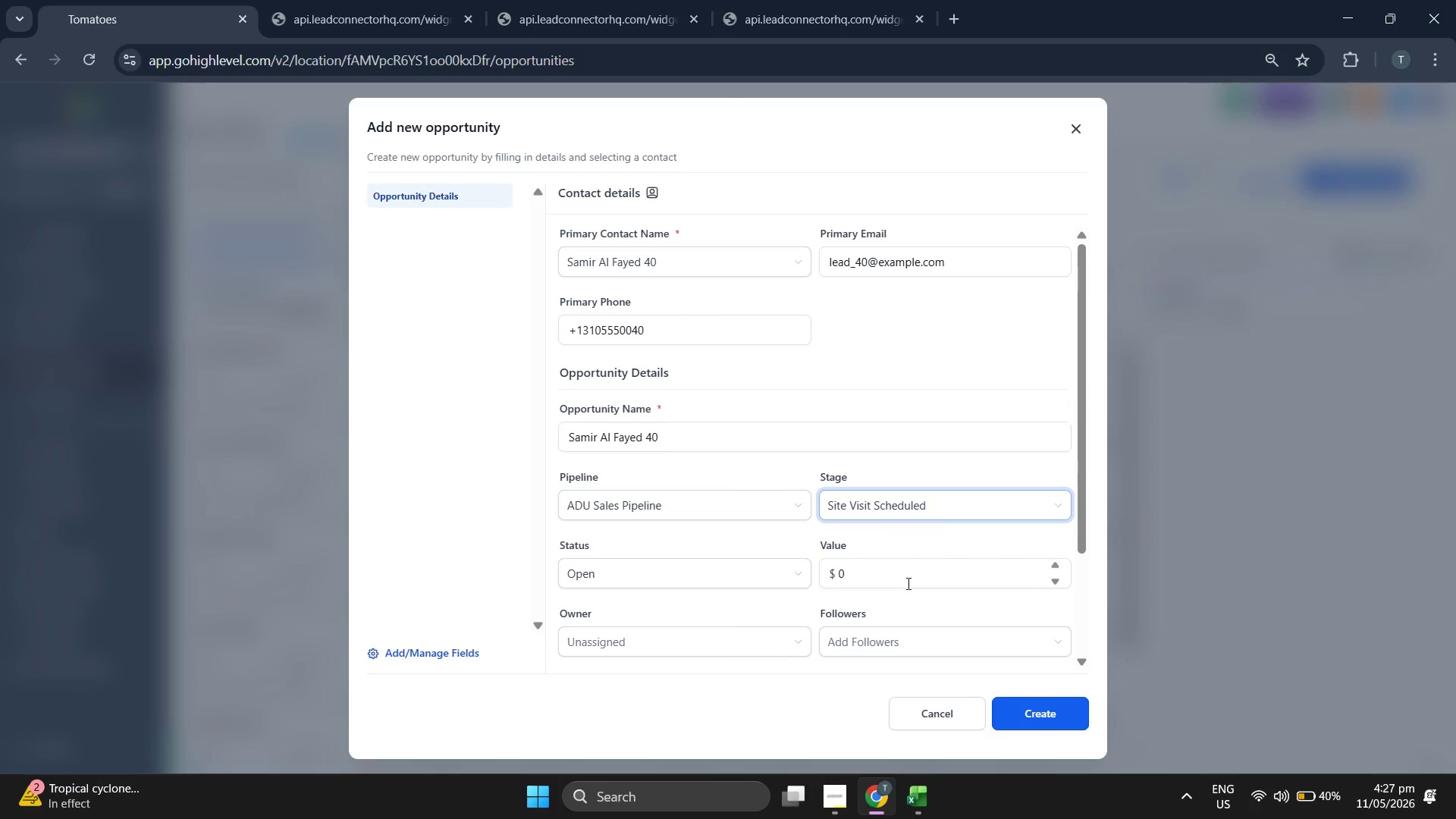 
left_click([911, 576])
 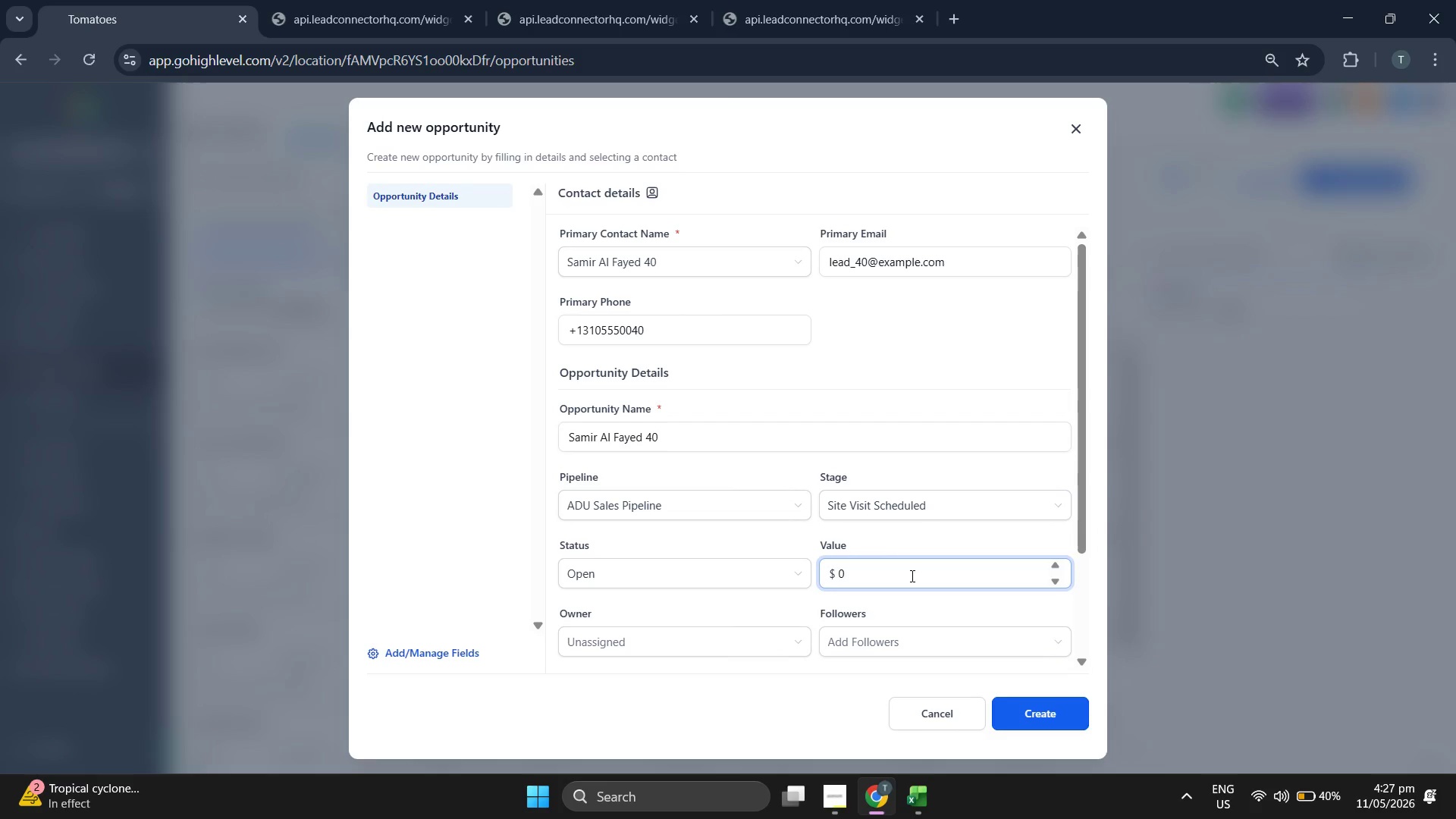 
key(Backspace)
type(100644)
 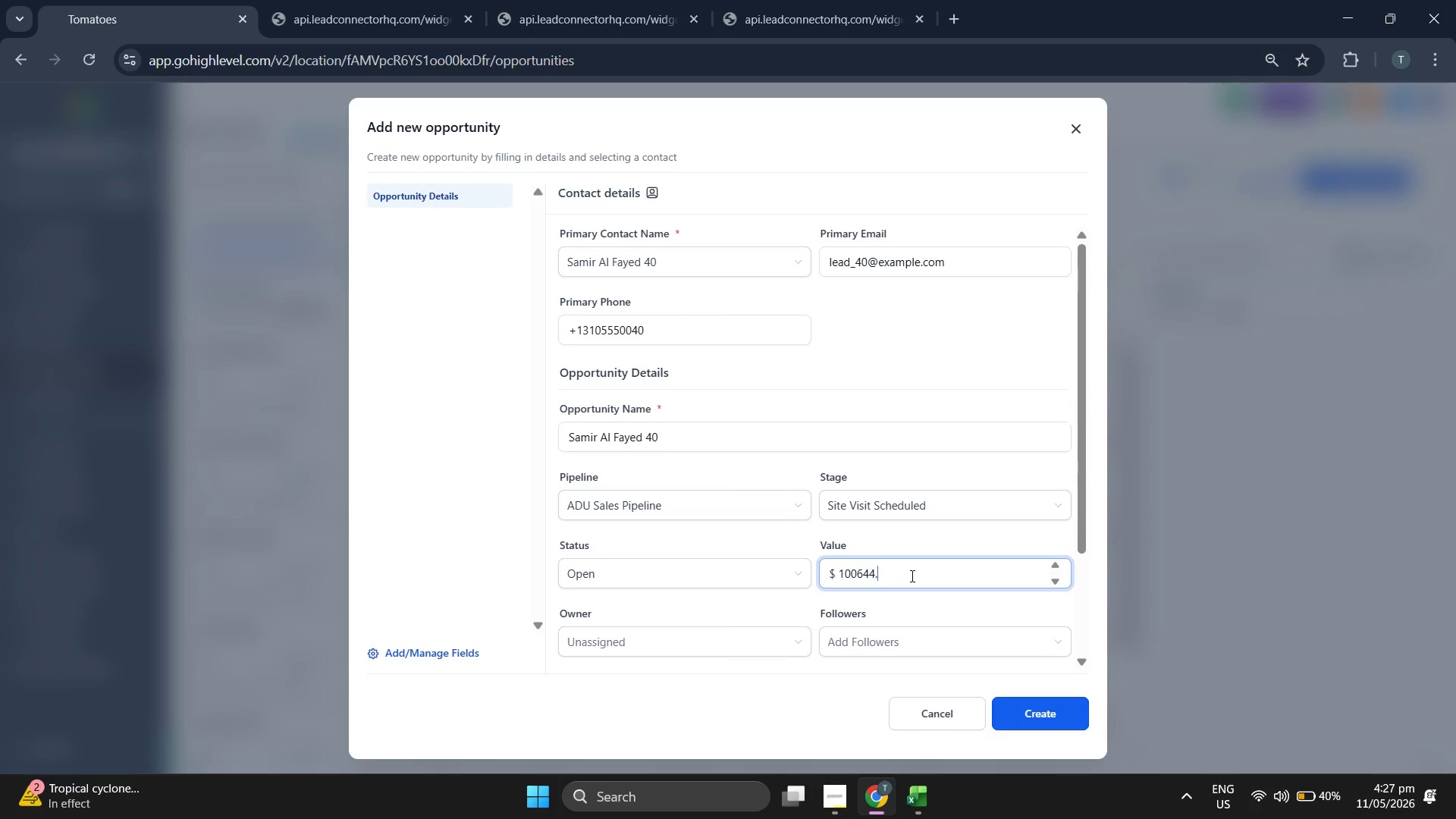 
type(.00)
 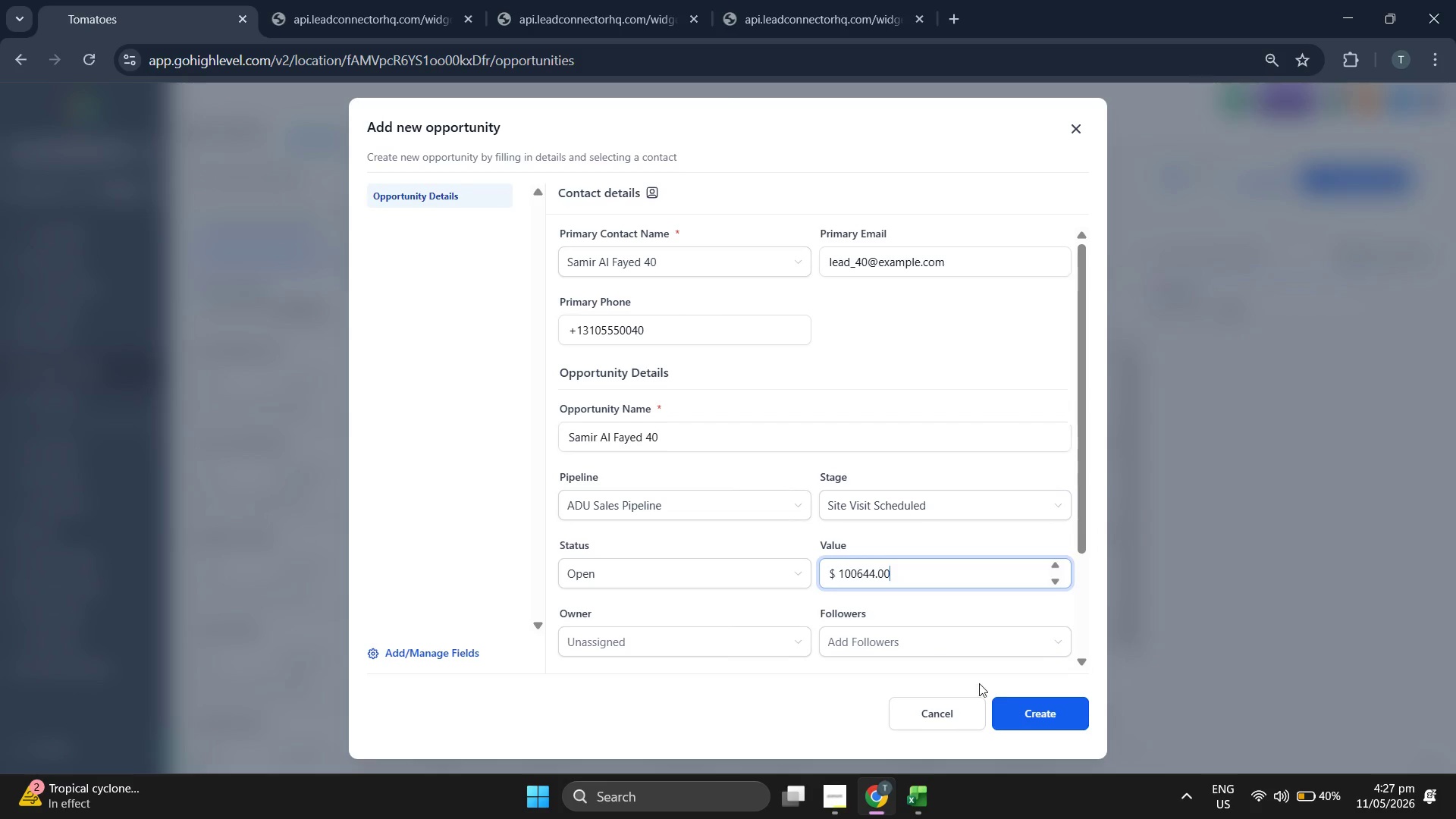 
left_click([1025, 717])
 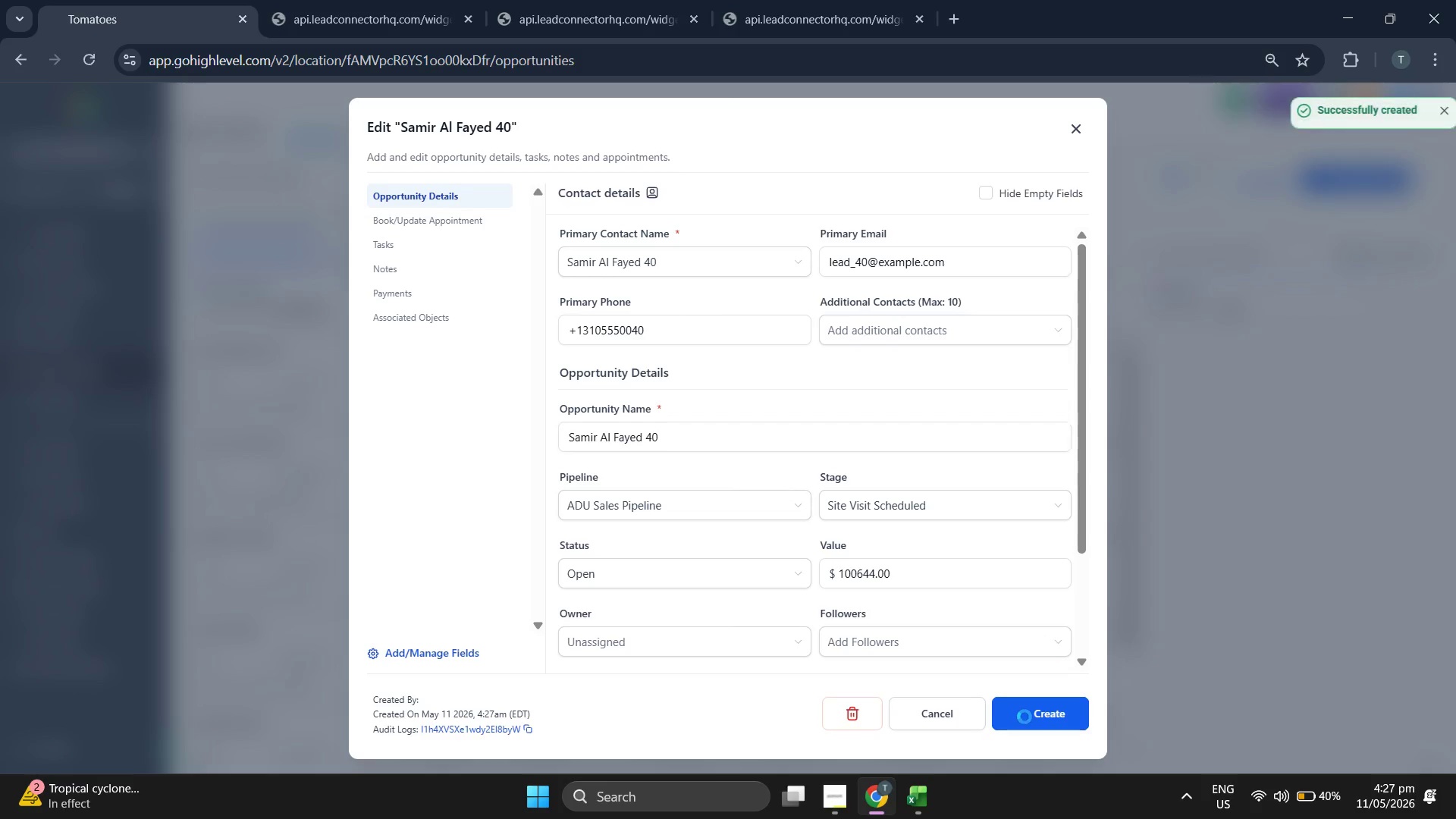 
left_click([1025, 717])
 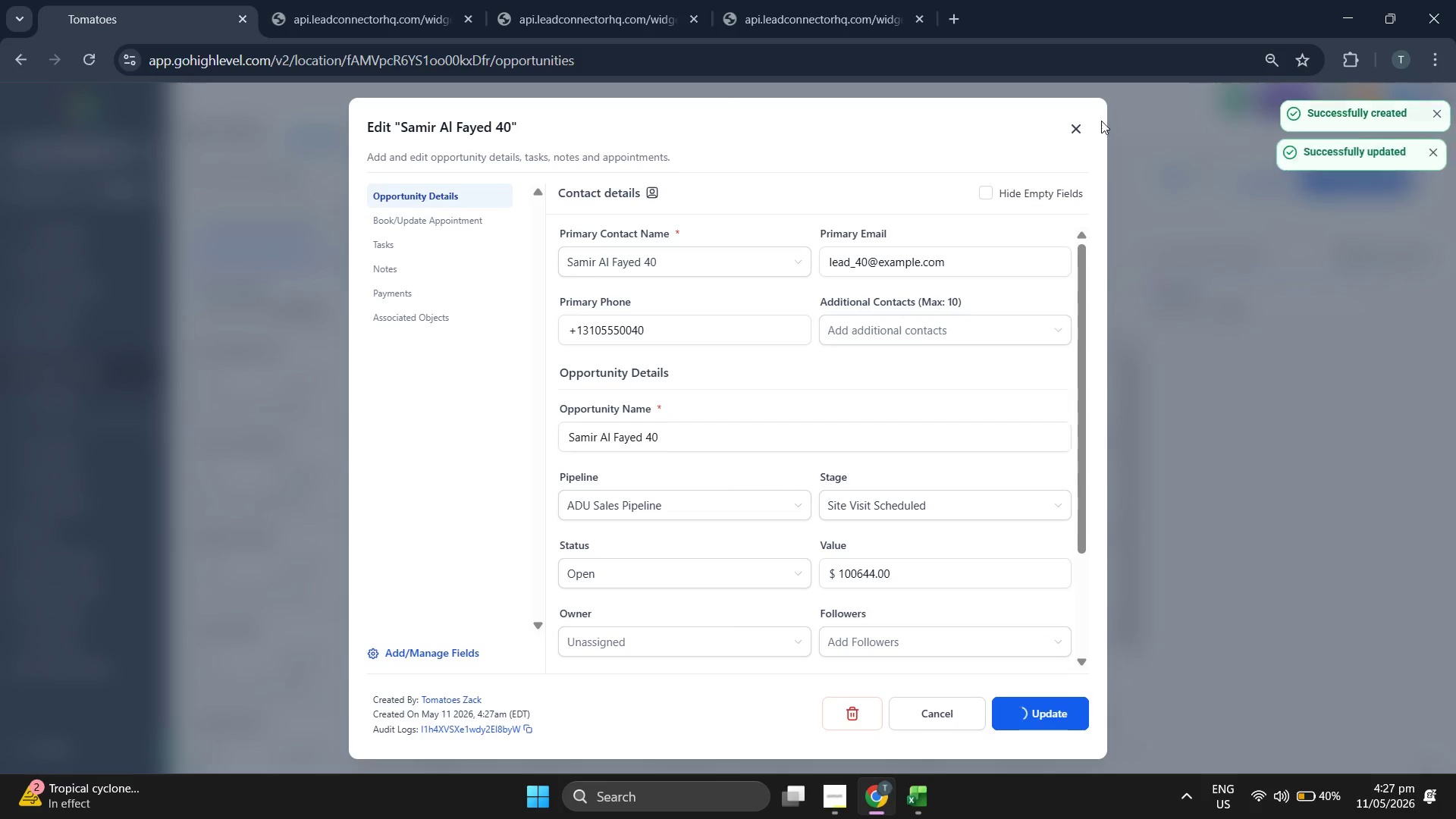 
left_click([1078, 123])
 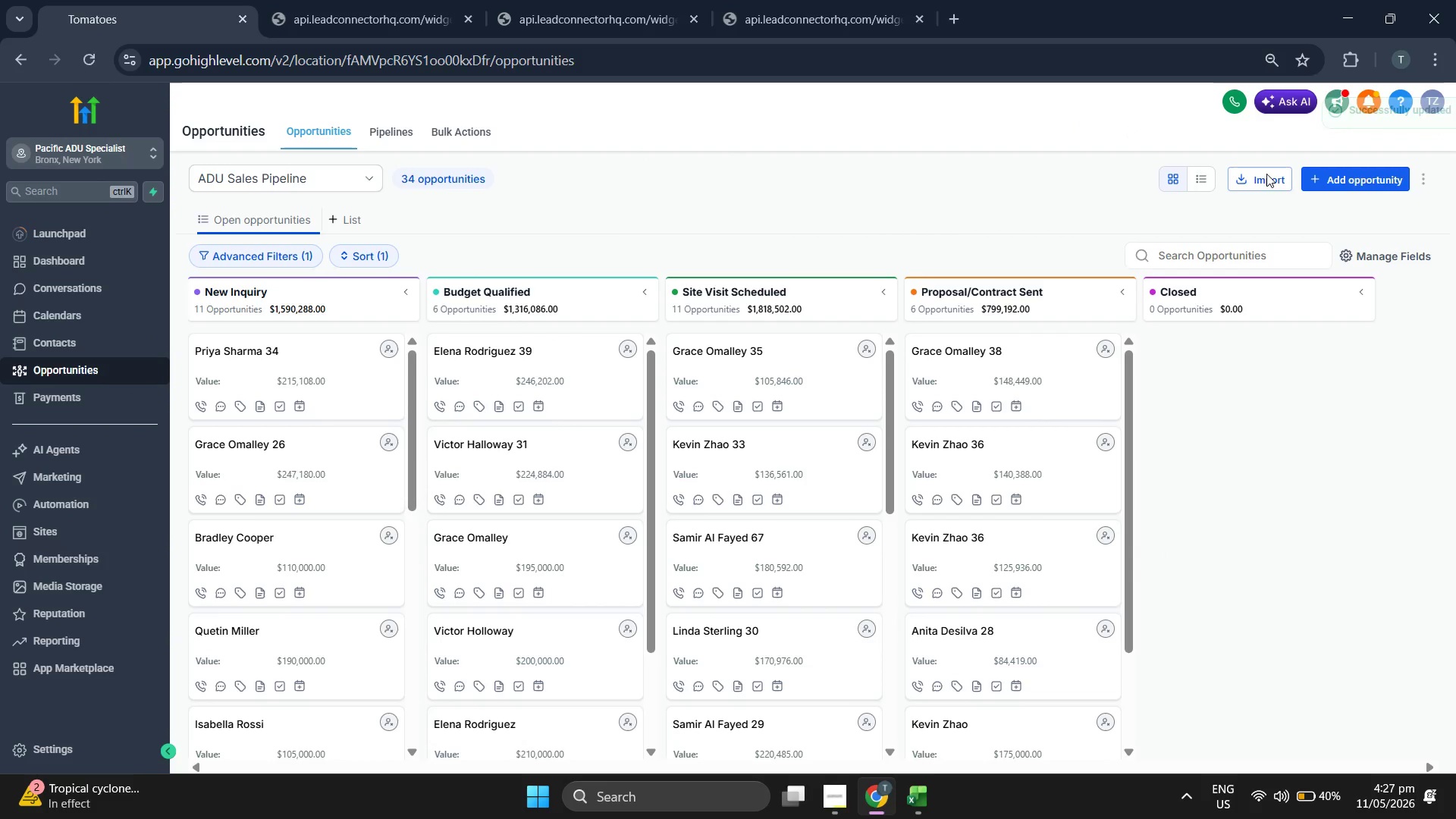 
left_click([1384, 180])
 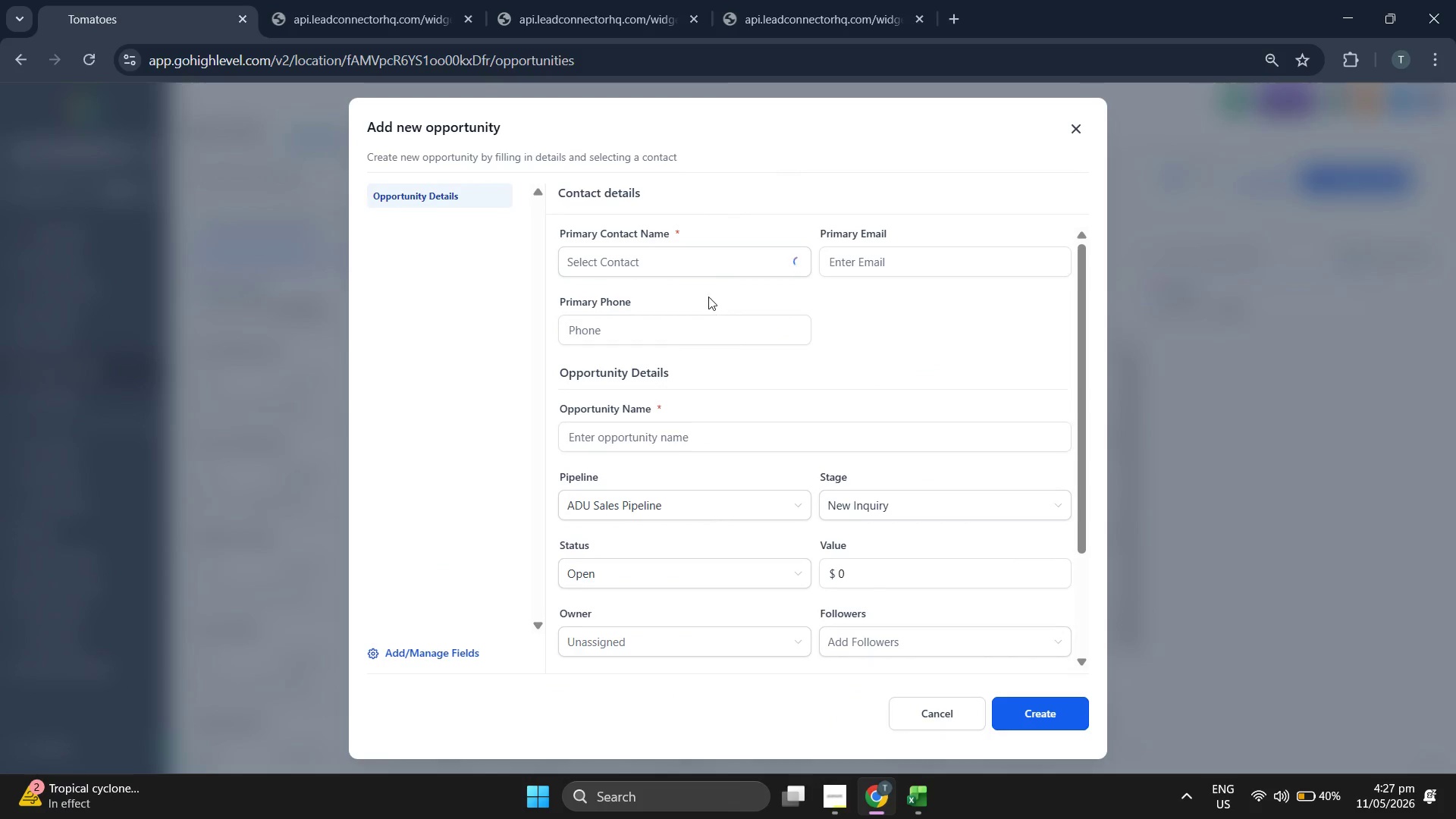 
left_click([708, 262])
 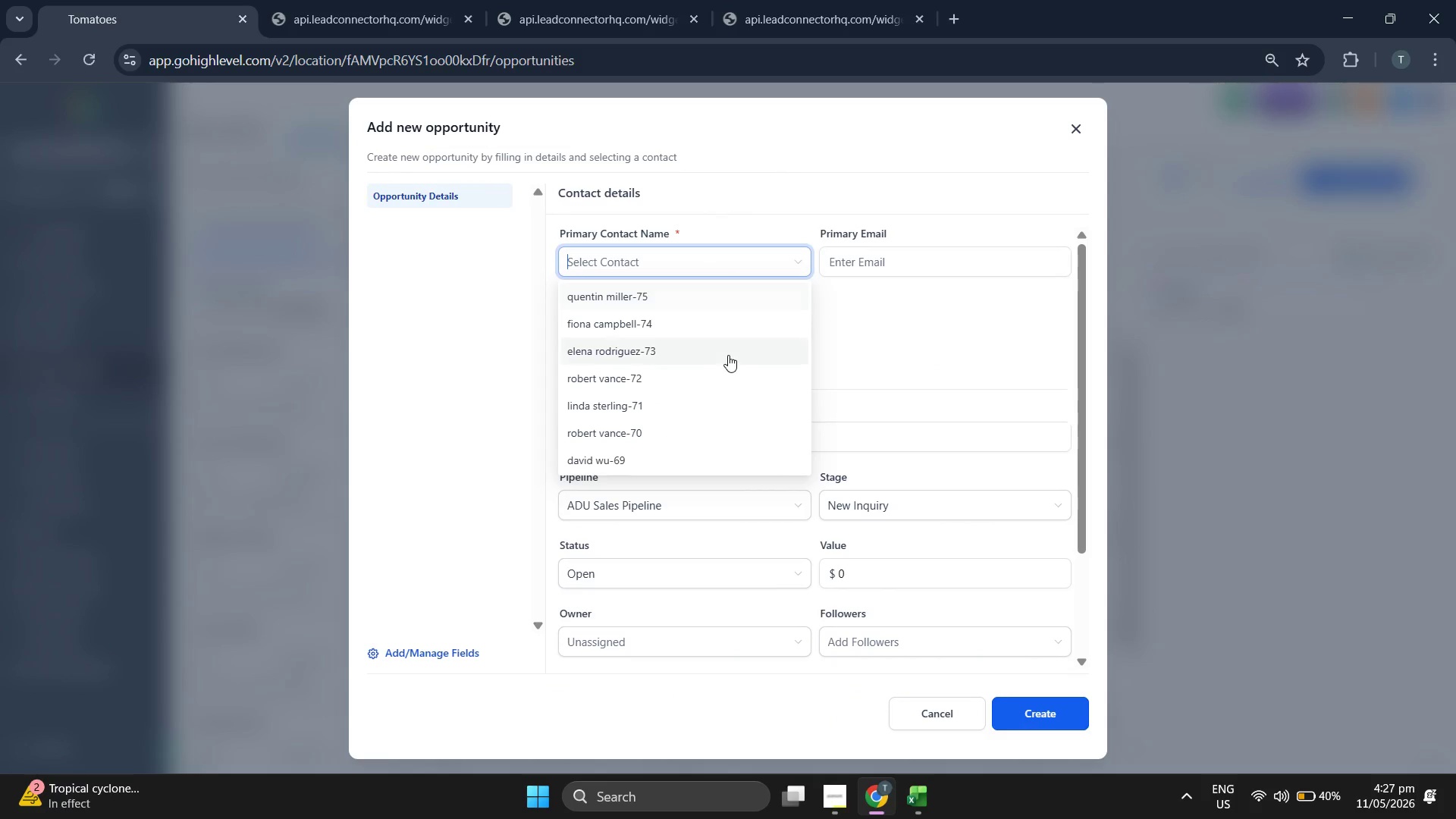 
wait(7.23)
 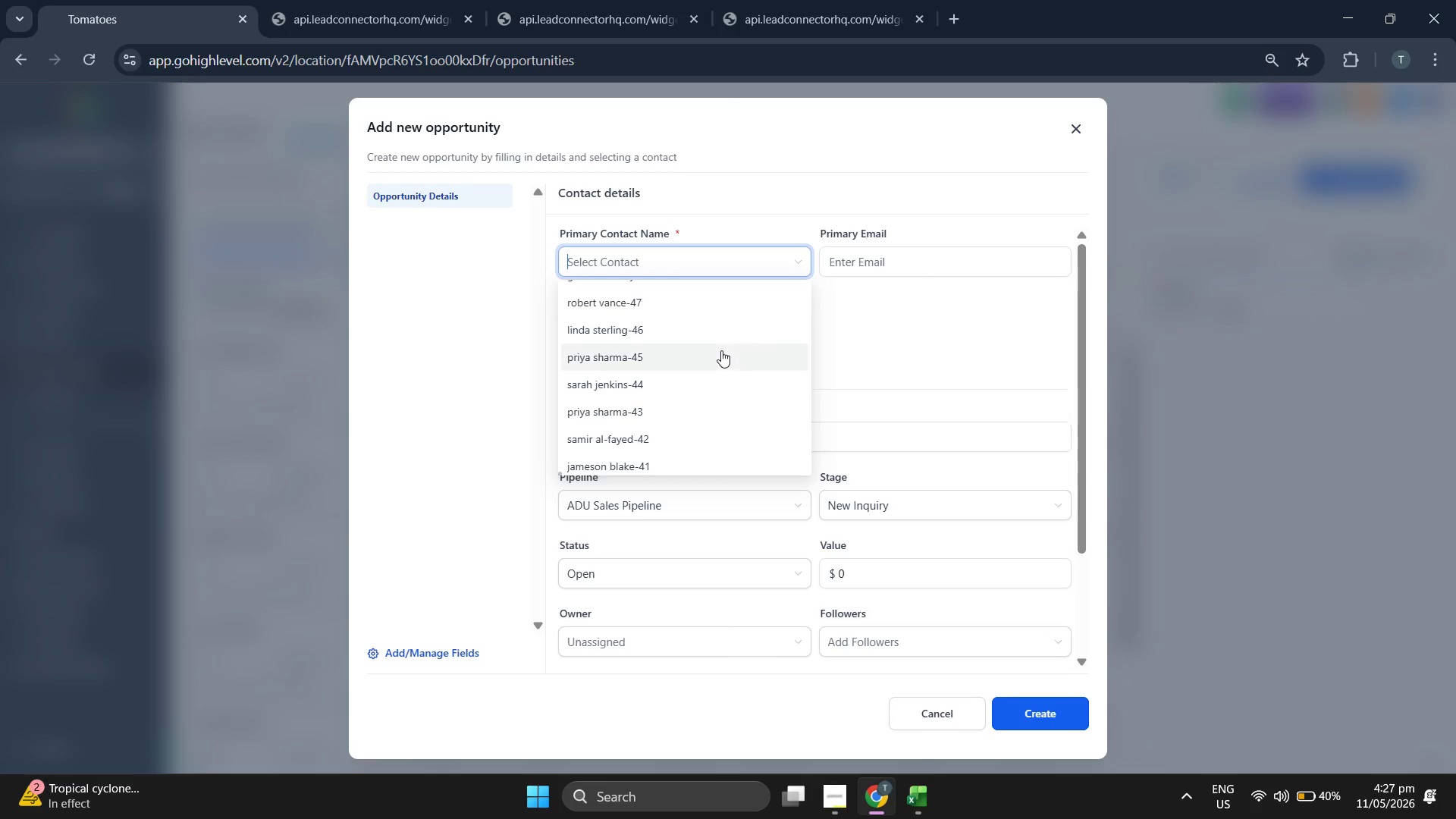 
left_click([915, 793])
 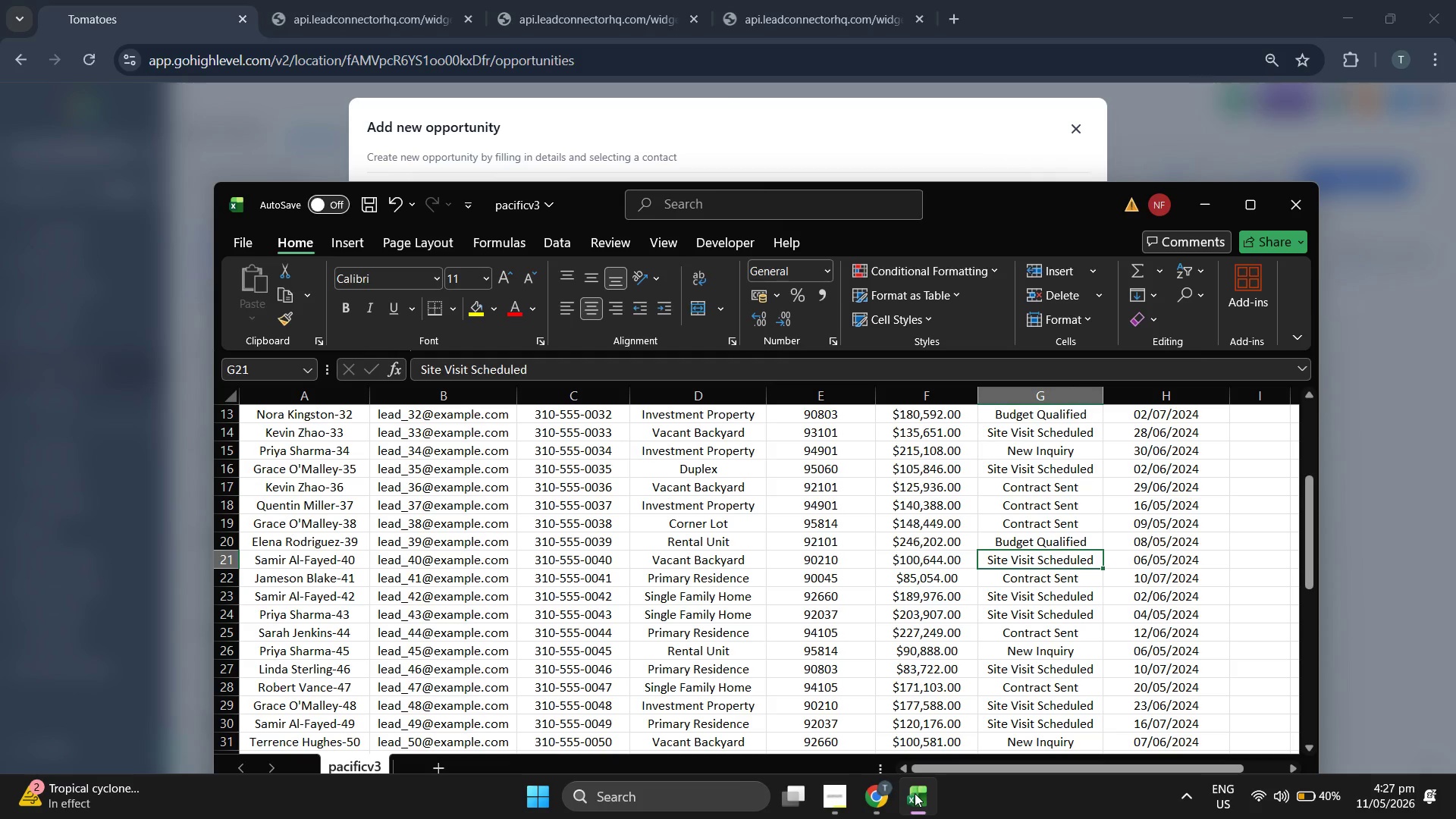 
scroll: coordinate [730, 353], scroll_direction: down, amount: 2.0
 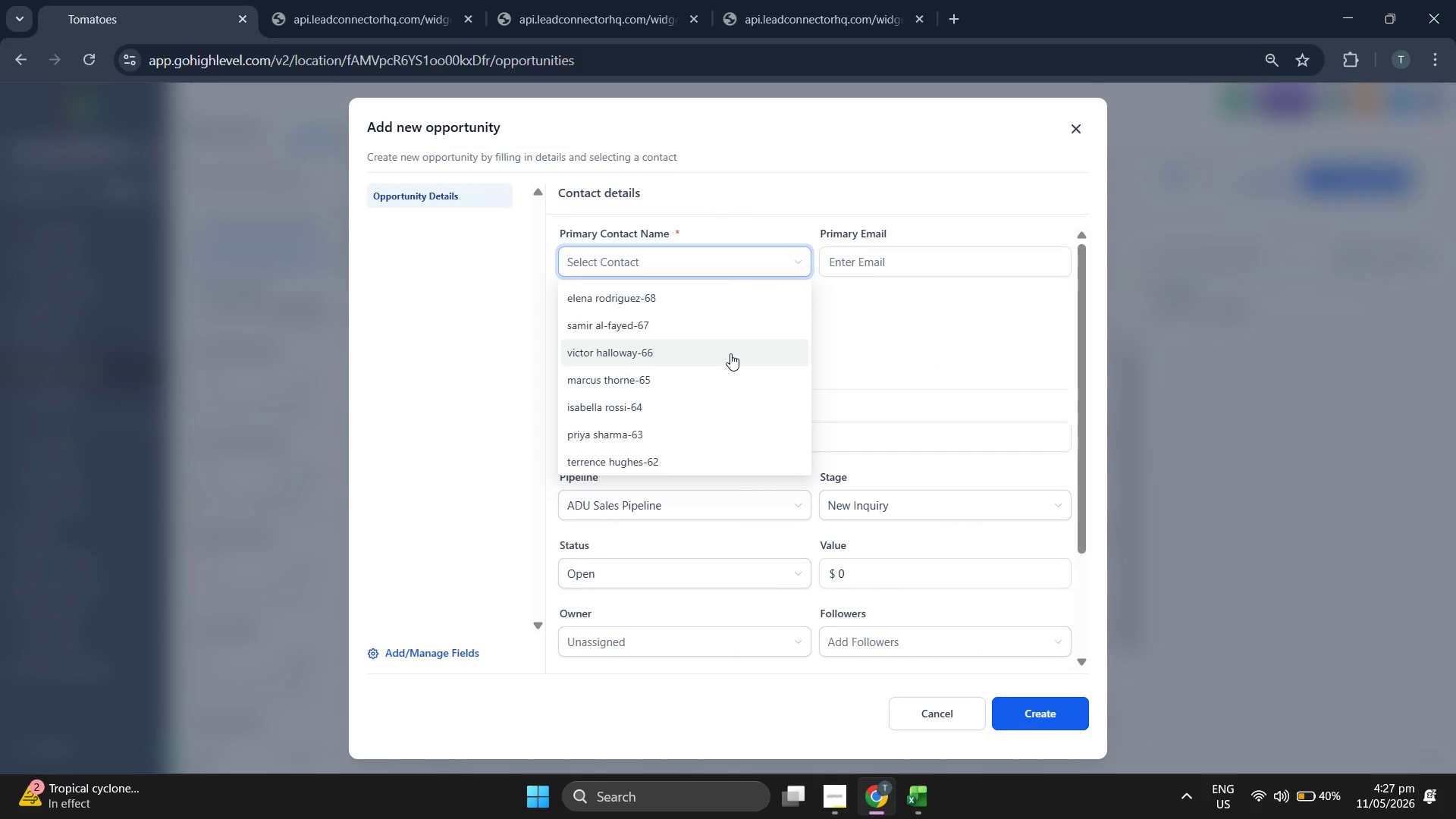 
left_click([915, 793])
 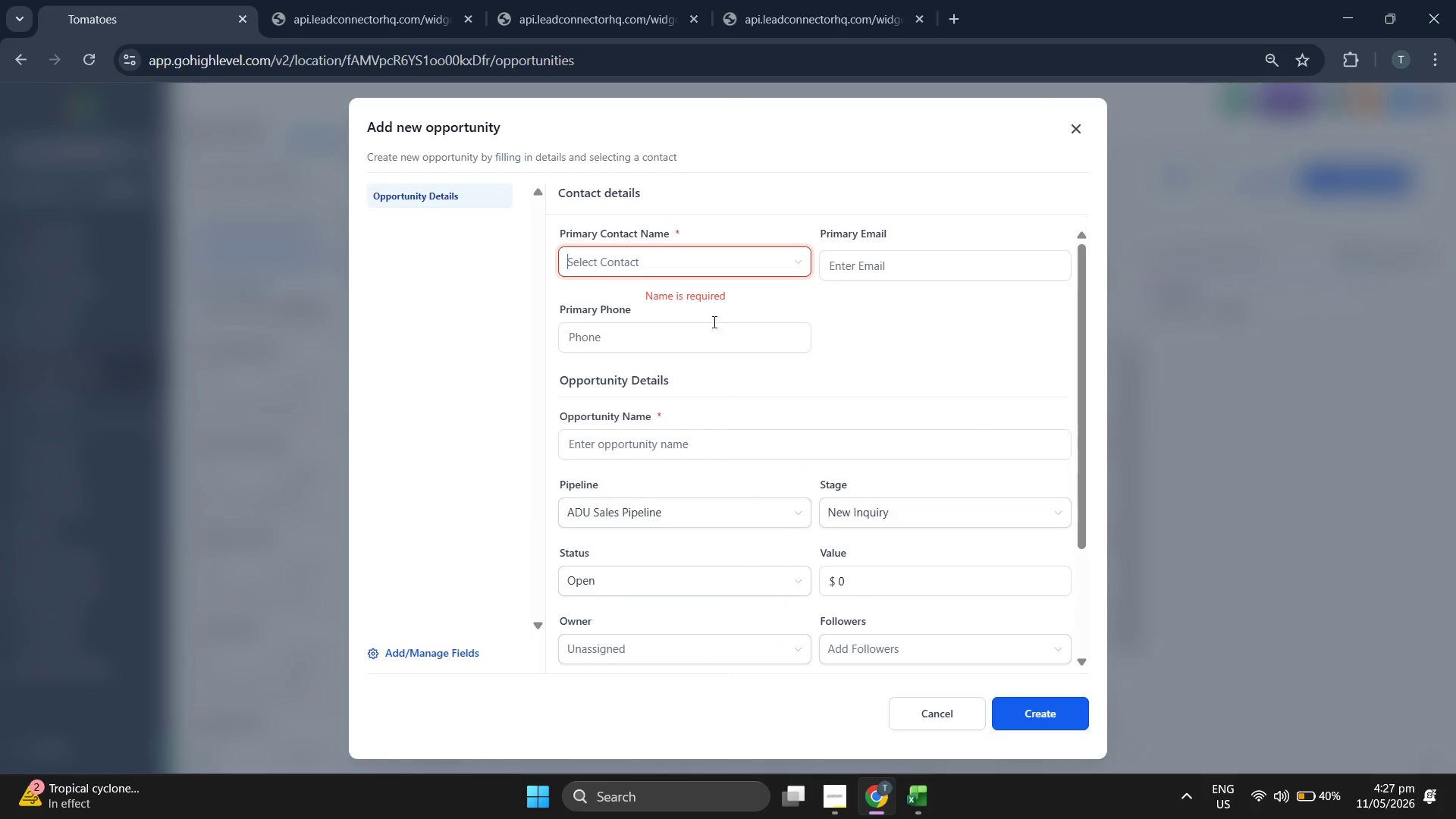 
left_click([699, 256])
 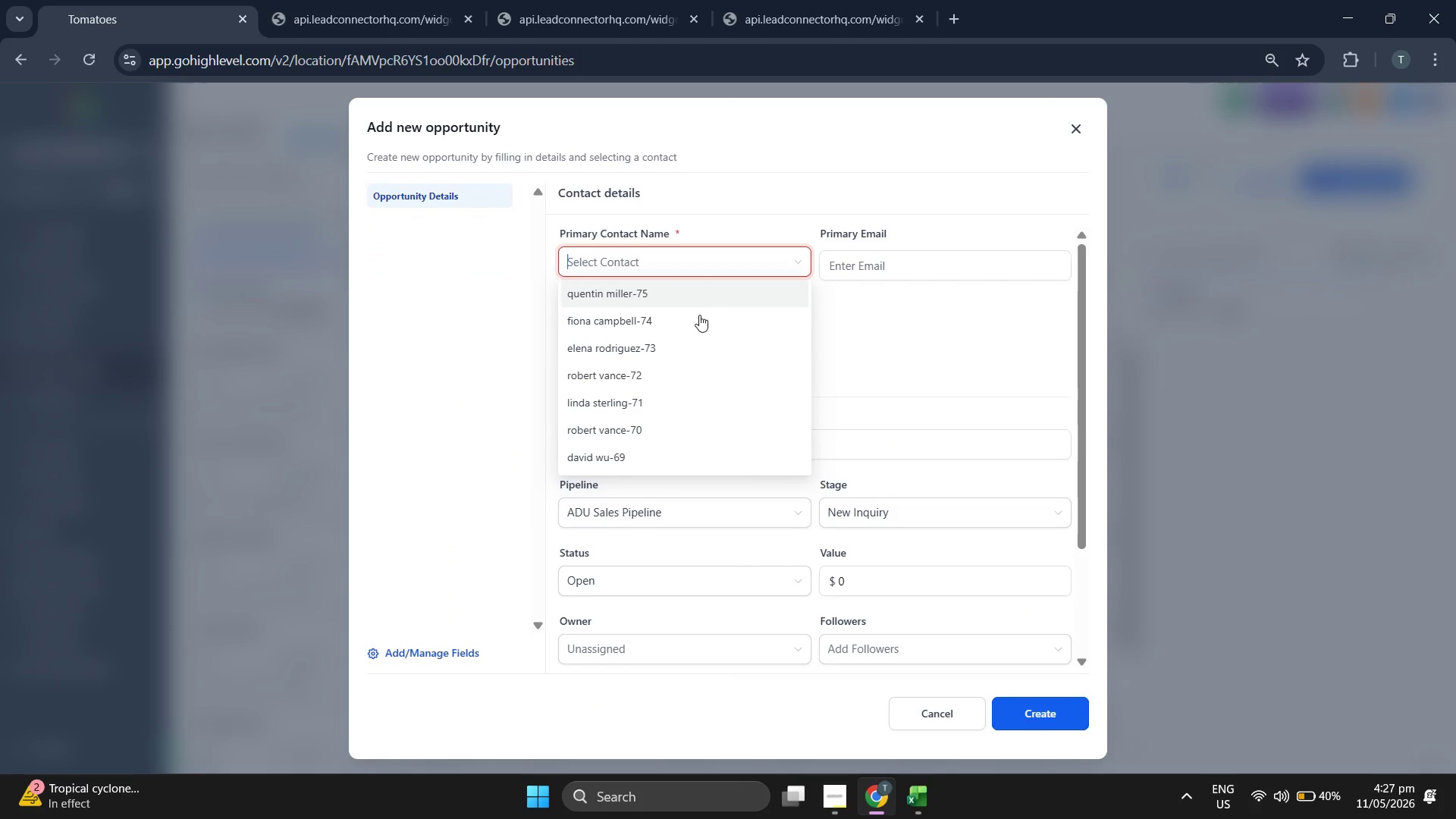 
scroll: coordinate [721, 350], scroll_direction: down, amount: 5.0
 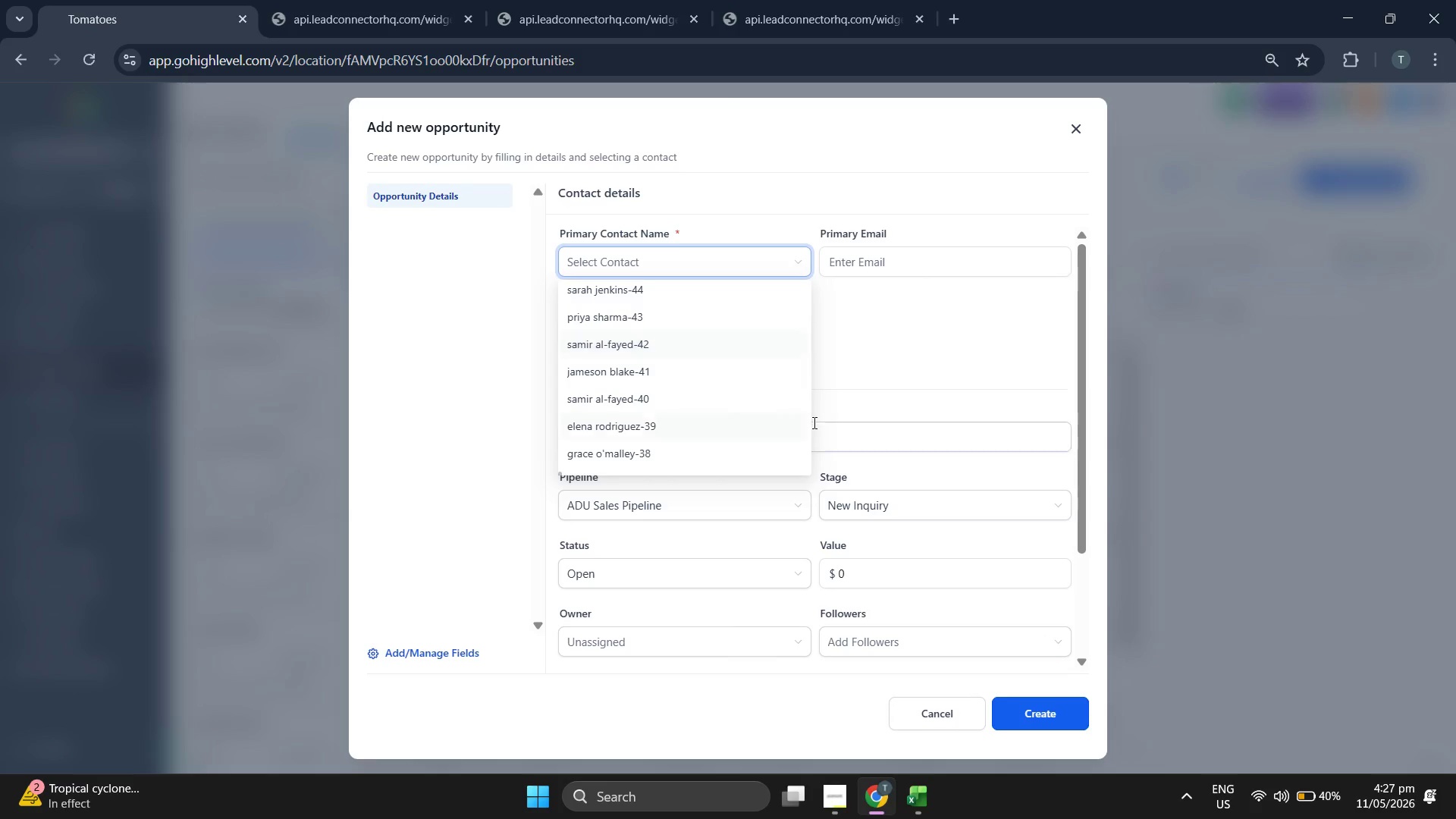 
left_click([695, 369])
 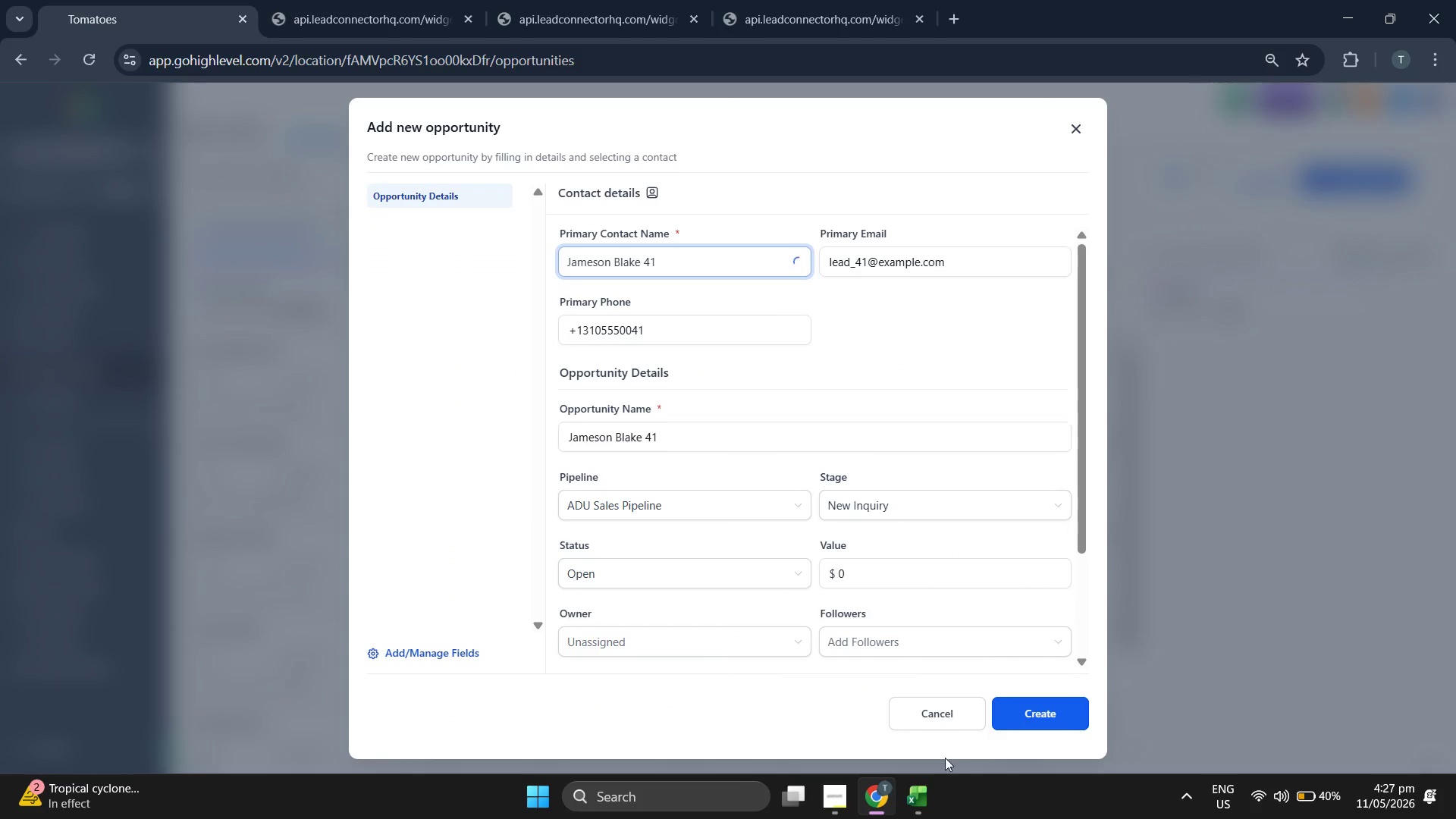 
left_click([924, 789])
 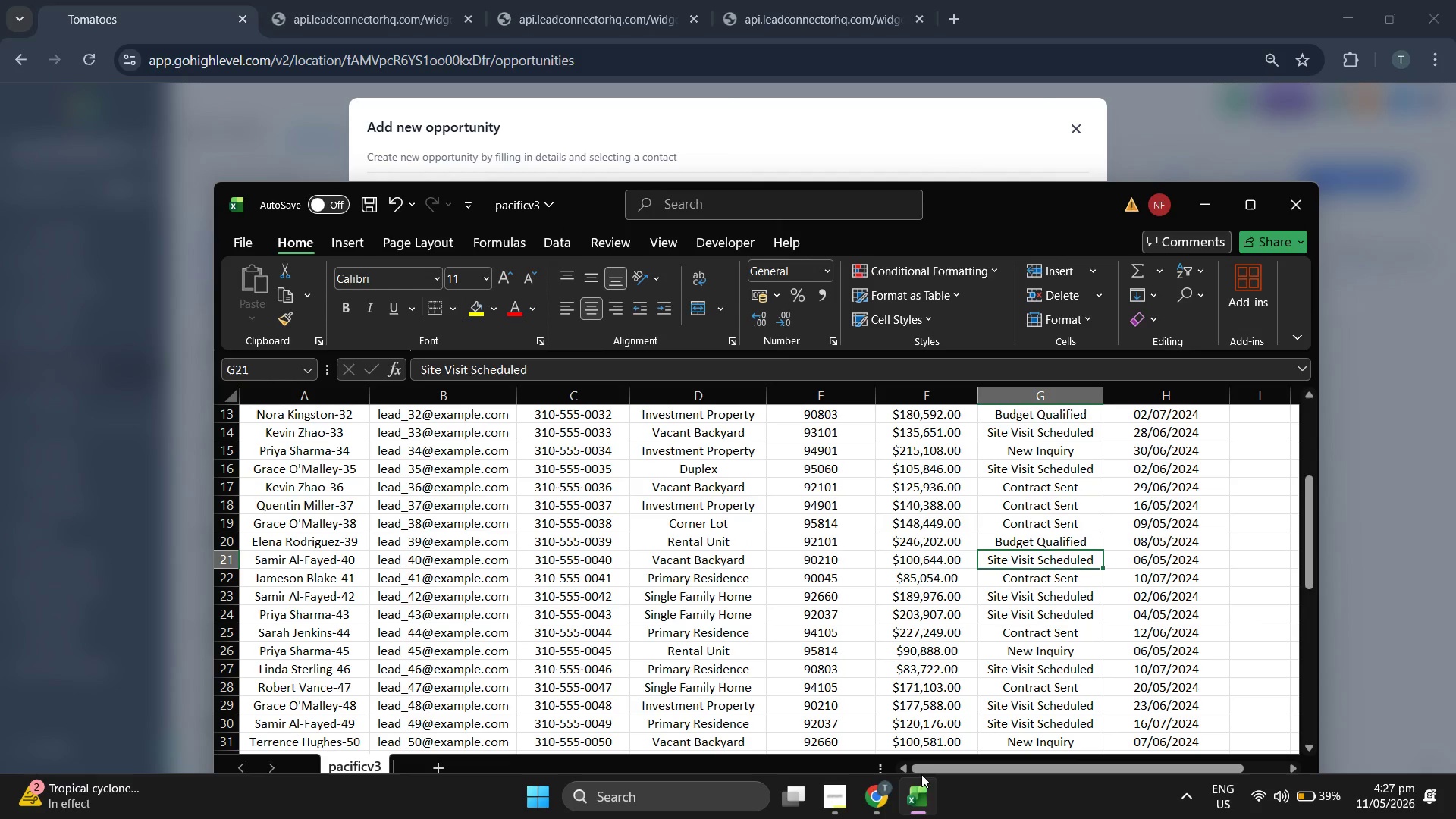 
key(ArrowDown)
 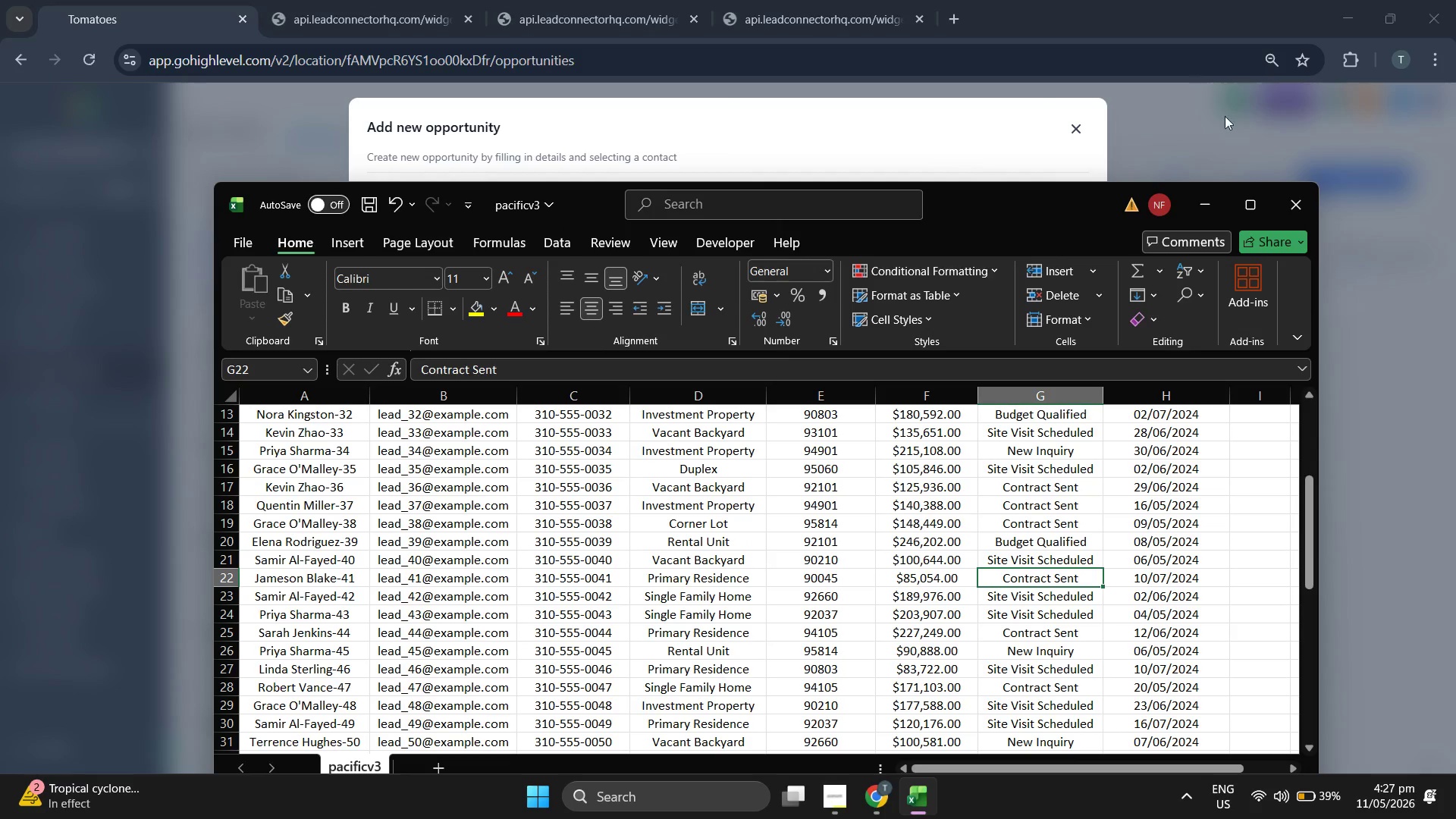 
left_click([902, 130])
 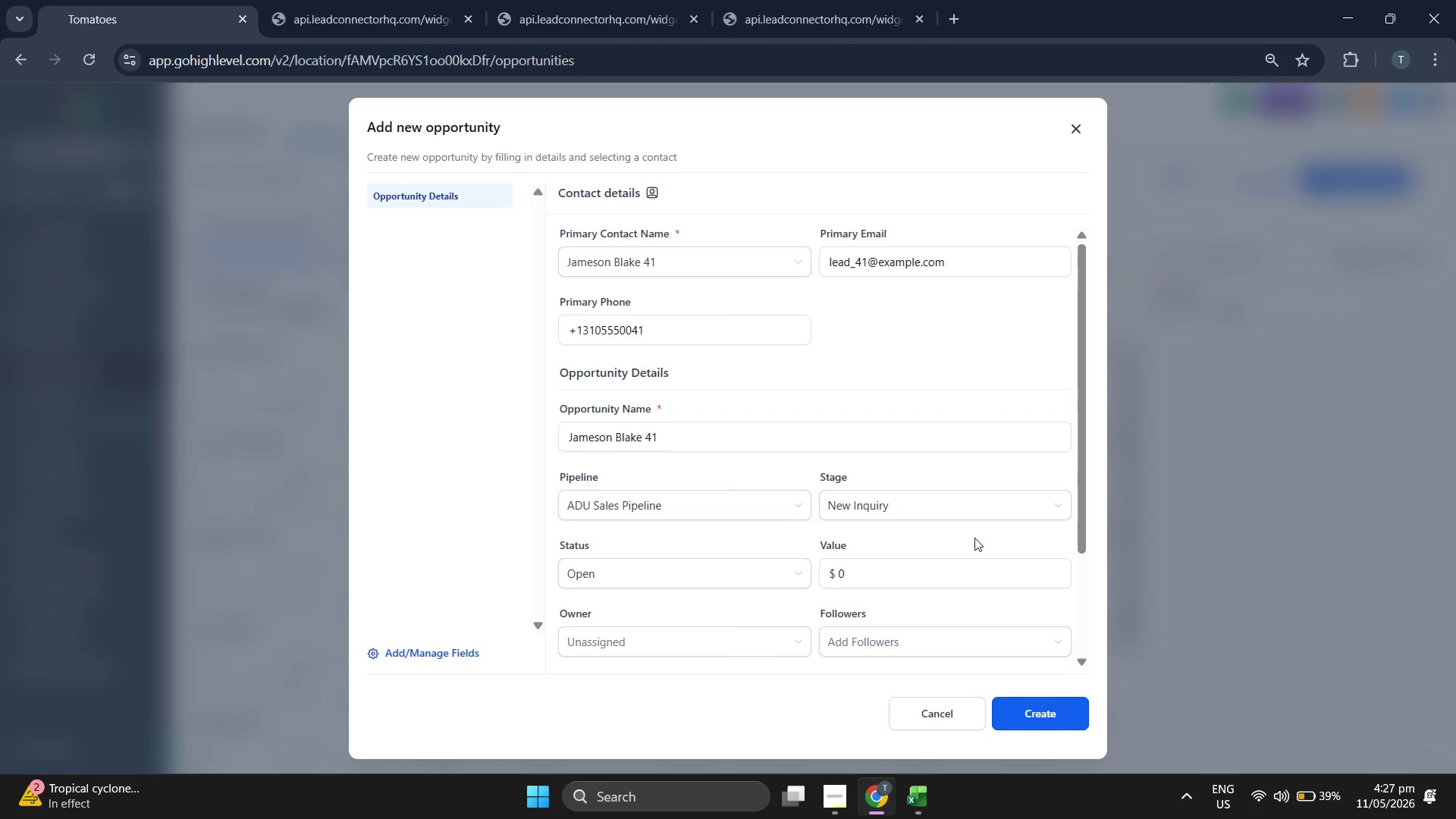 
scroll: coordinate [699, 315], scroll_direction: down, amount: 11.0
 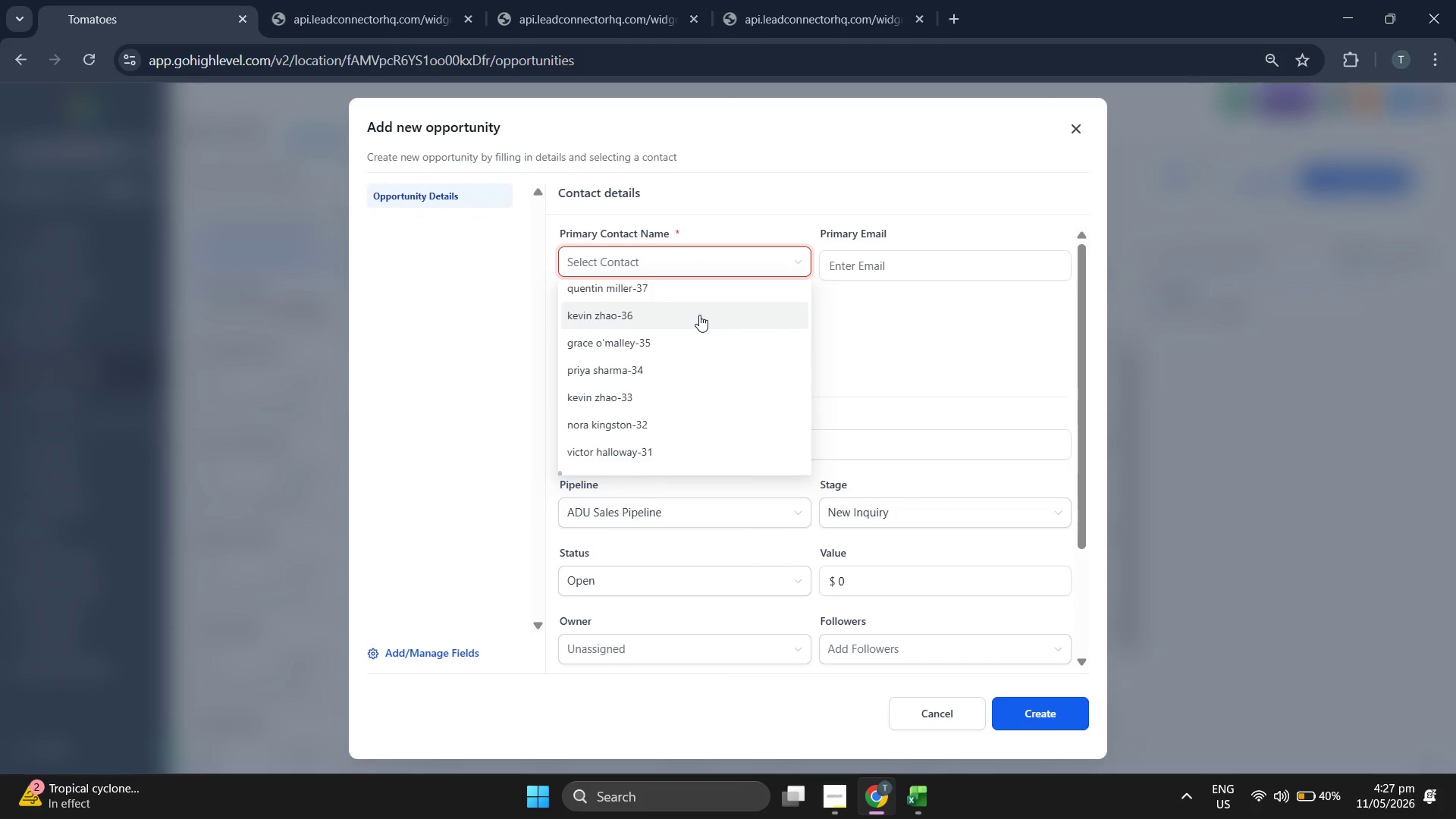 
left_click([957, 508])
 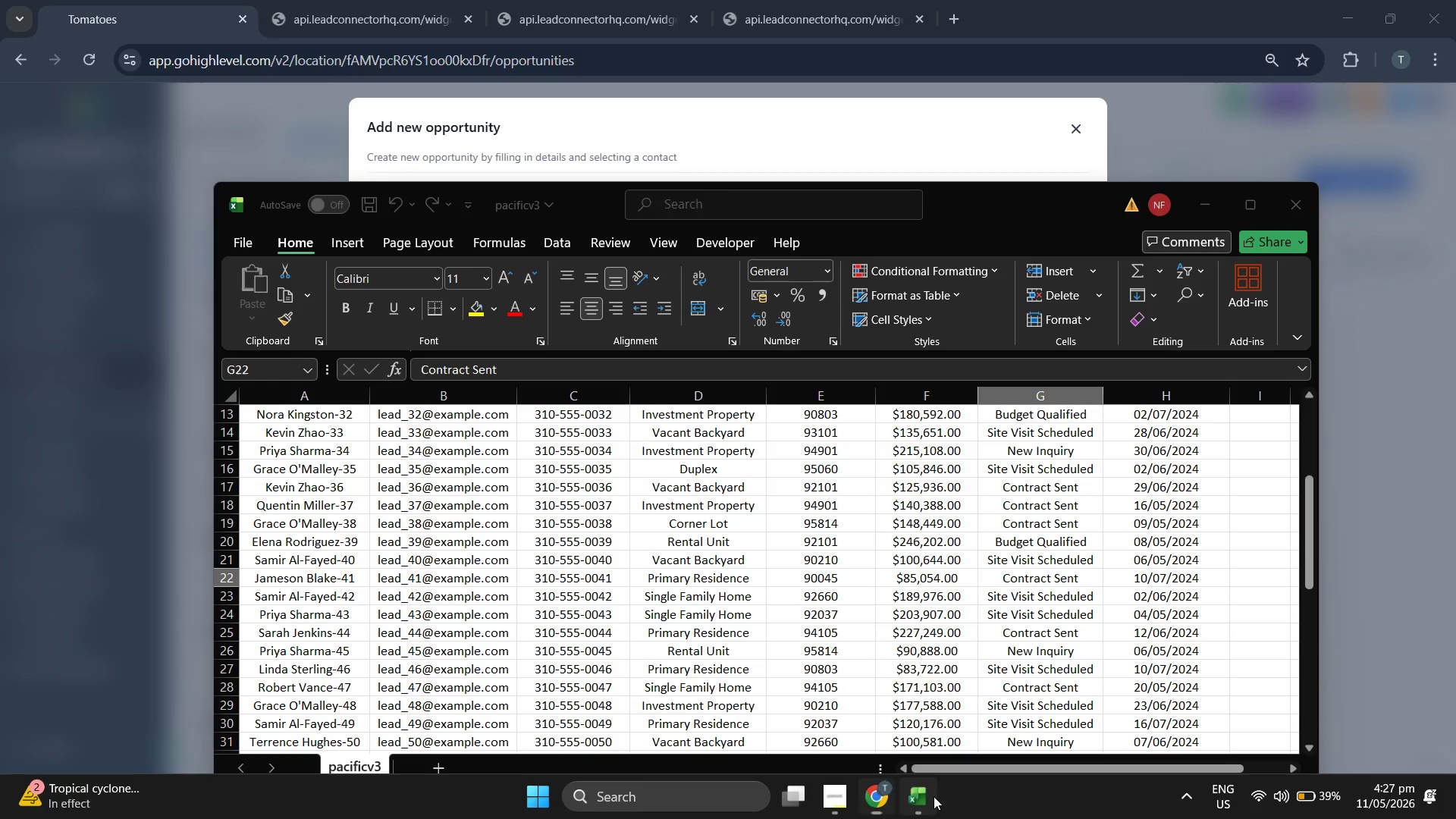 
scroll: coordinate [699, 315], scroll_direction: up, amount: 2.0
 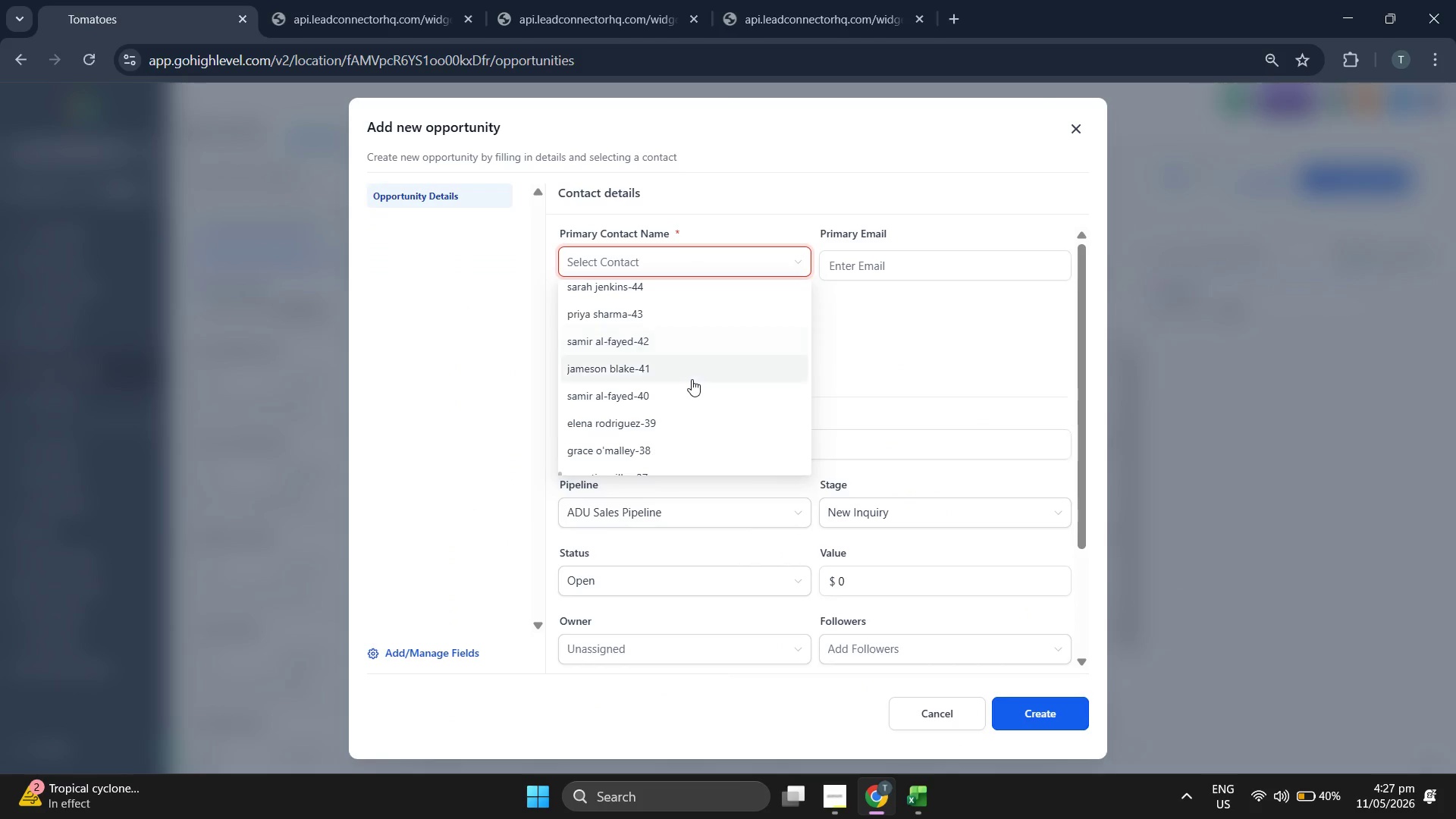 
left_click([934, 796])
 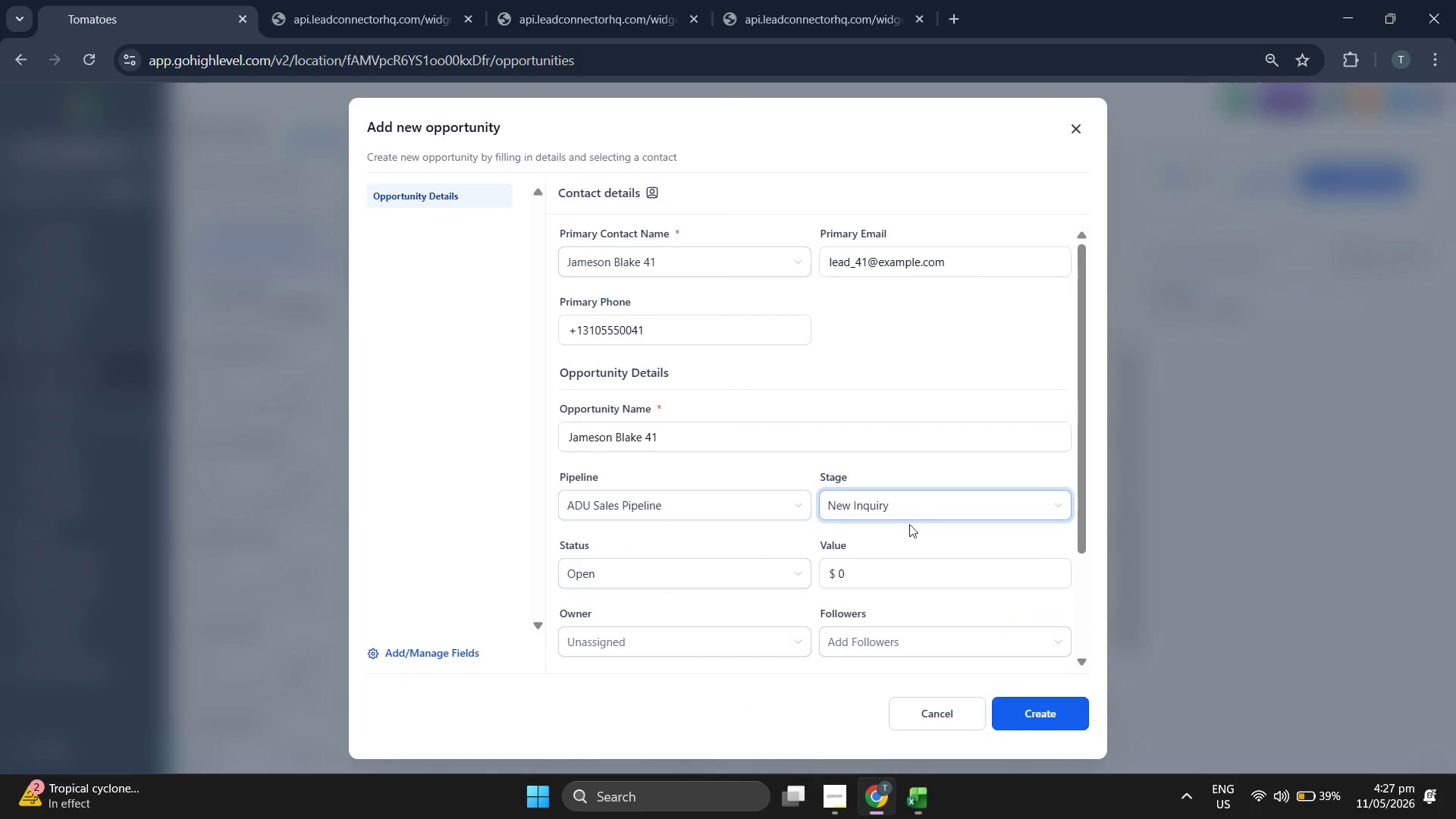 
left_click([916, 497])
 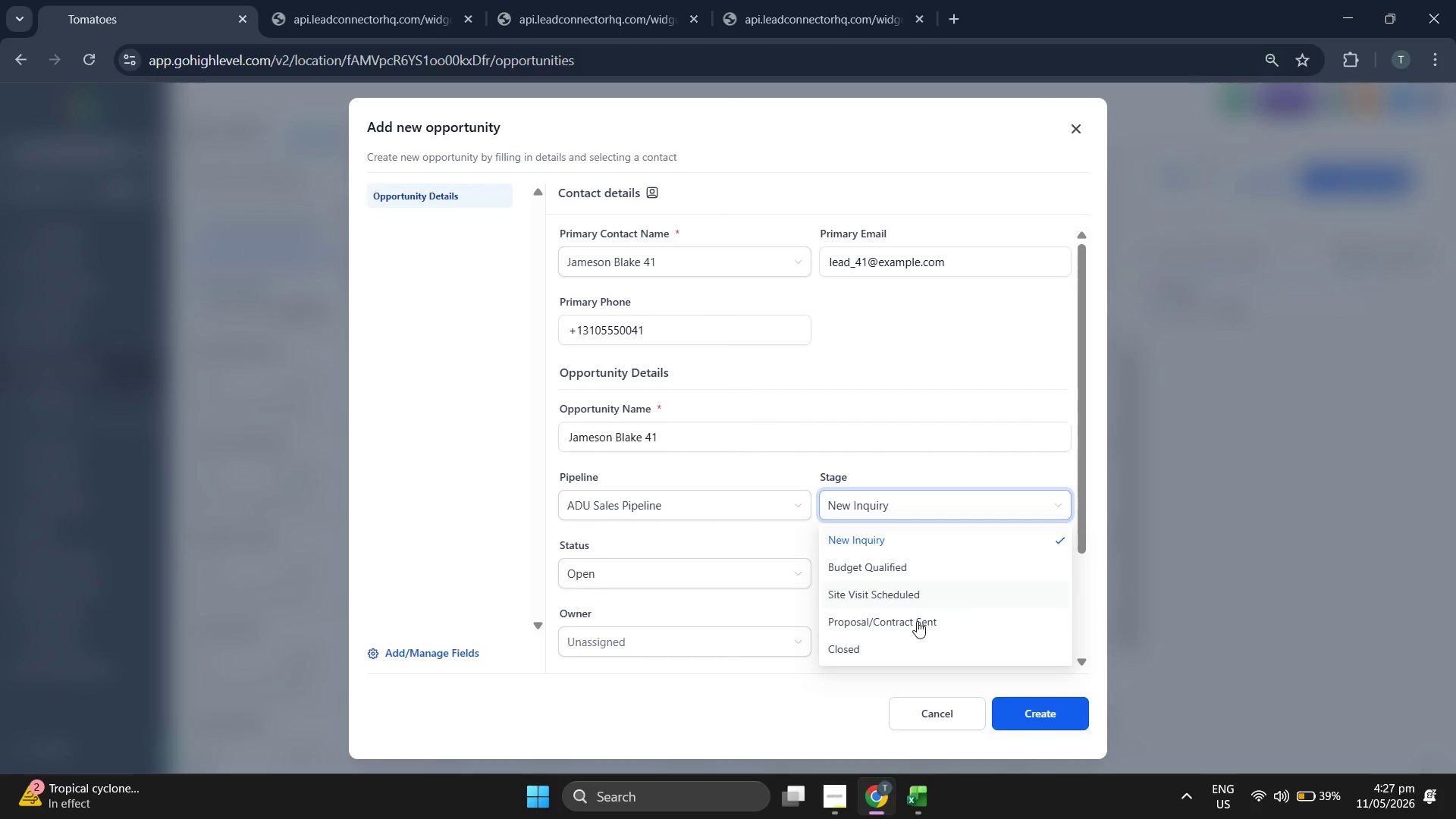 
left_click([917, 622])
 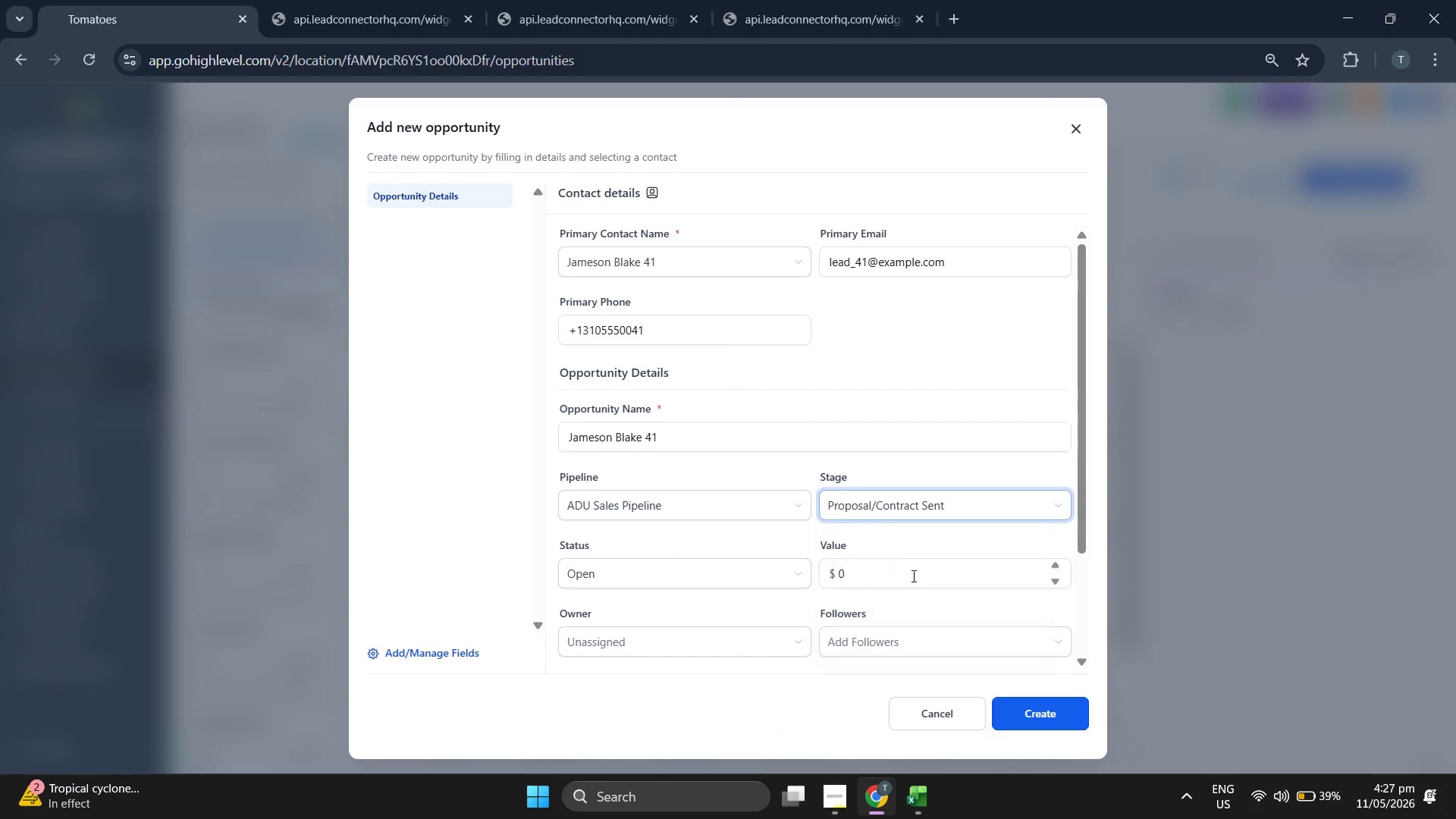 
left_click([913, 573])
 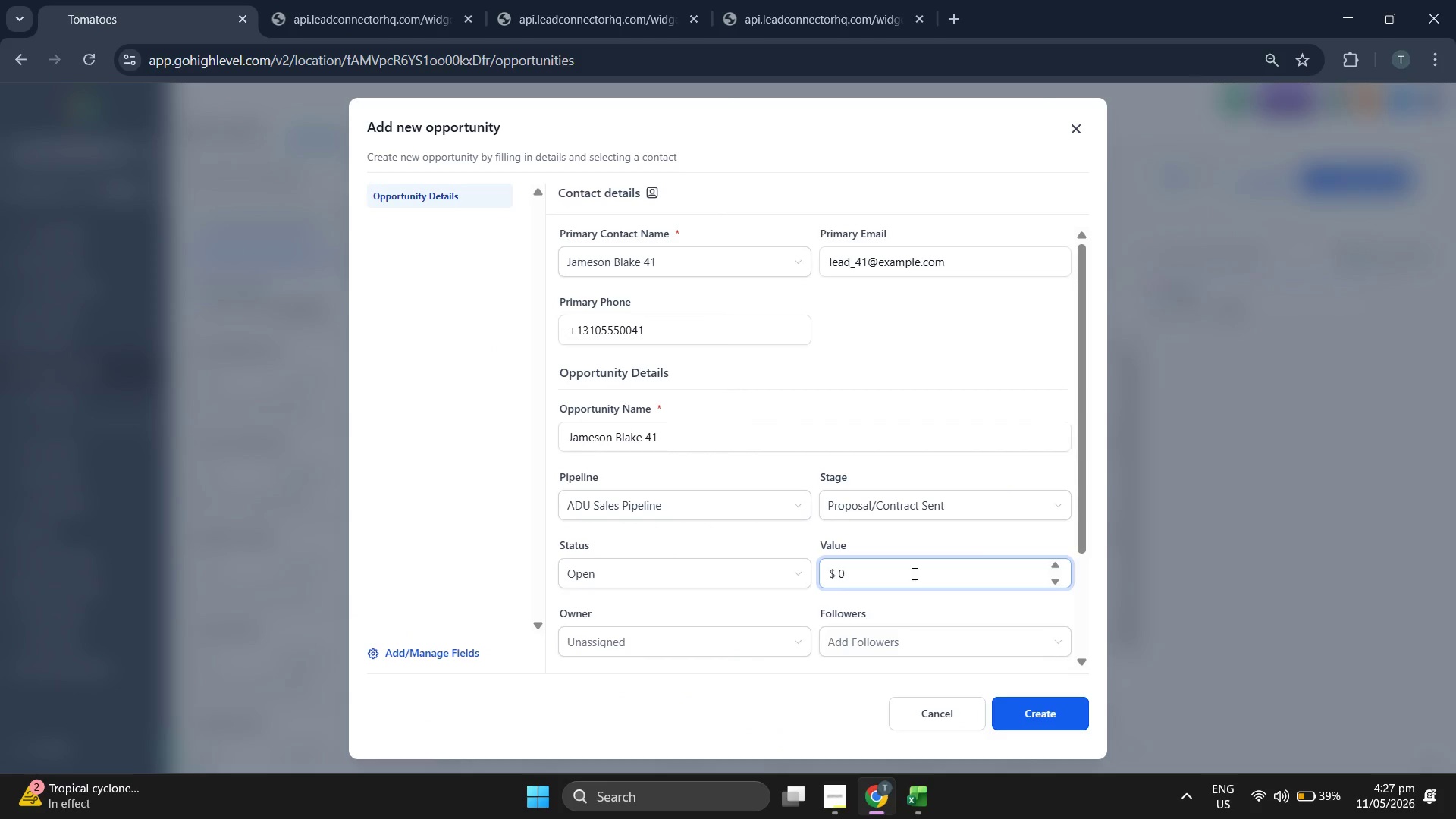 
key(Backspace)
type(85054.)
 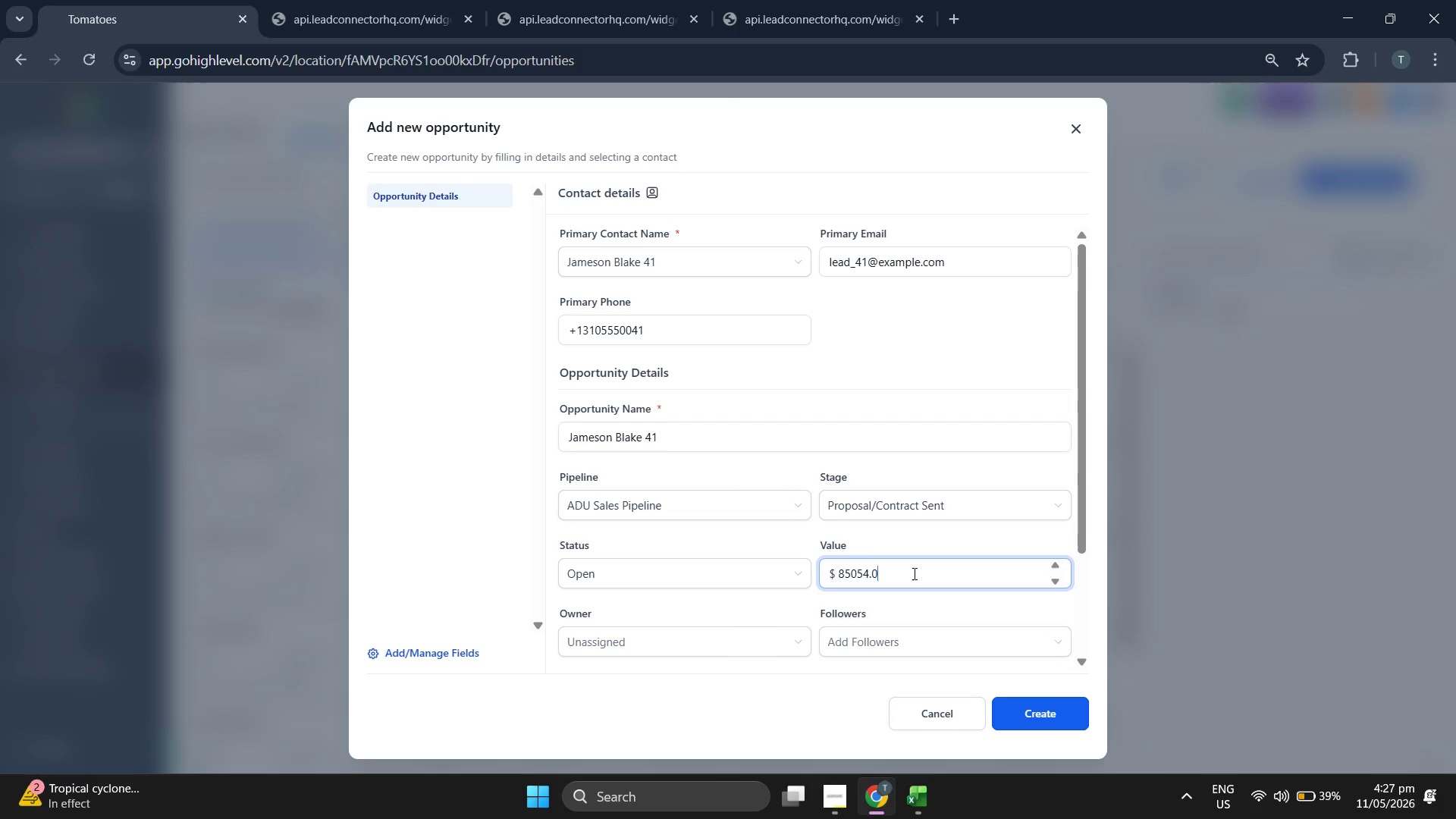 
type(00)
 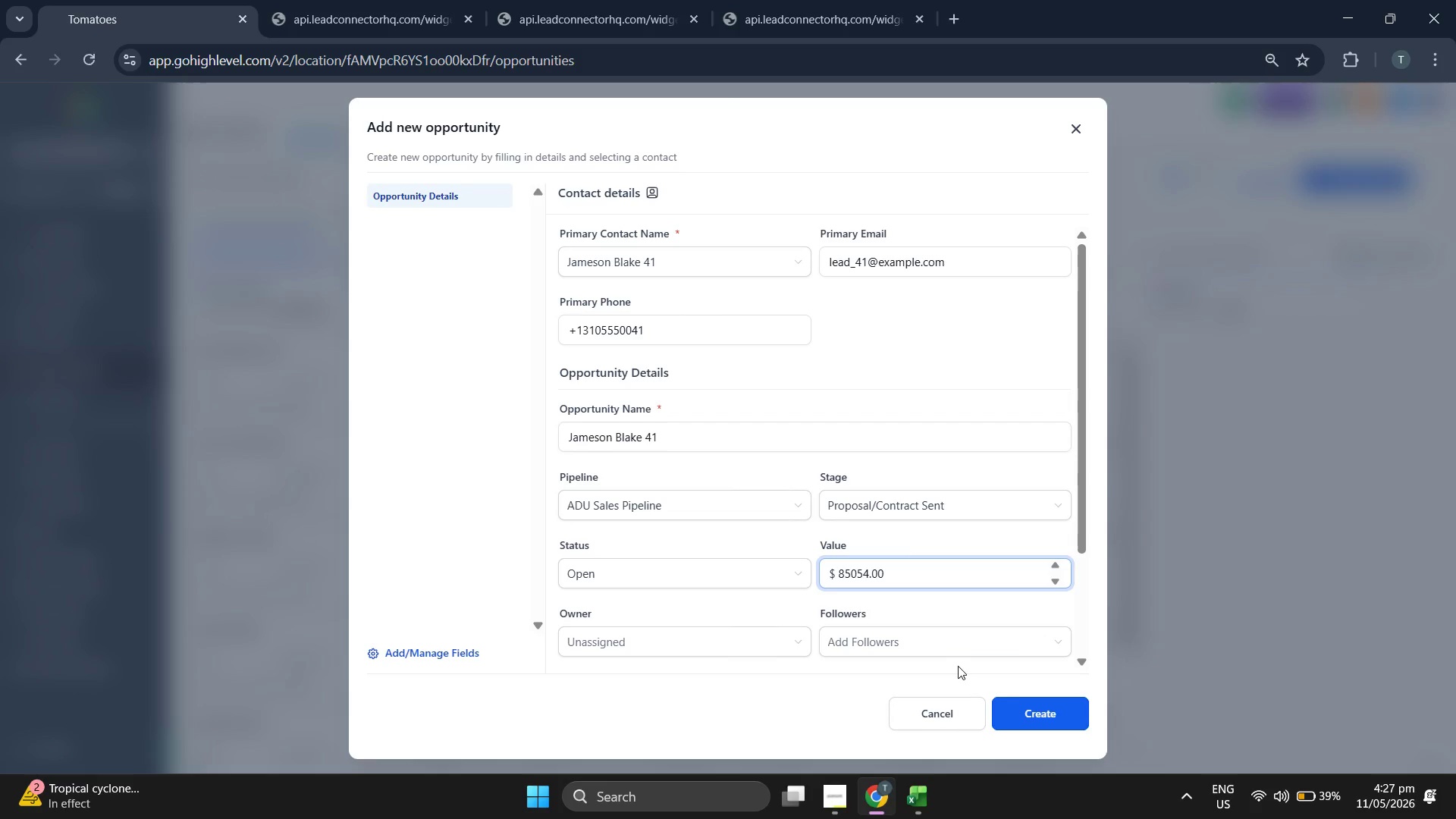 
left_click([1024, 700])
 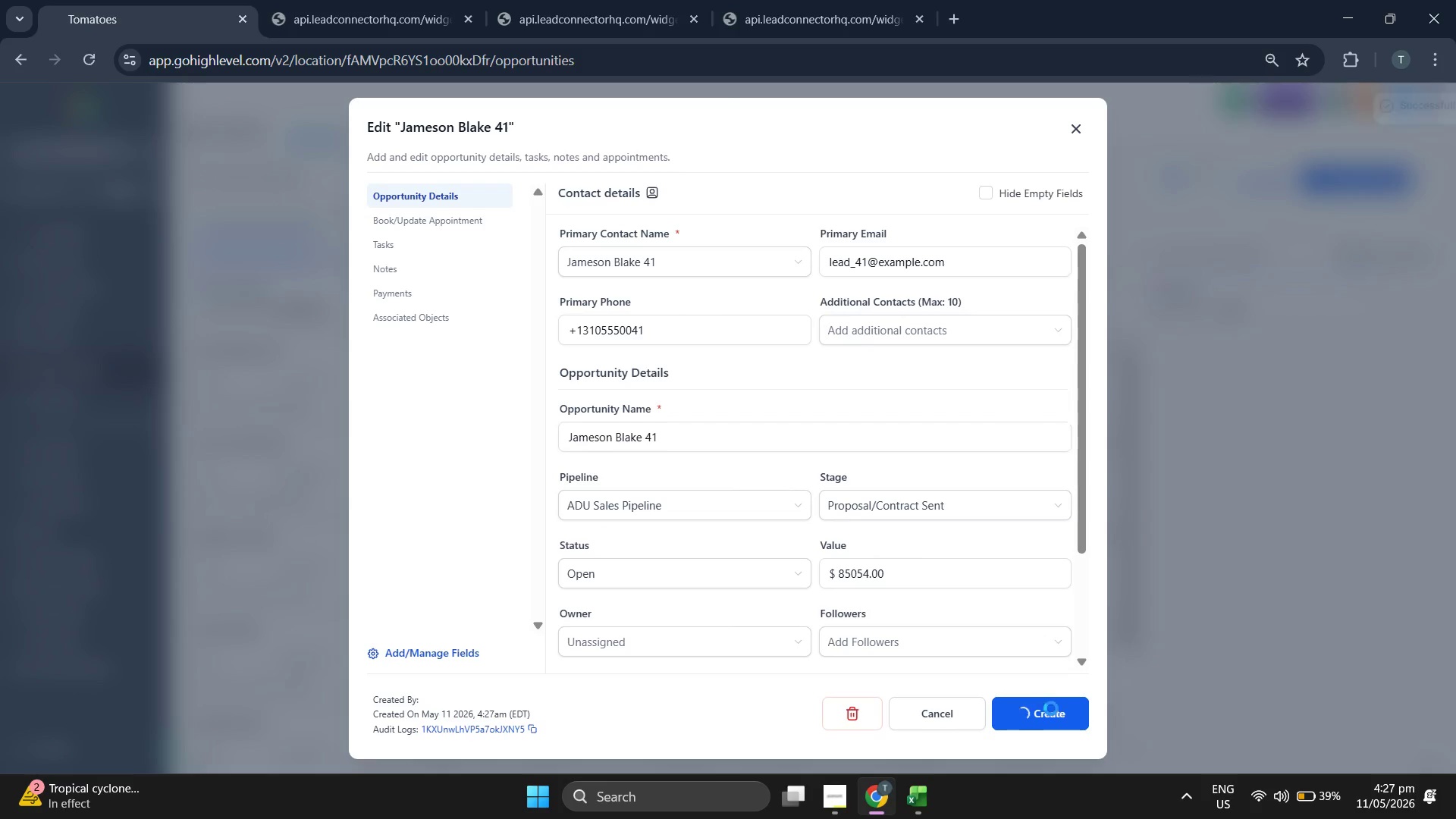 
left_click([1052, 708])
 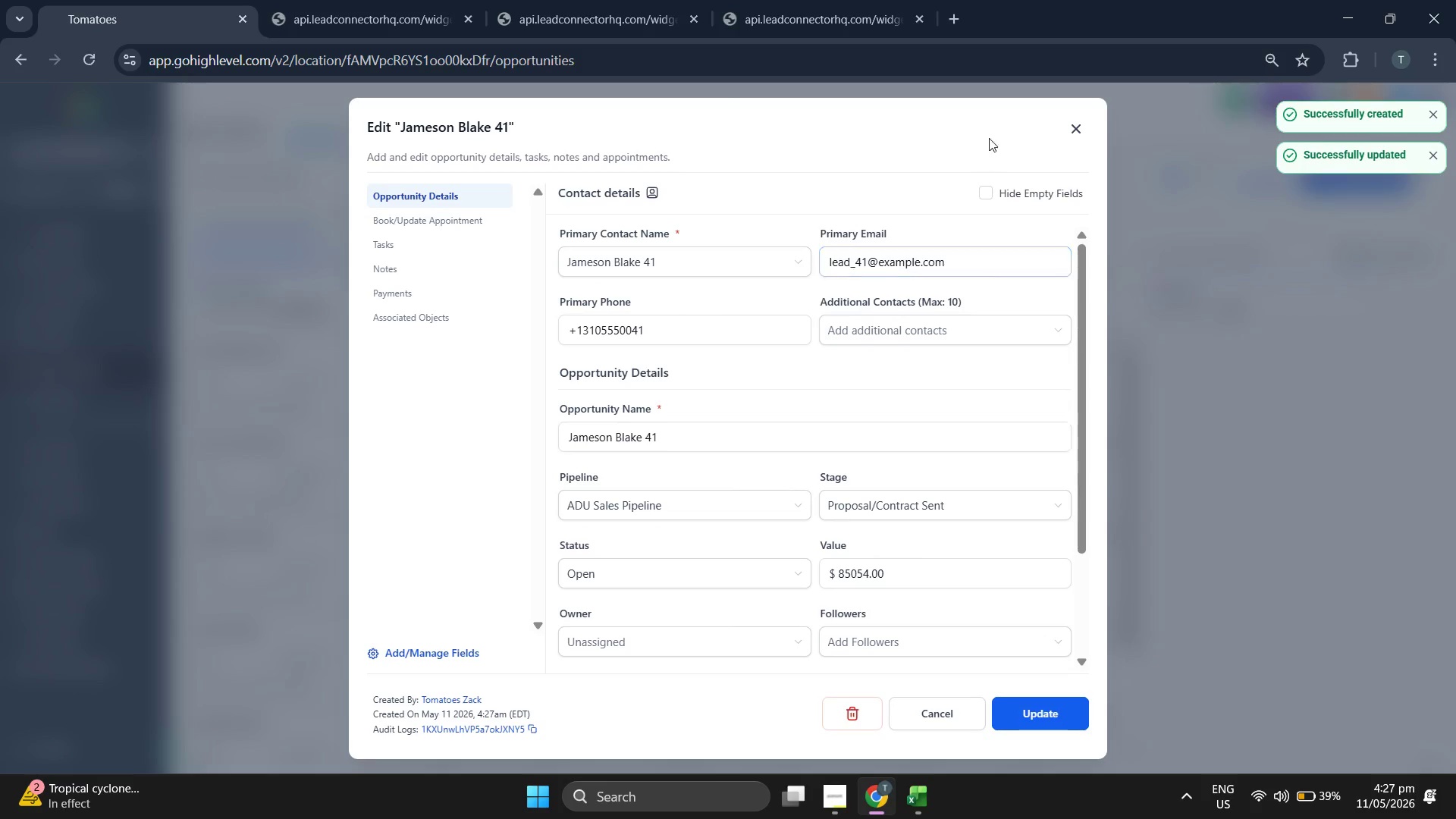 
left_click([1078, 125])
 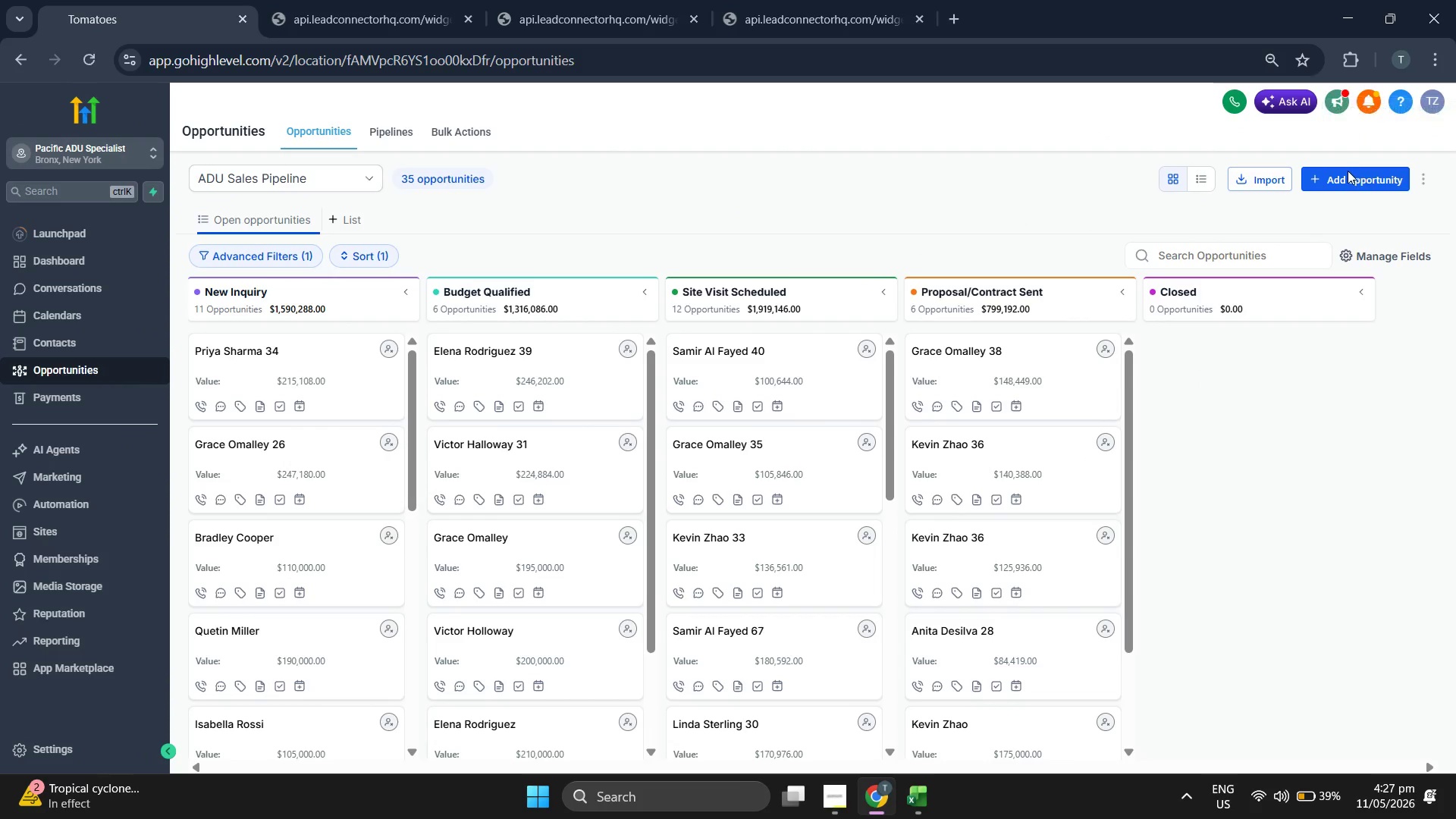 
double_click([1348, 172])
 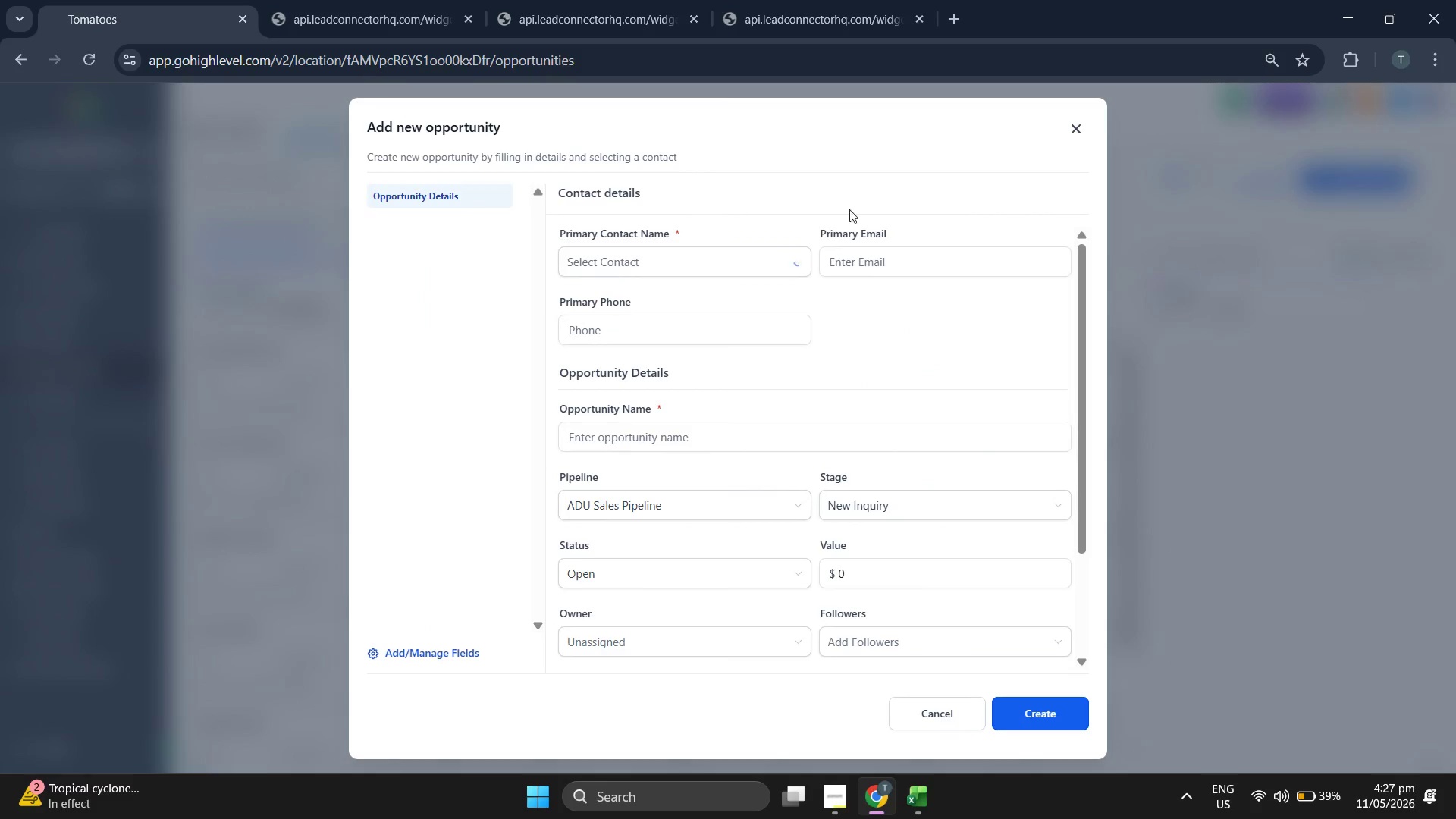 
left_click([739, 263])
 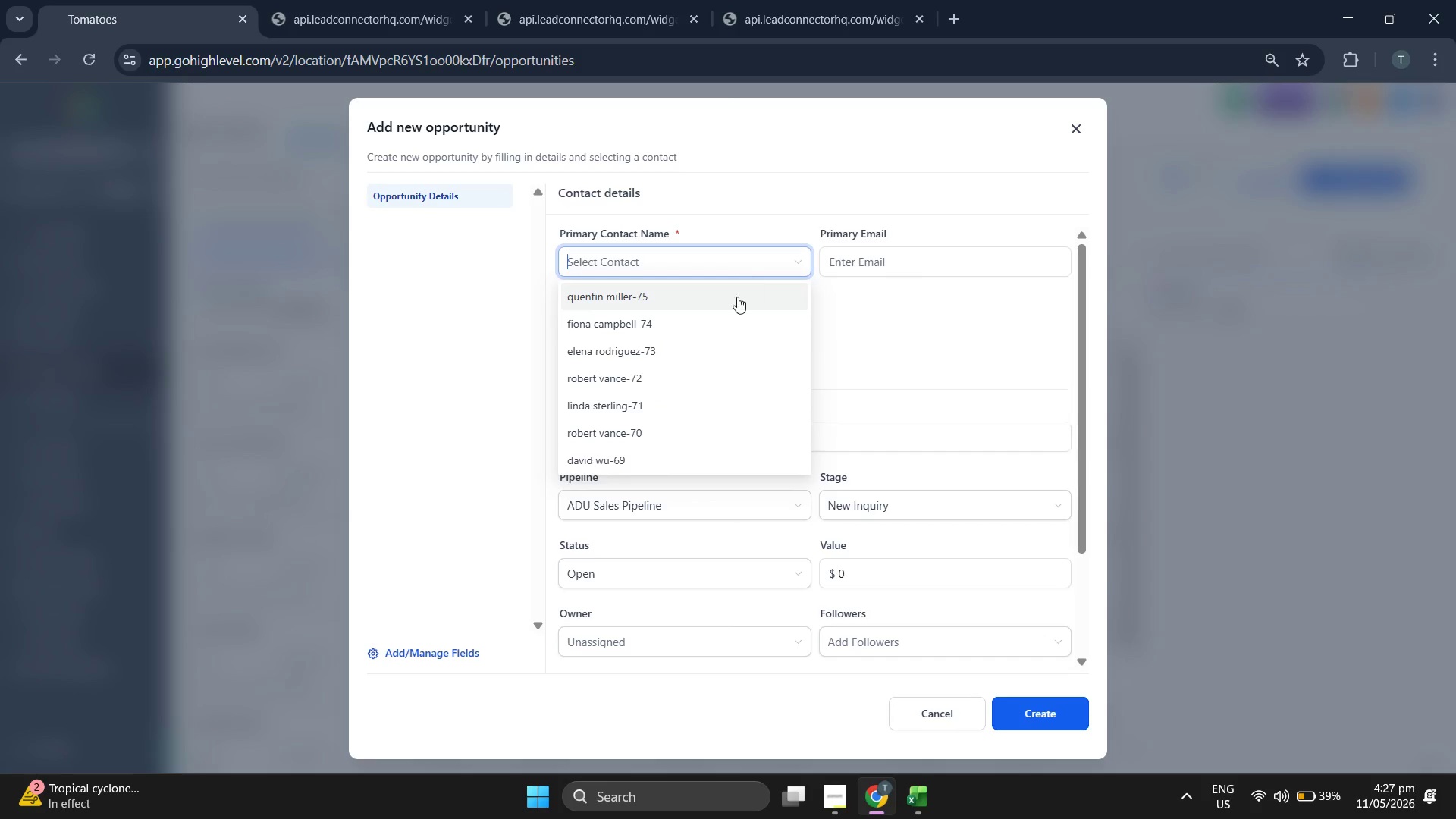 
left_click([723, 438])
 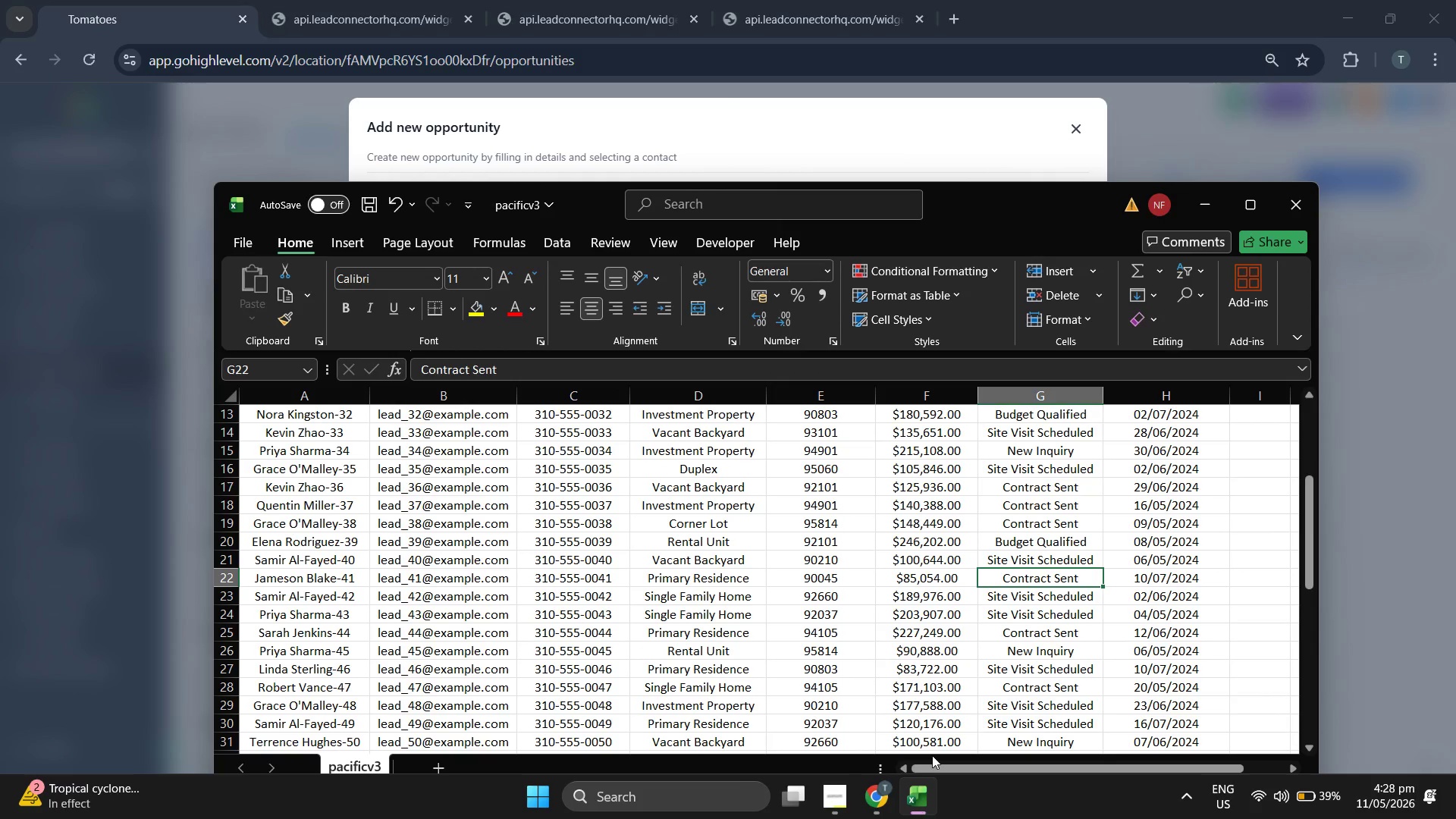 
scroll: coordinate [735, 312], scroll_direction: down, amount: 3.0
 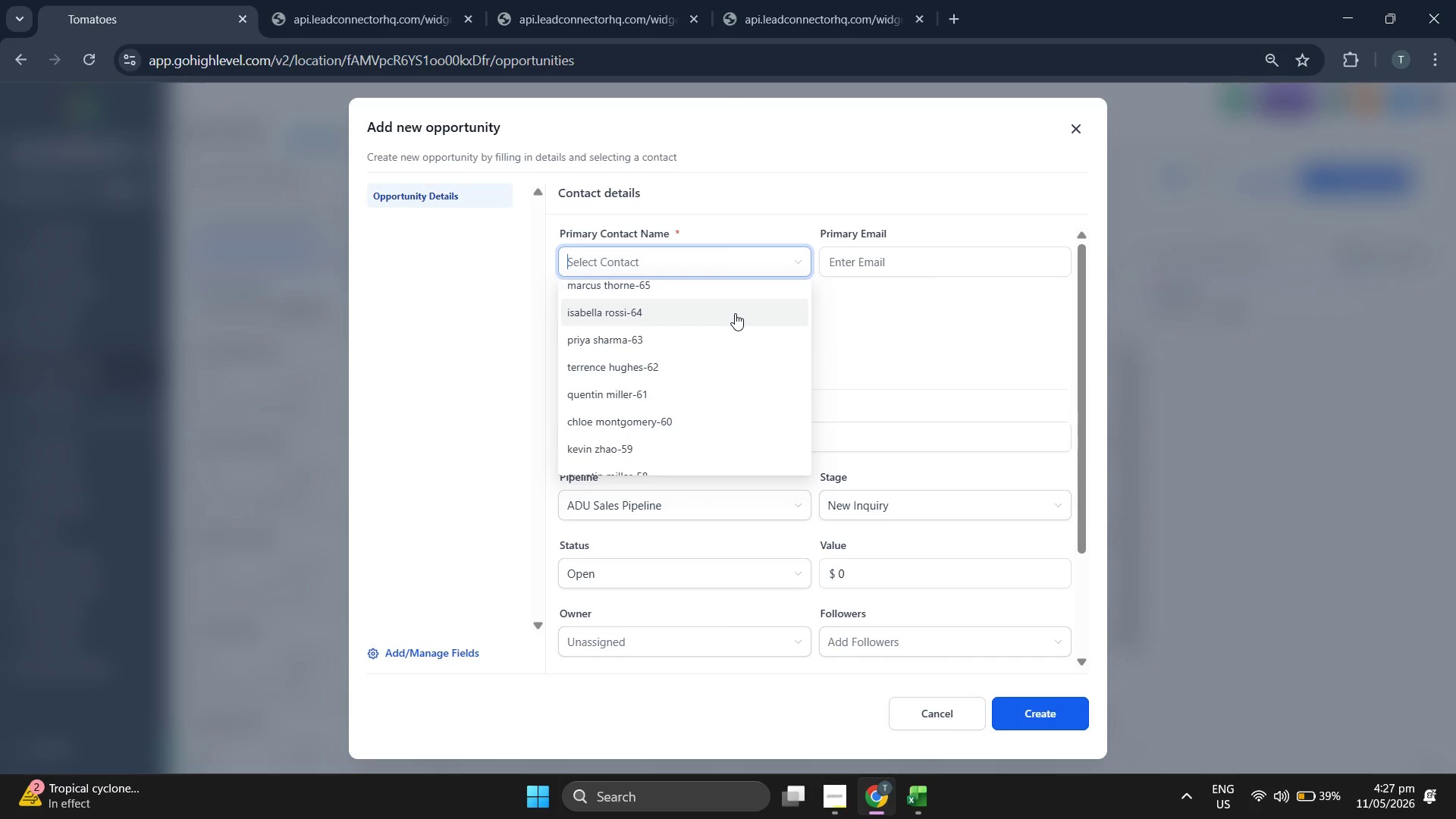 
key(ArrowLeft)
 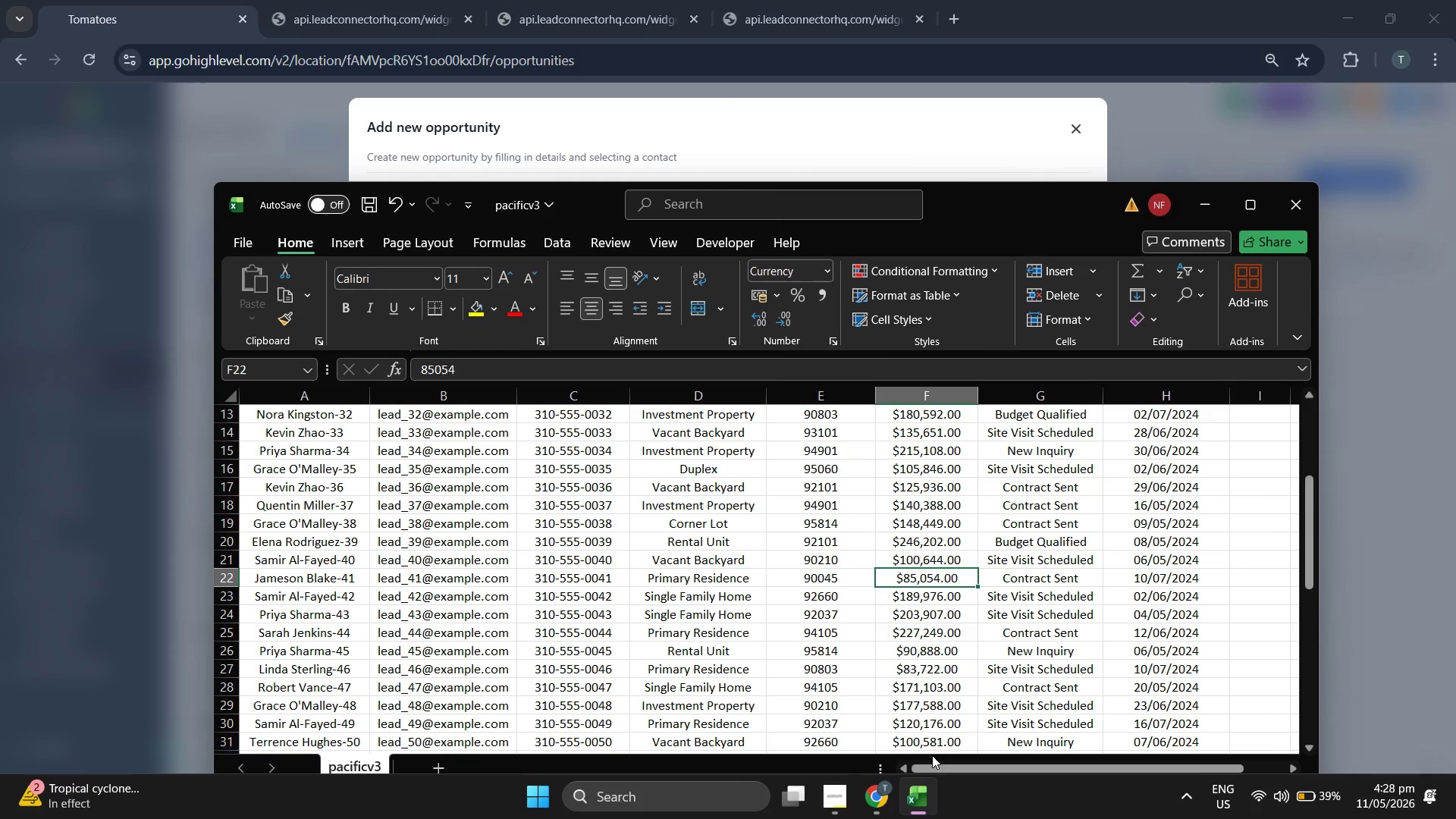 
key(ArrowLeft)
 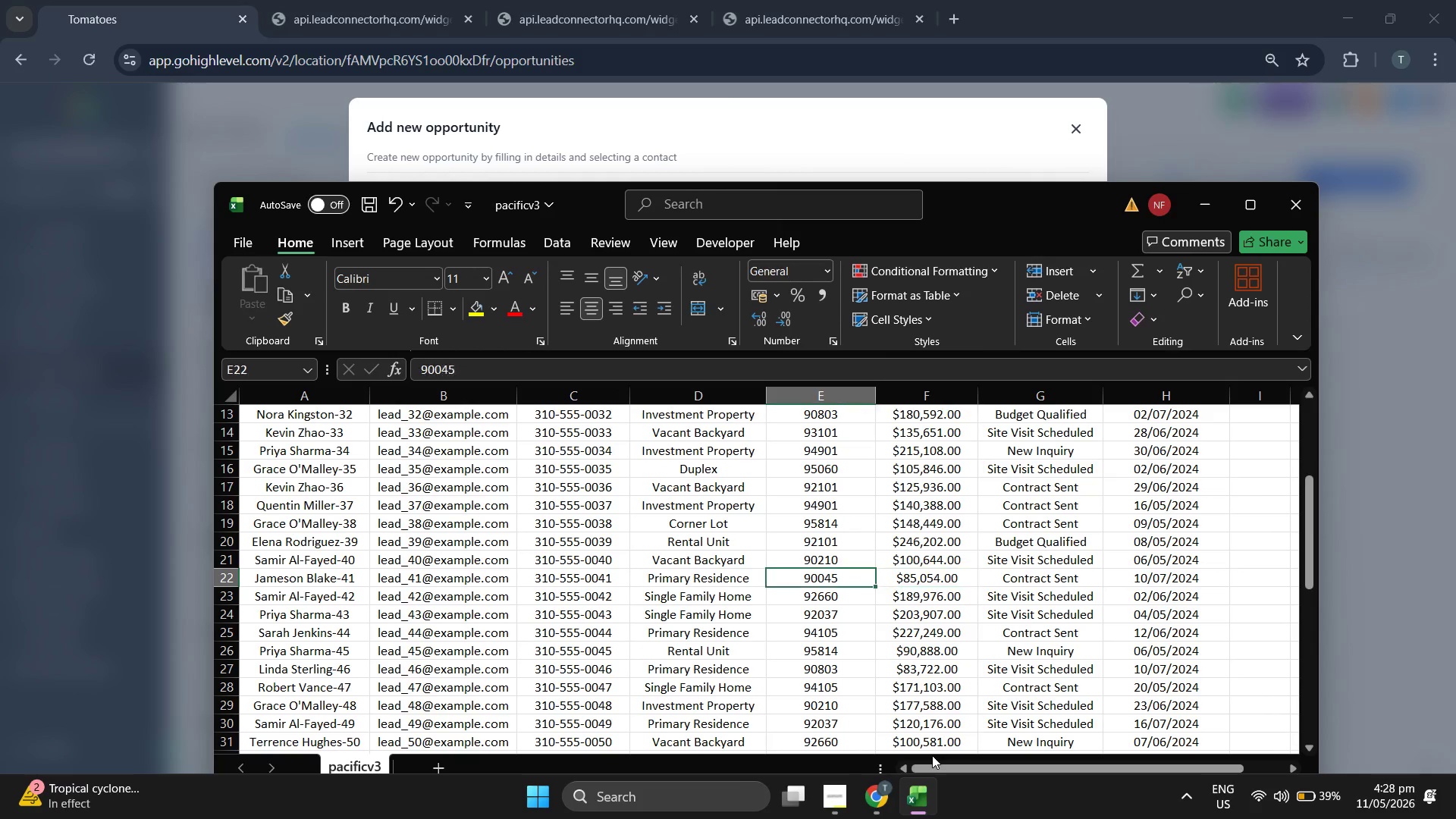 
key(ArrowLeft)
 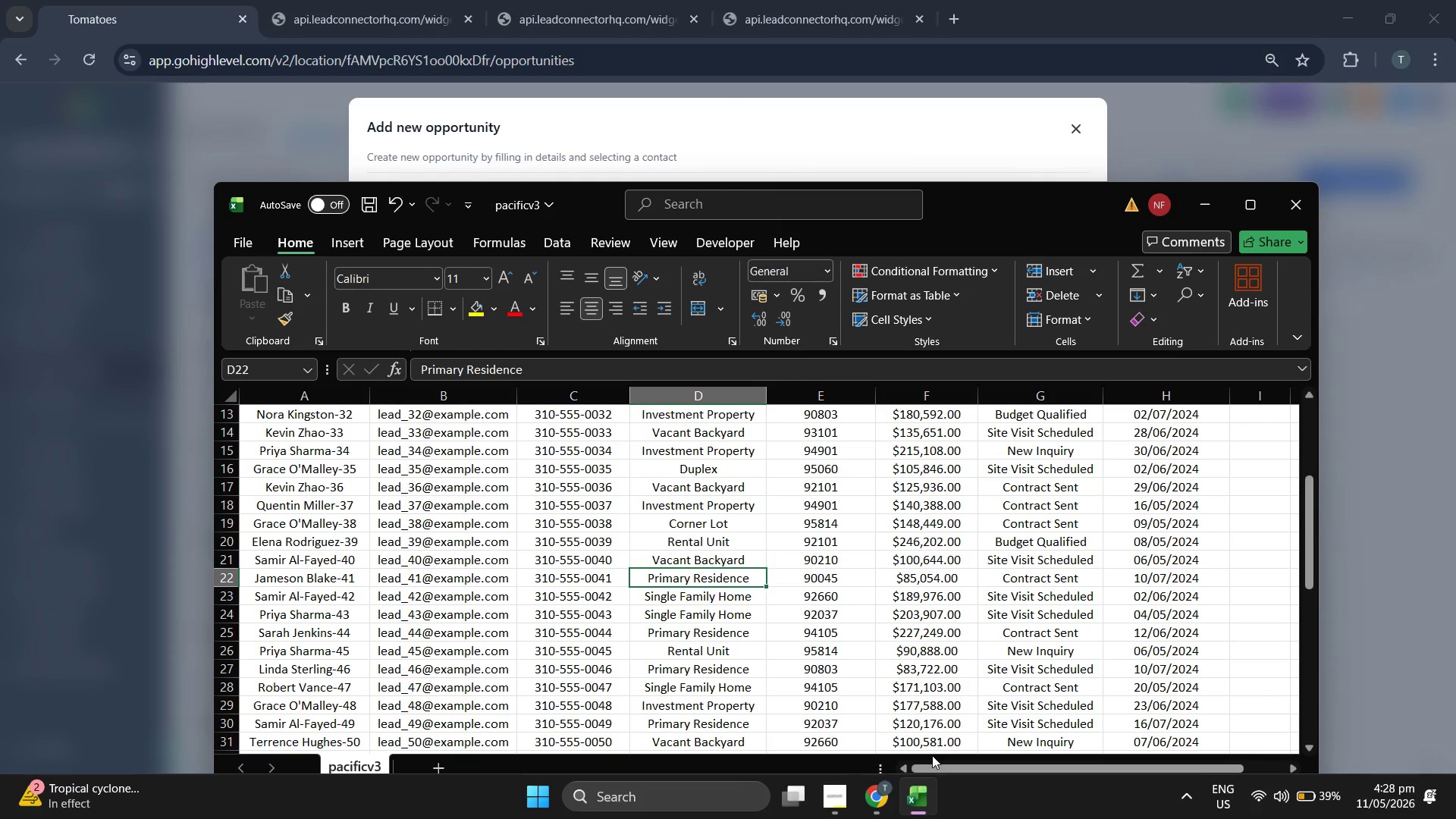 
key(ArrowLeft)
 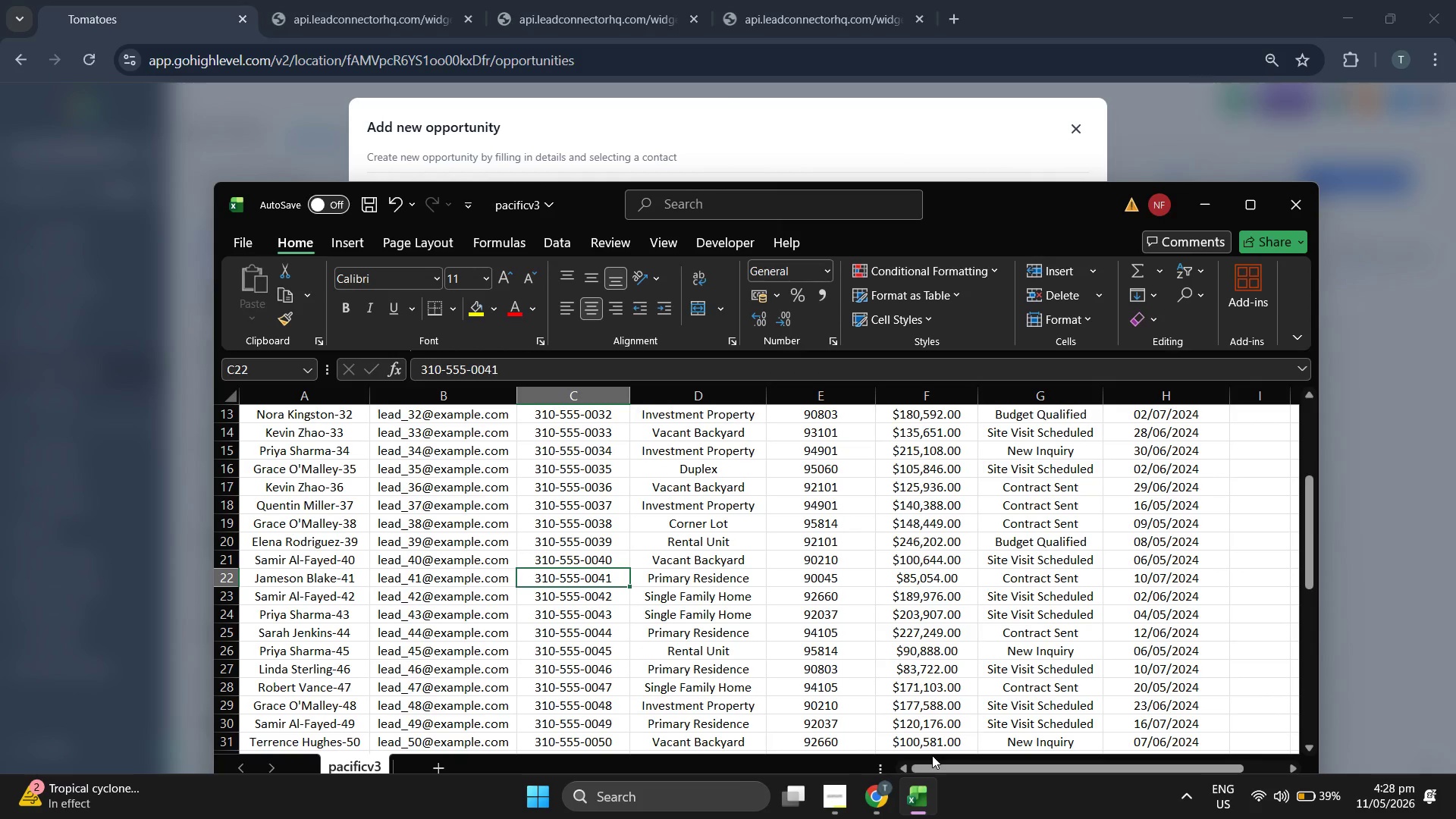 
key(ArrowLeft)
 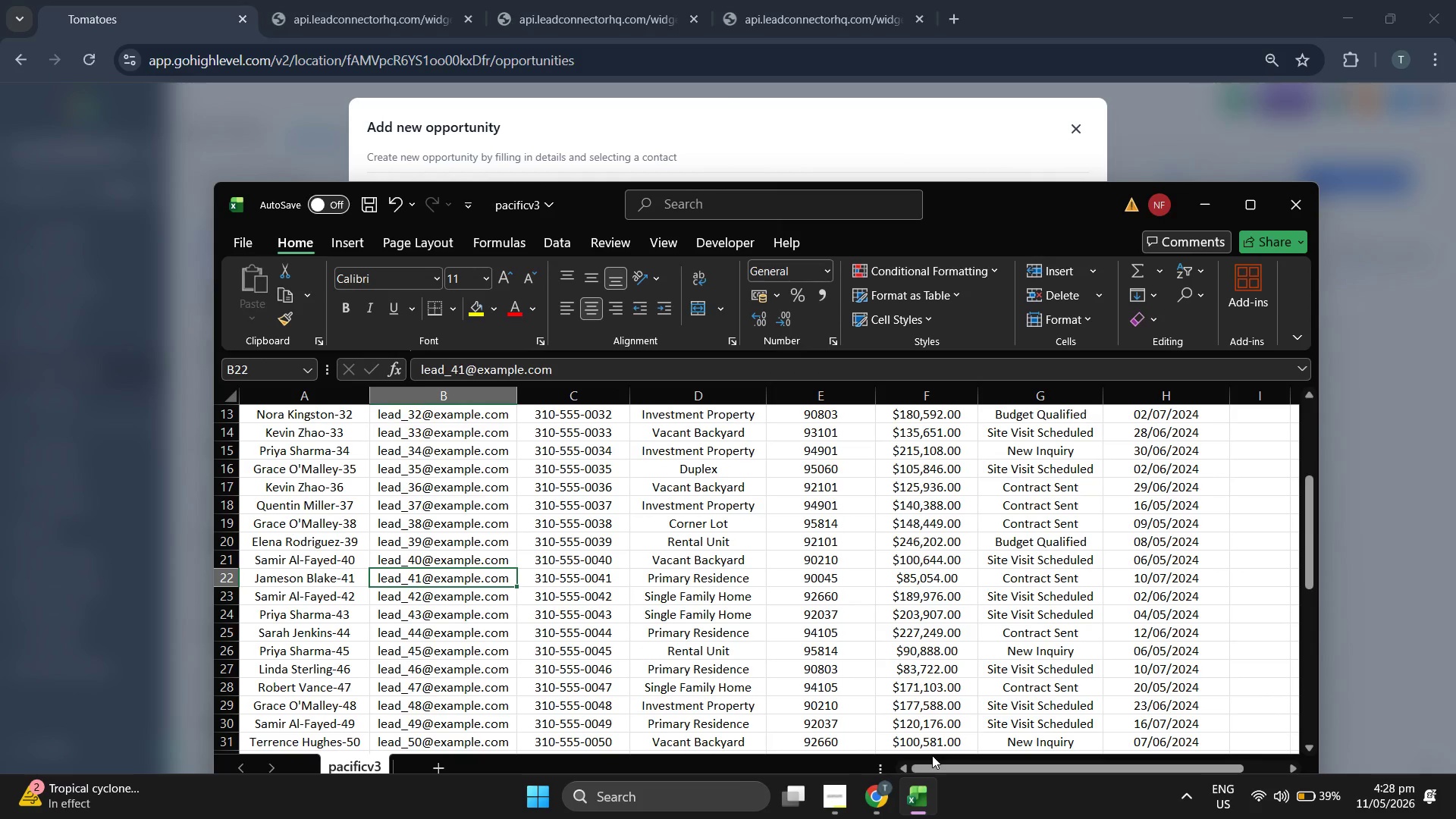 
key(ArrowDown)
 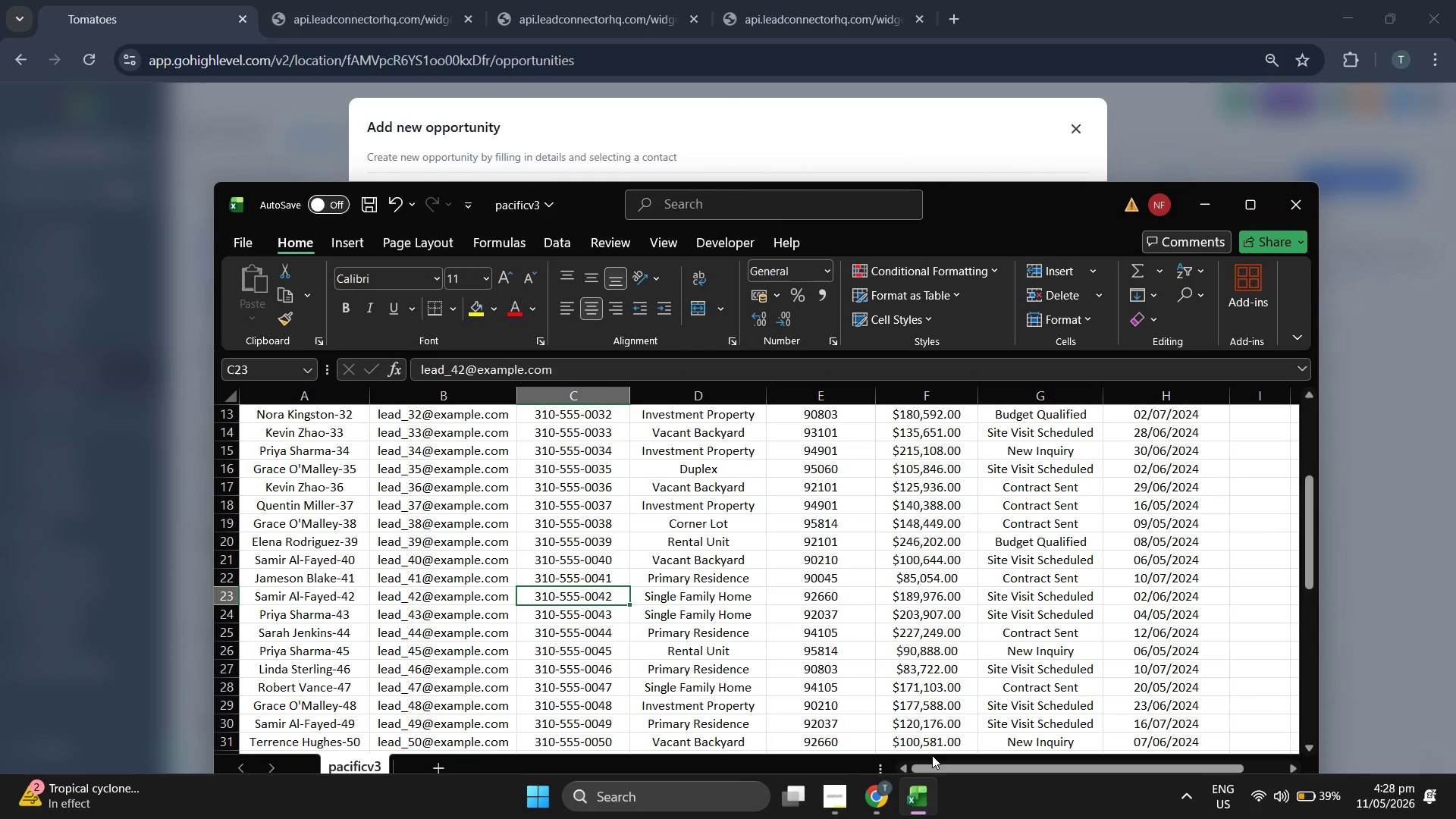 
key(ArrowRight)
 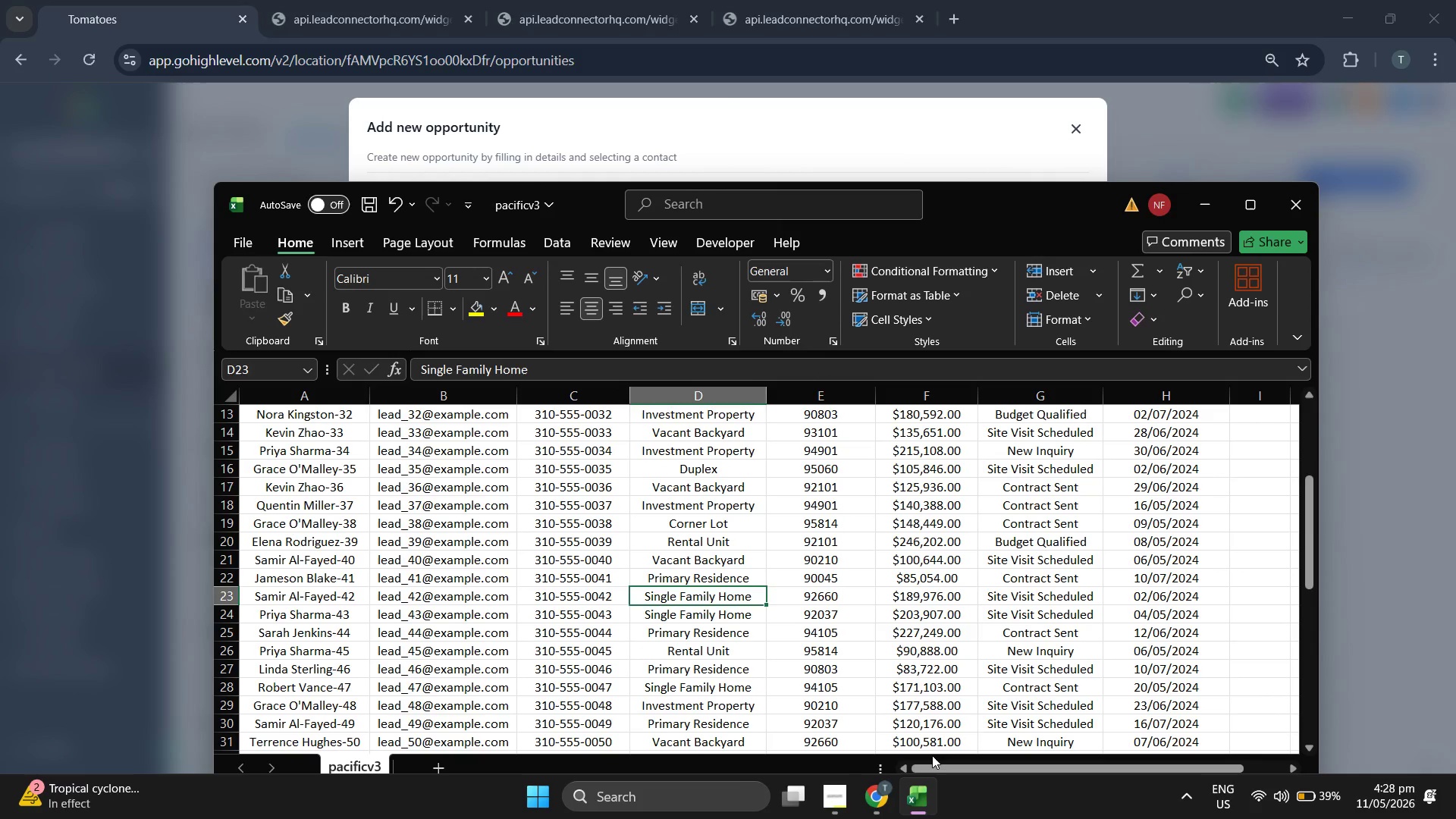 
scroll: coordinate [735, 313], scroll_direction: down, amount: 4.0
 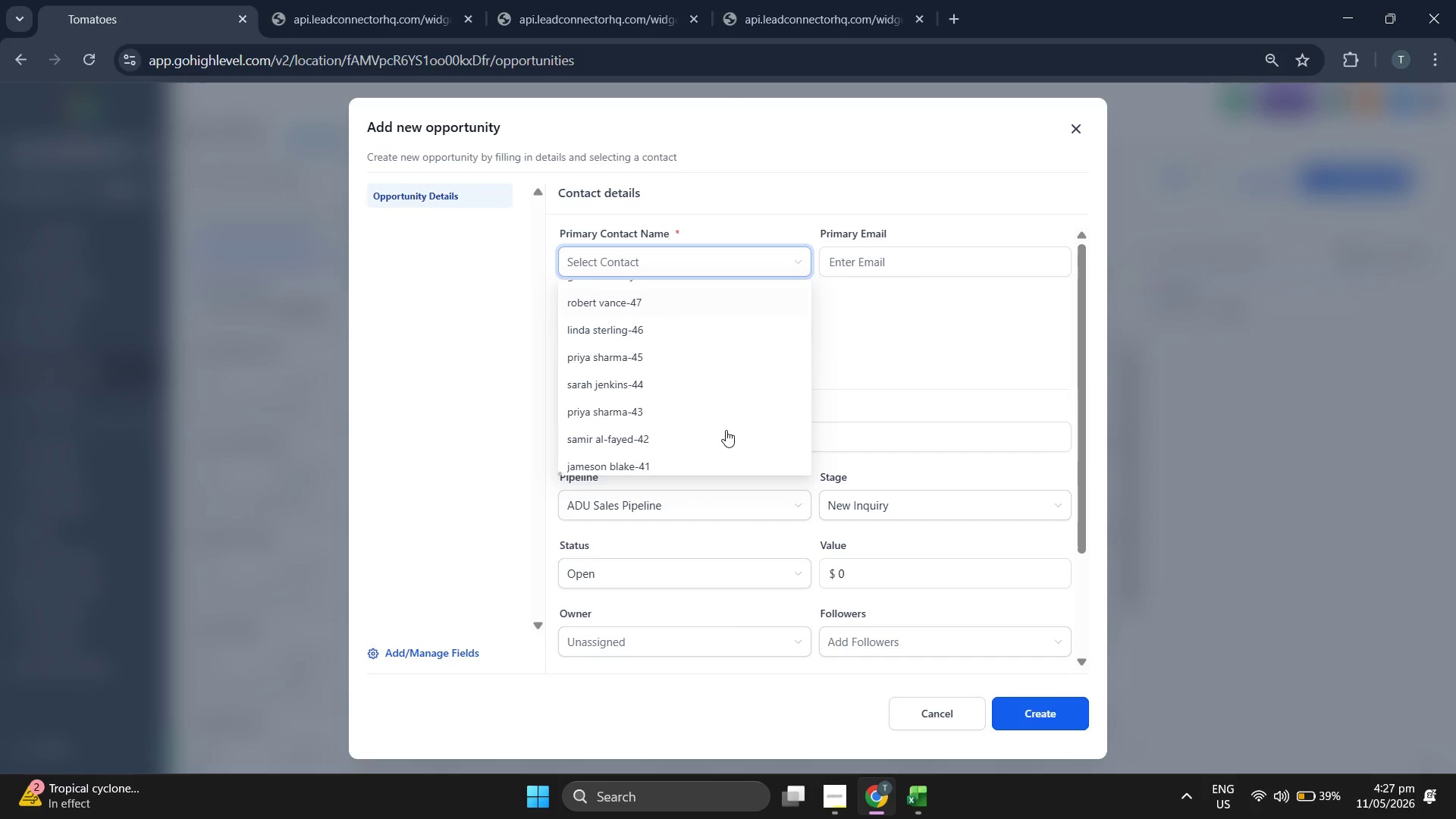 
key(ArrowRight)
 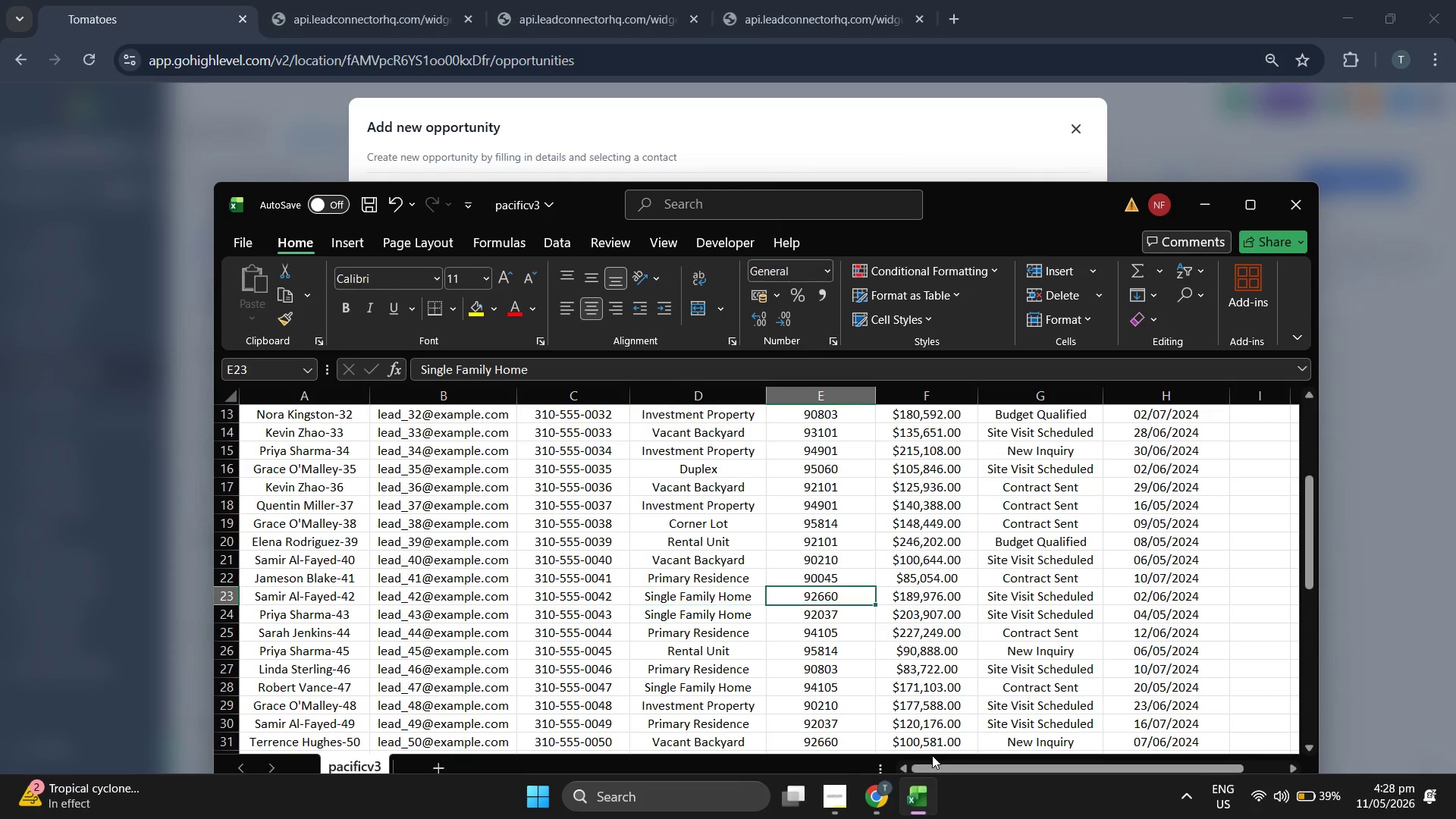 
key(ArrowRight)
 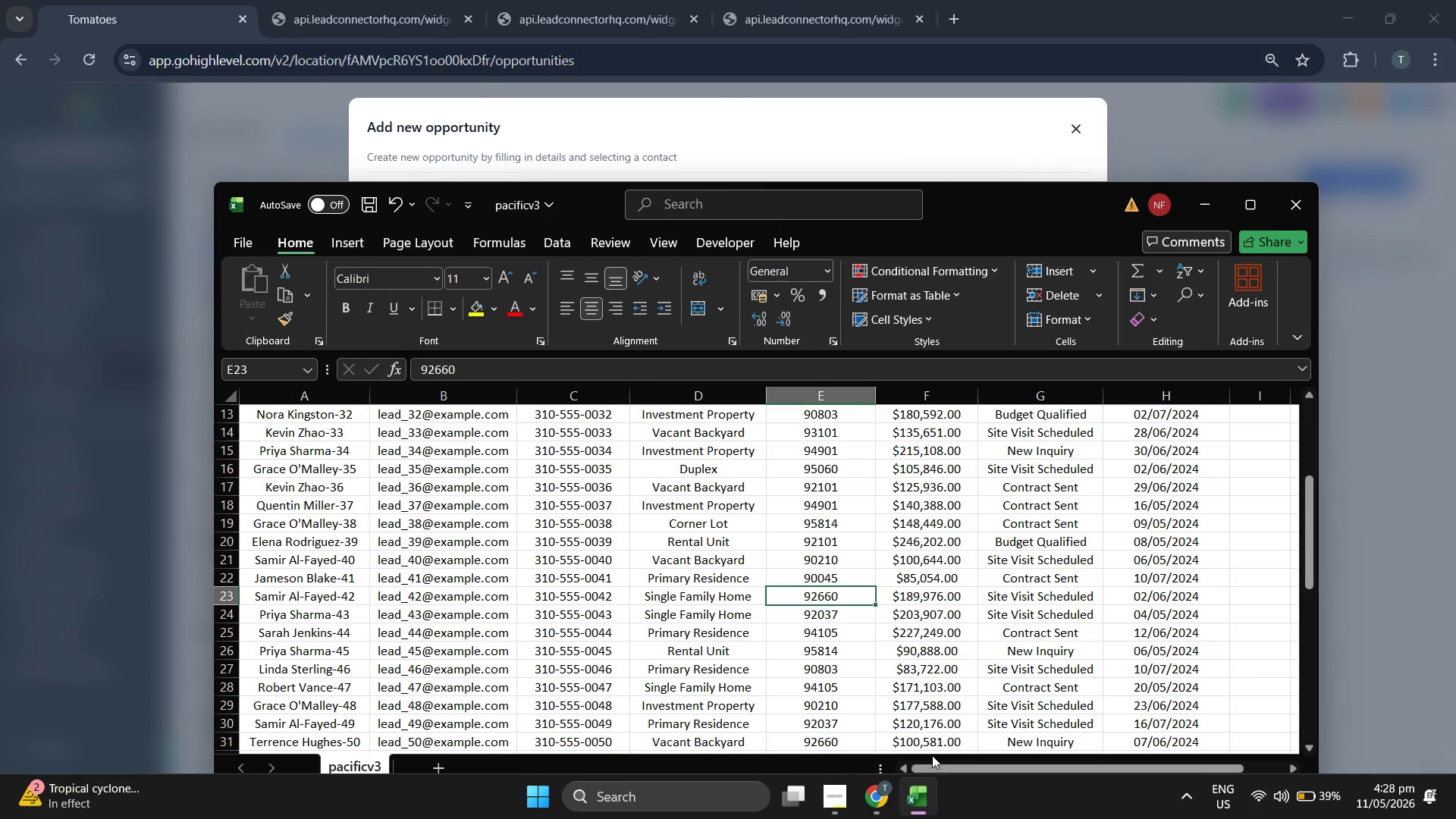 
key(ArrowRight)
 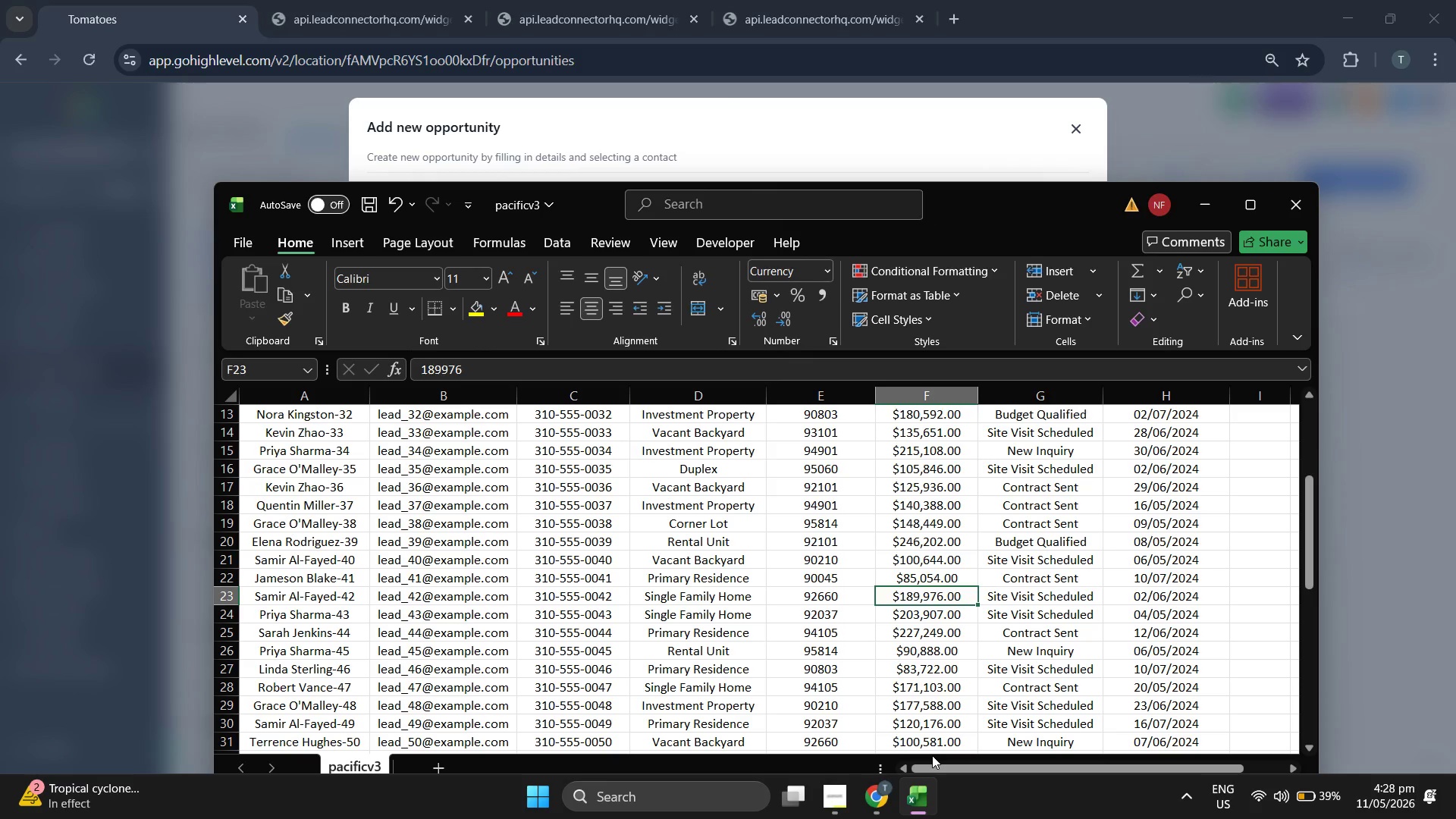 
key(ArrowRight)
 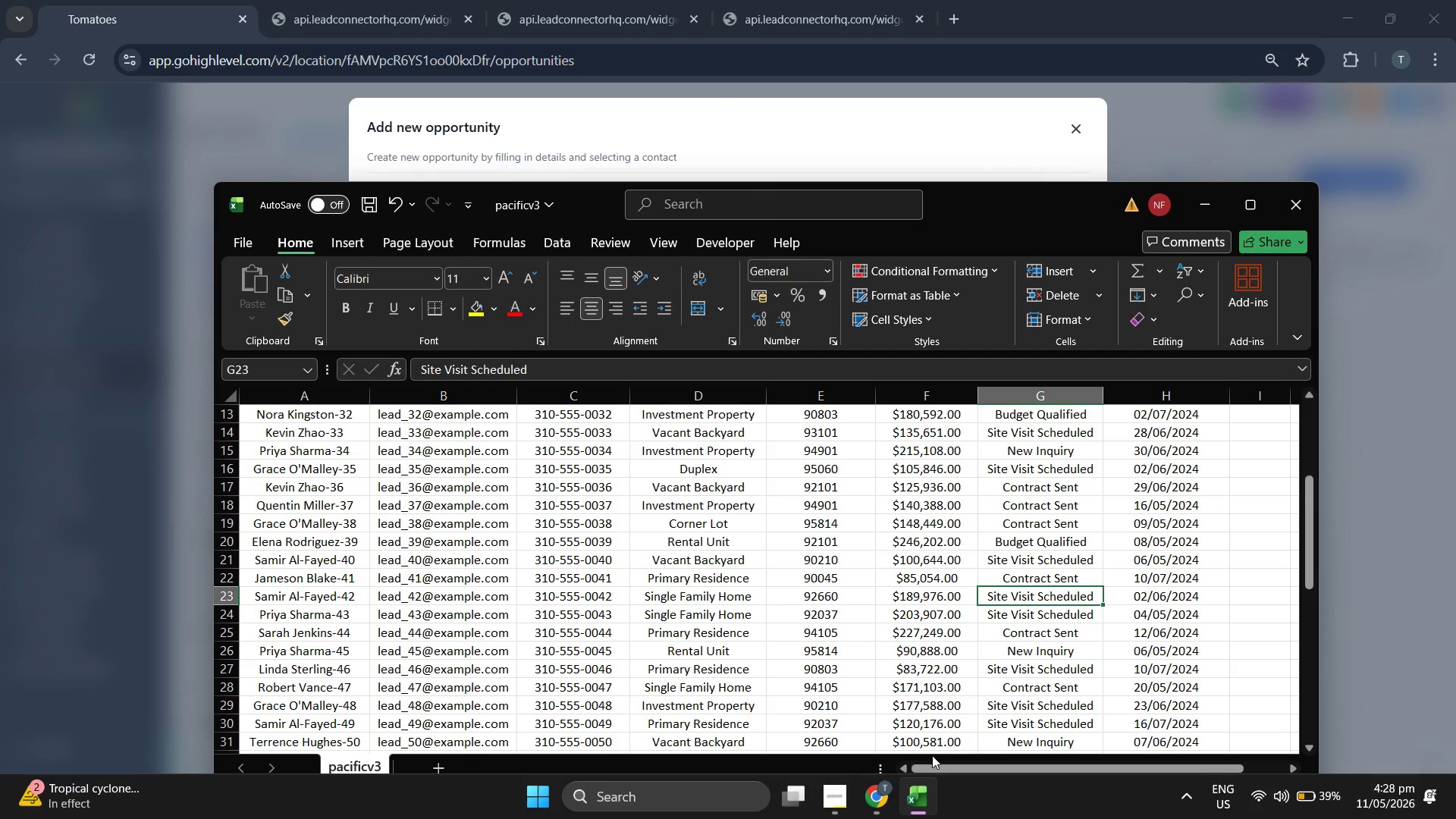 
wait(5.33)
 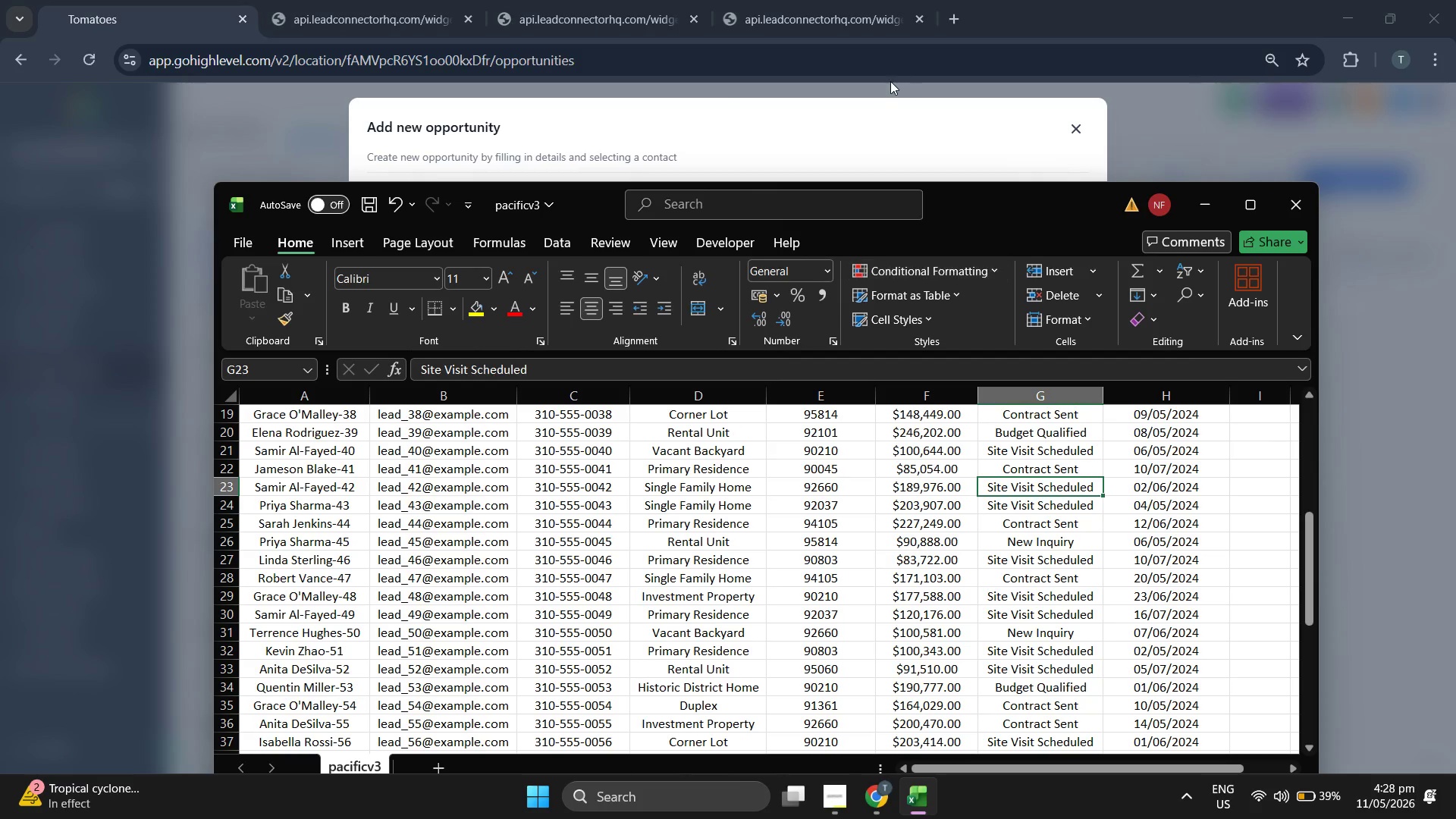 
left_click([930, 591])
 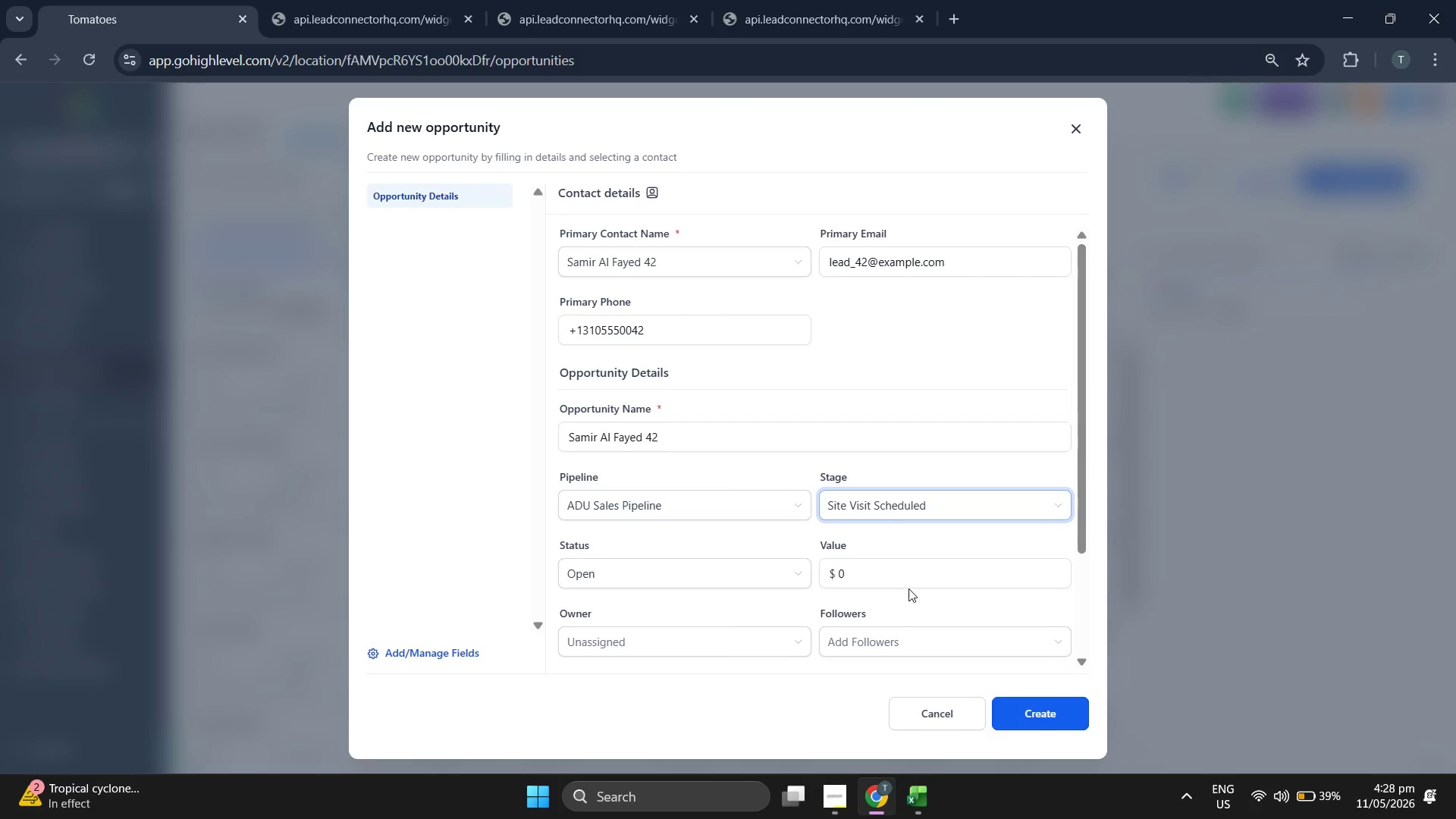 
left_click([918, 567])
 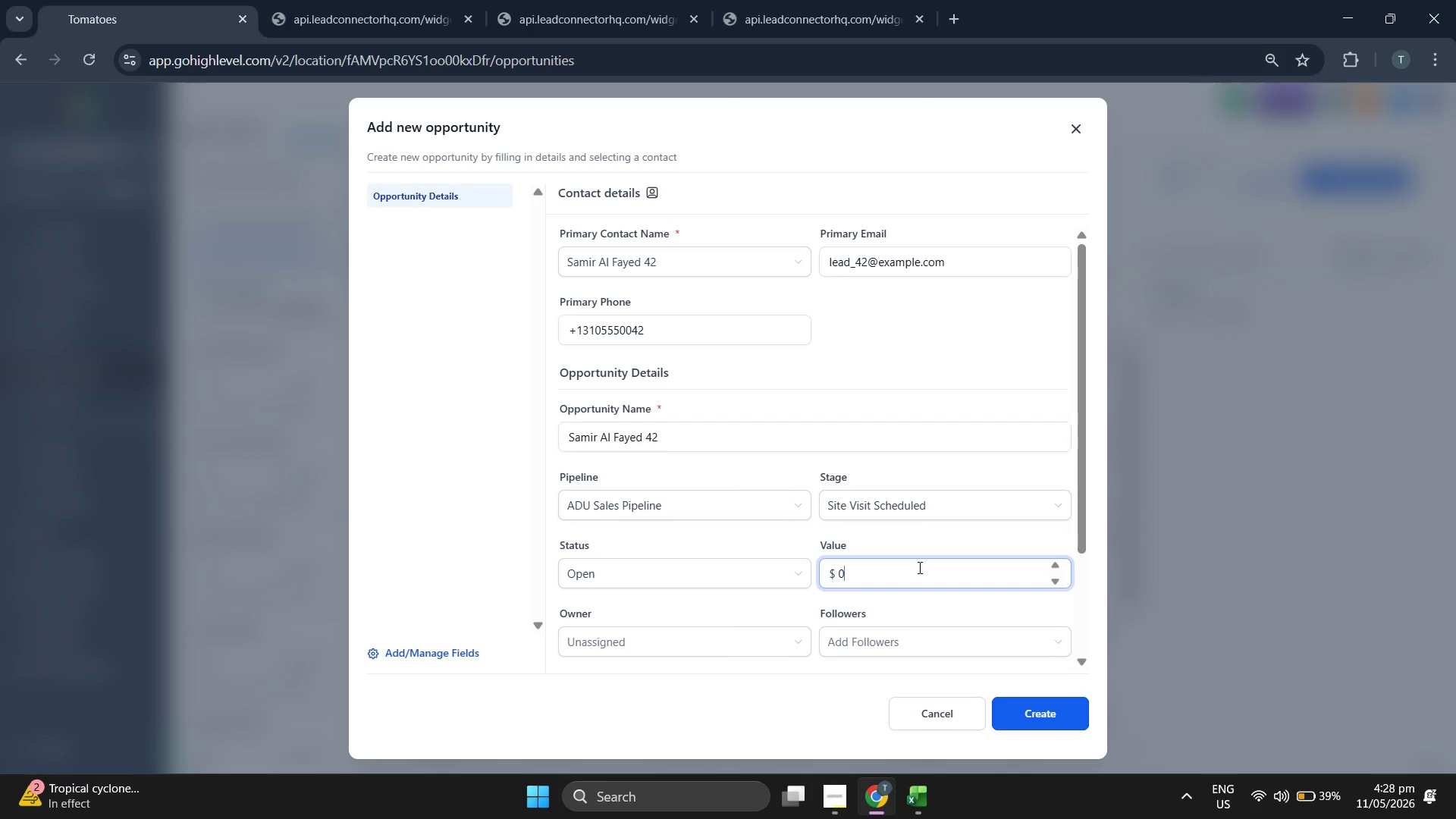 
key(Backspace)
 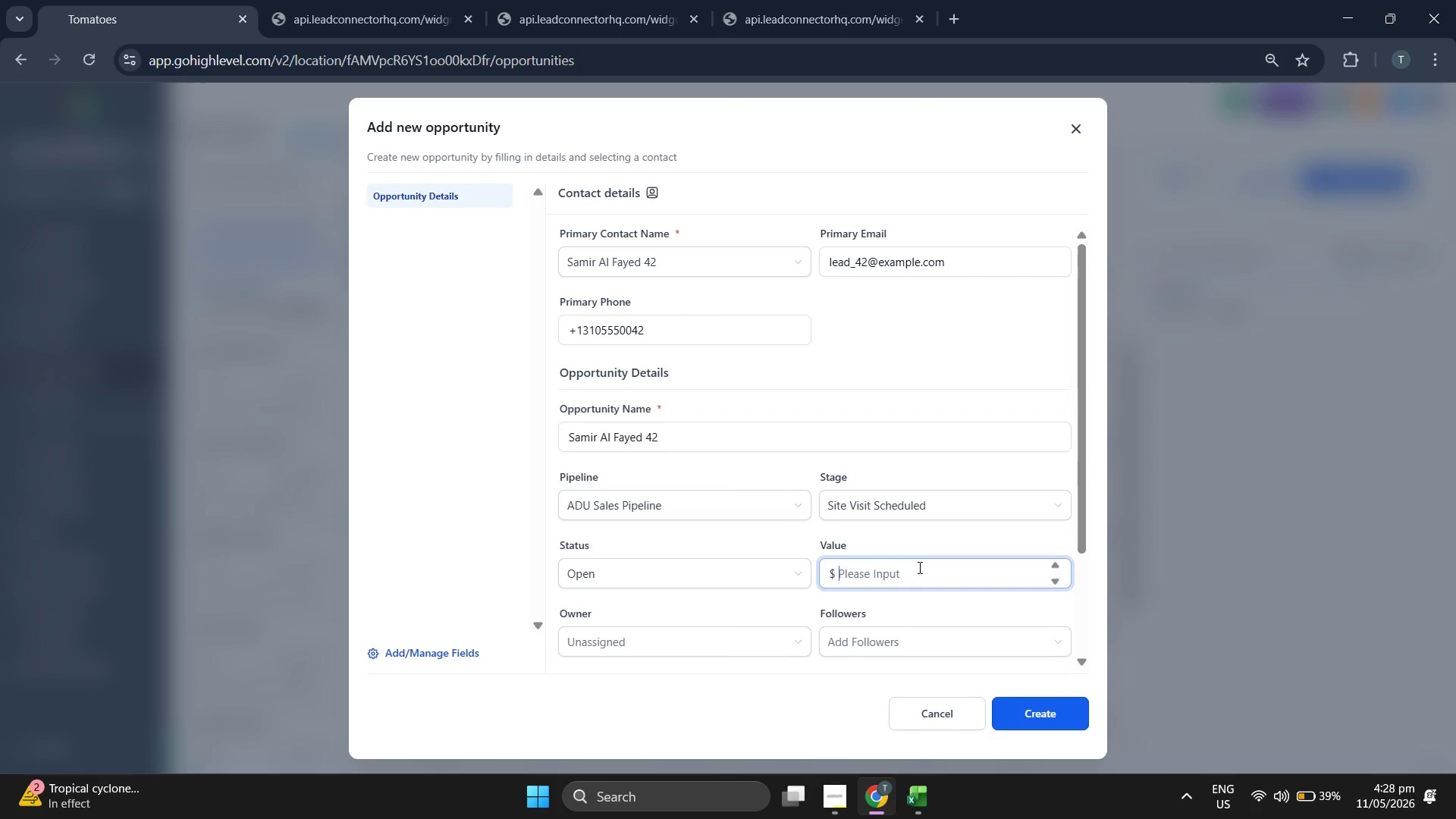 
key(1)
 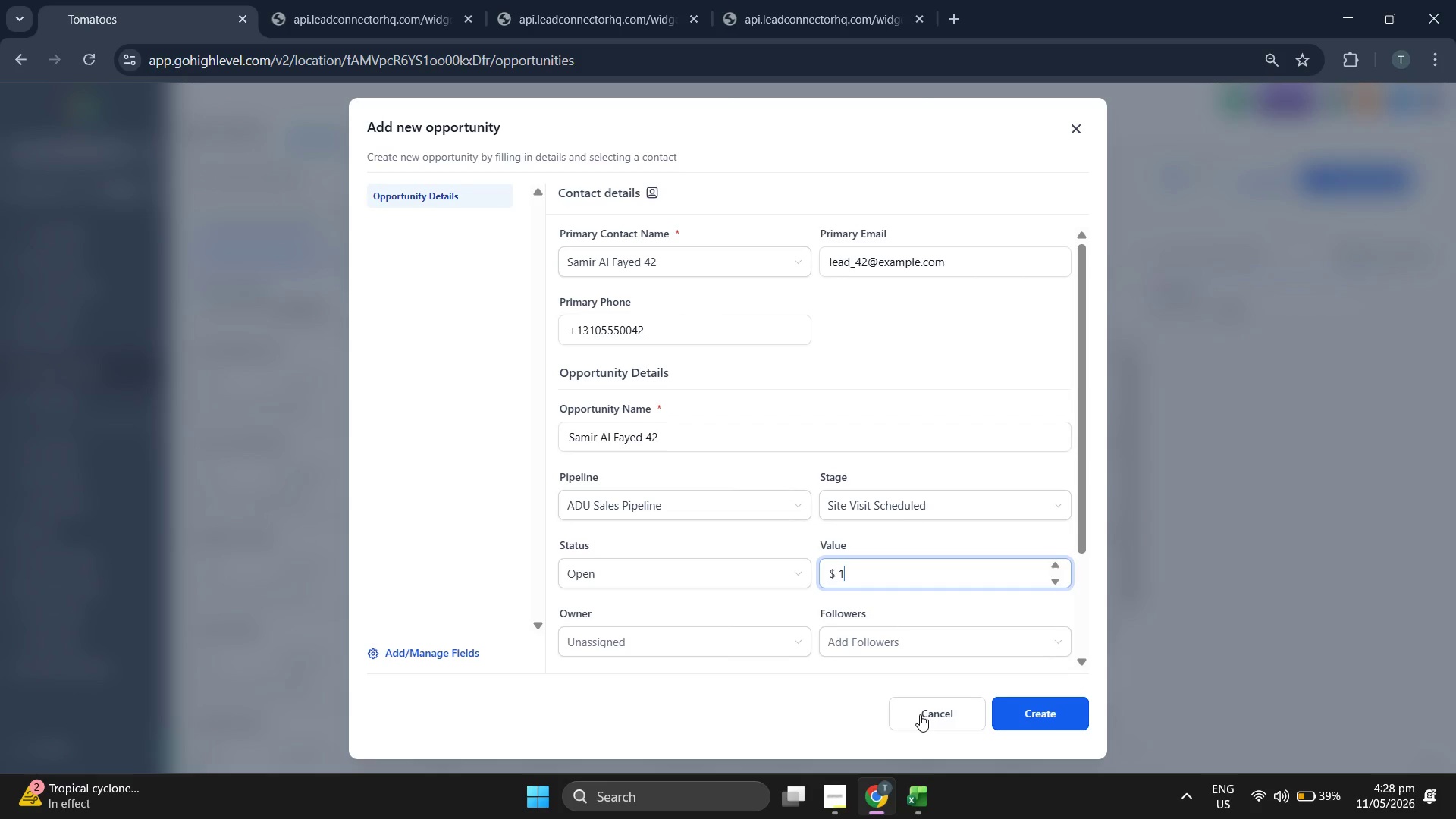 
scroll: coordinate [940, 752], scroll_direction: down, amount: 1.0
 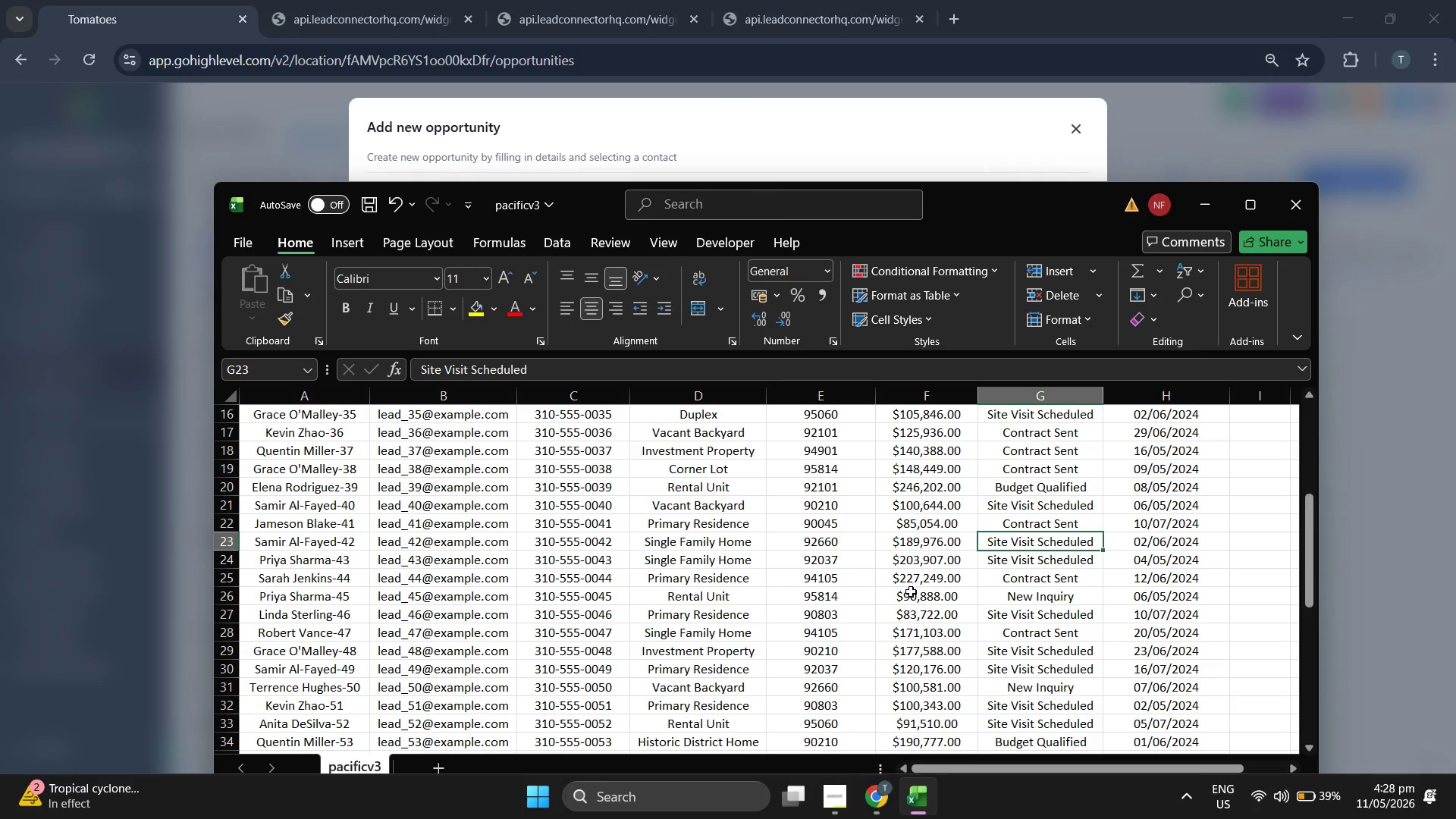 
left_click([915, 786])
 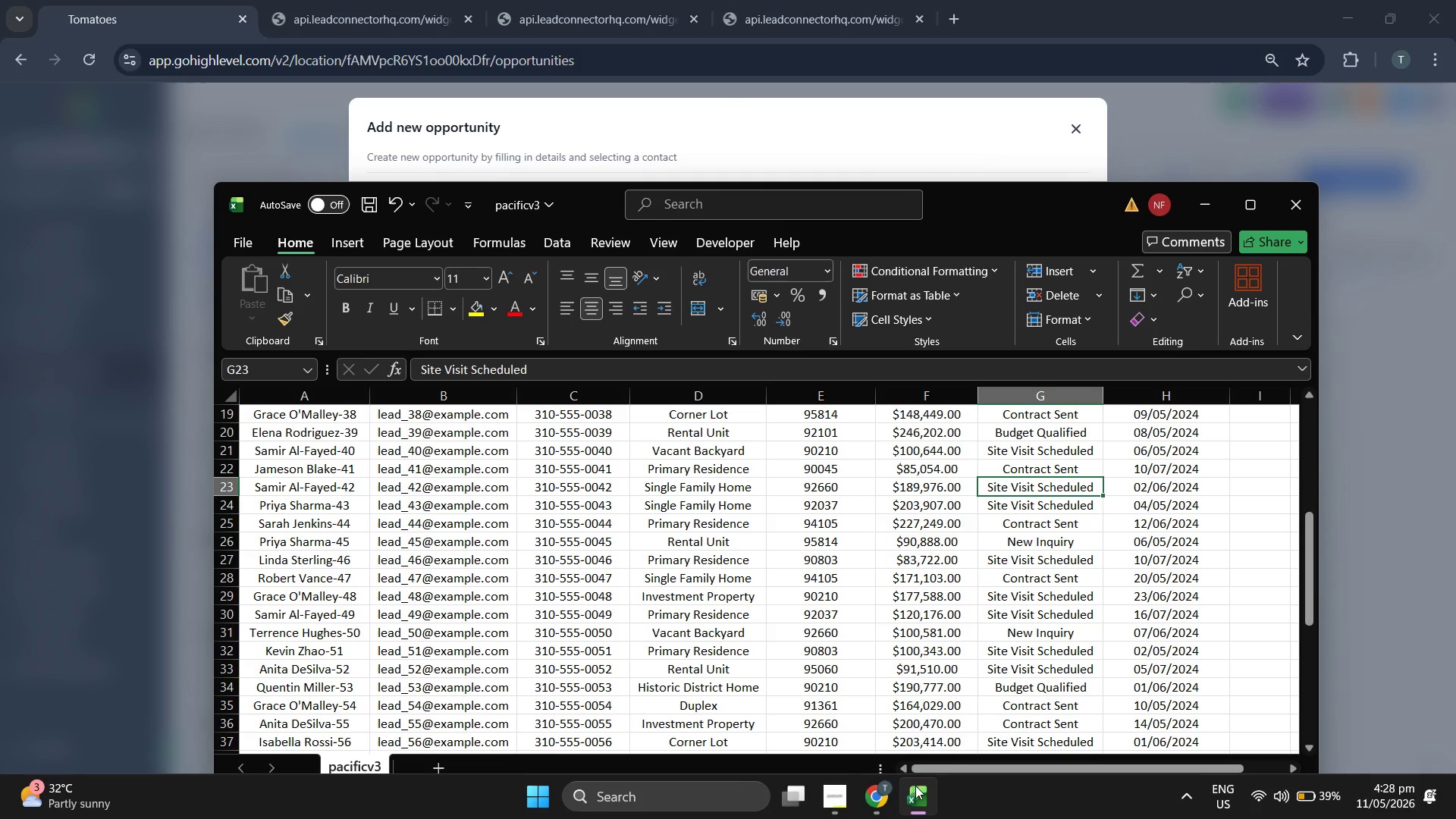 
scroll: coordinate [909, 594], scroll_direction: down, amount: 1.0
 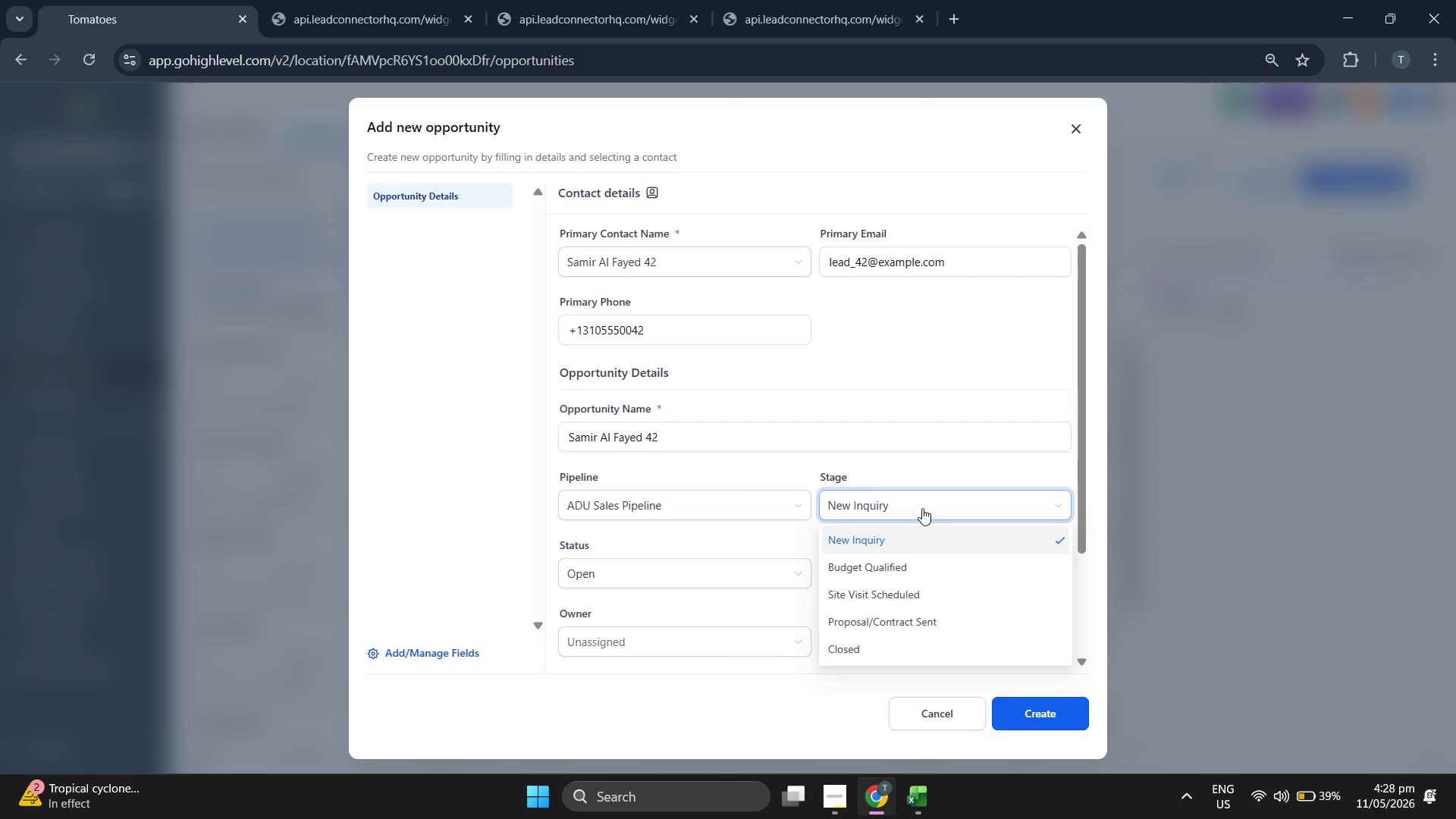 
left_click([915, 786])
 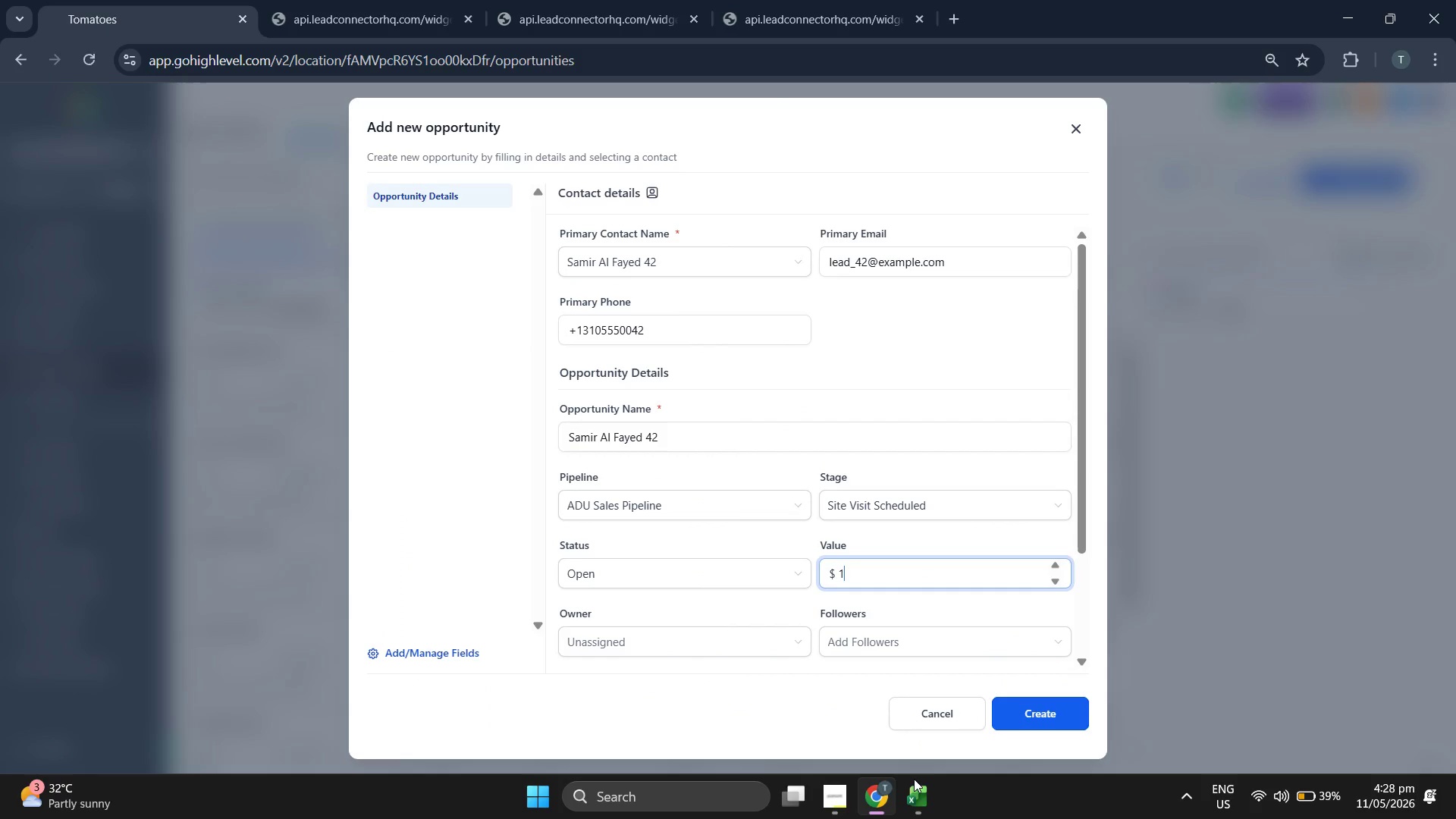 
type(89786)
 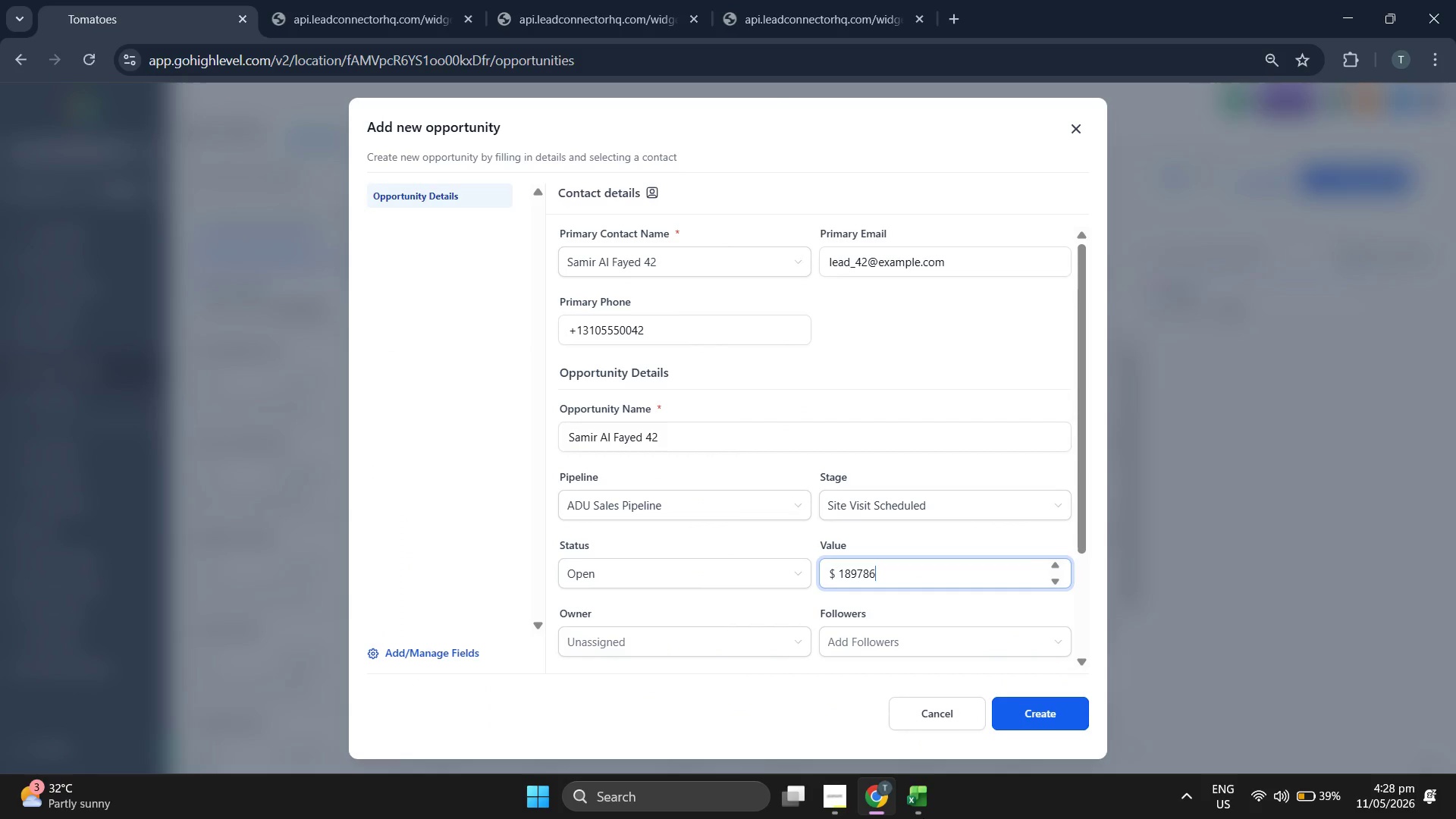 
left_click([925, 813])
 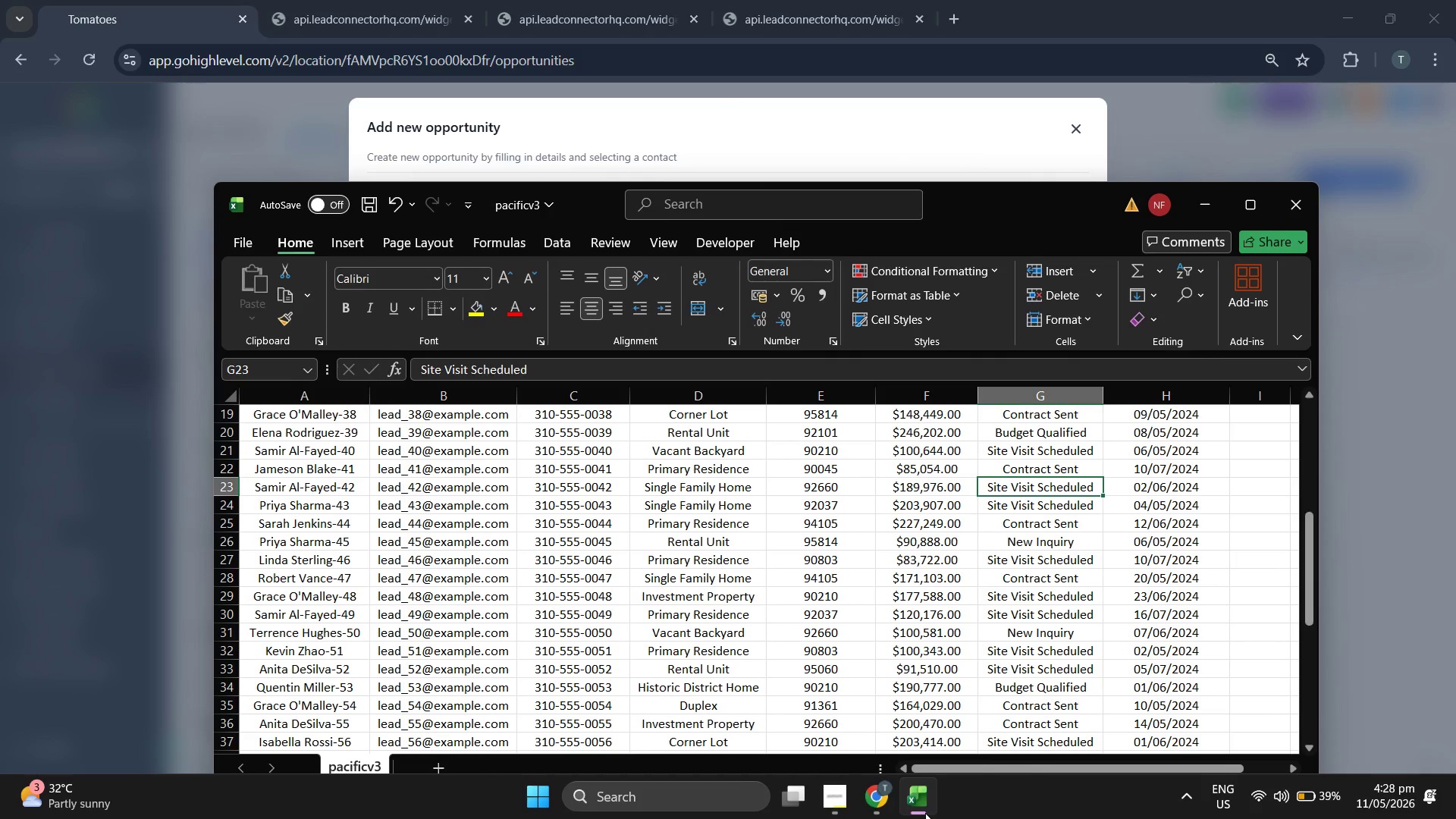 
left_click([925, 813])
 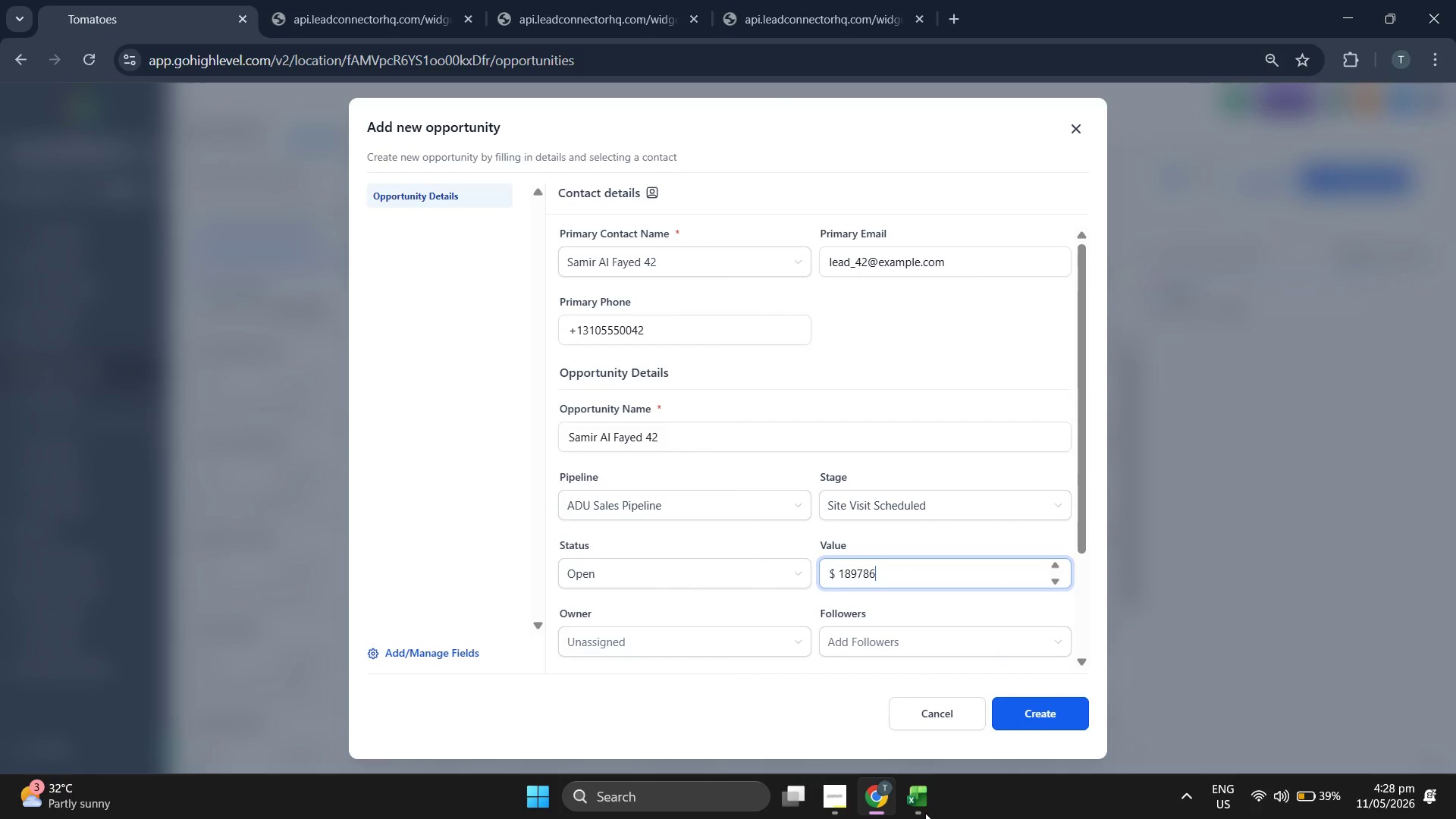 
key(ArrowLeft)
 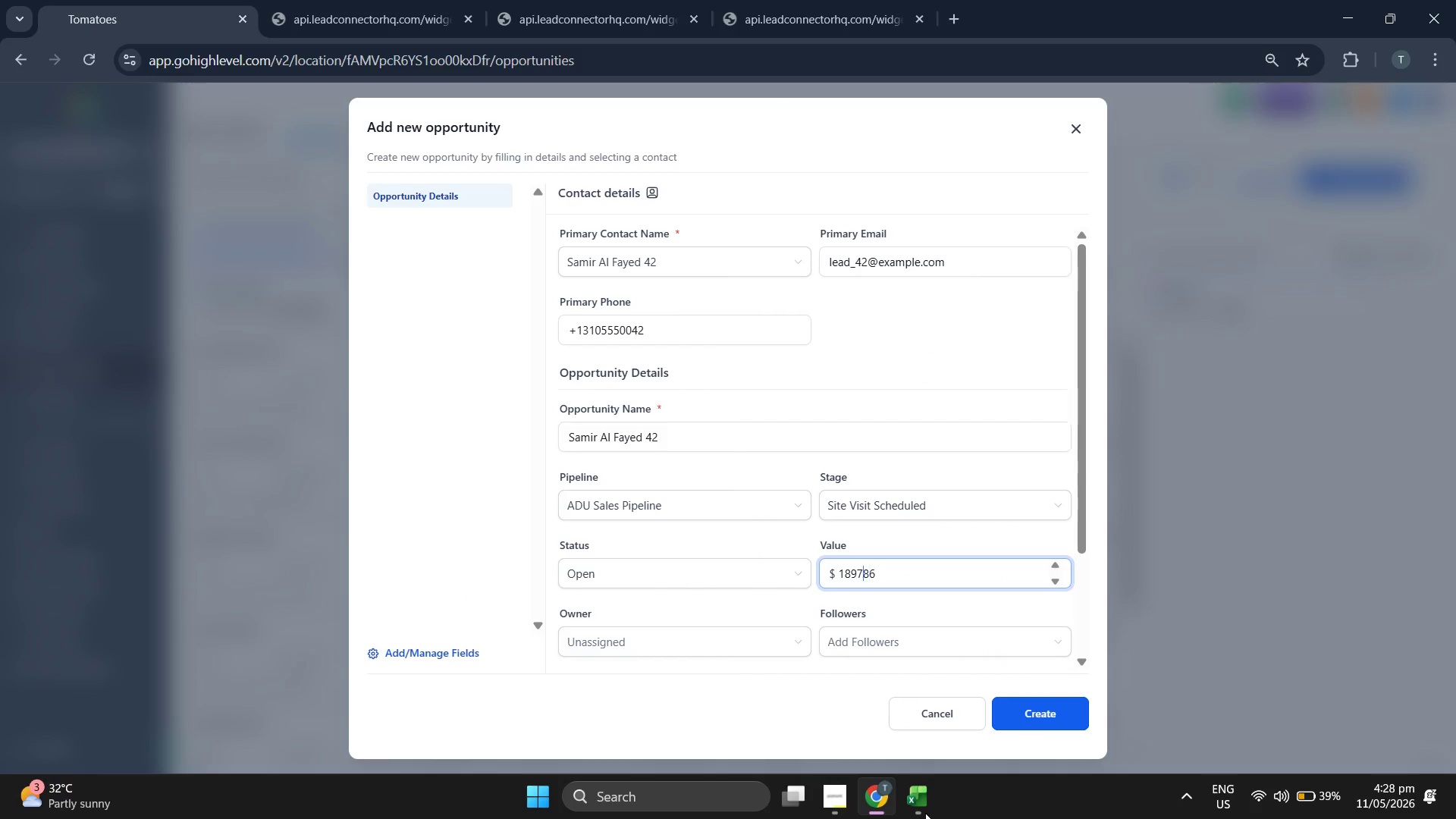 
key(ArrowLeft)
 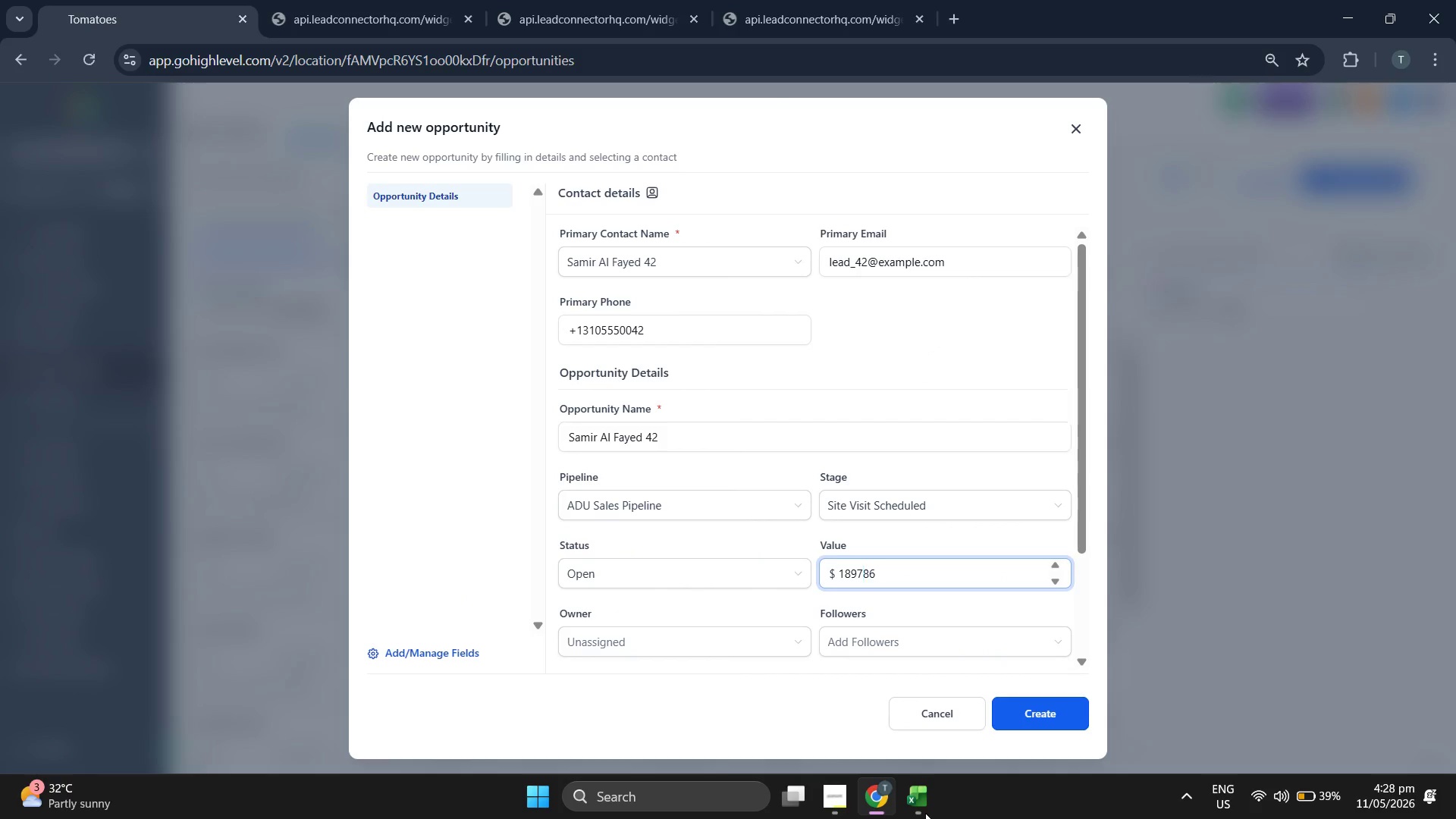 
key(Backspace)
 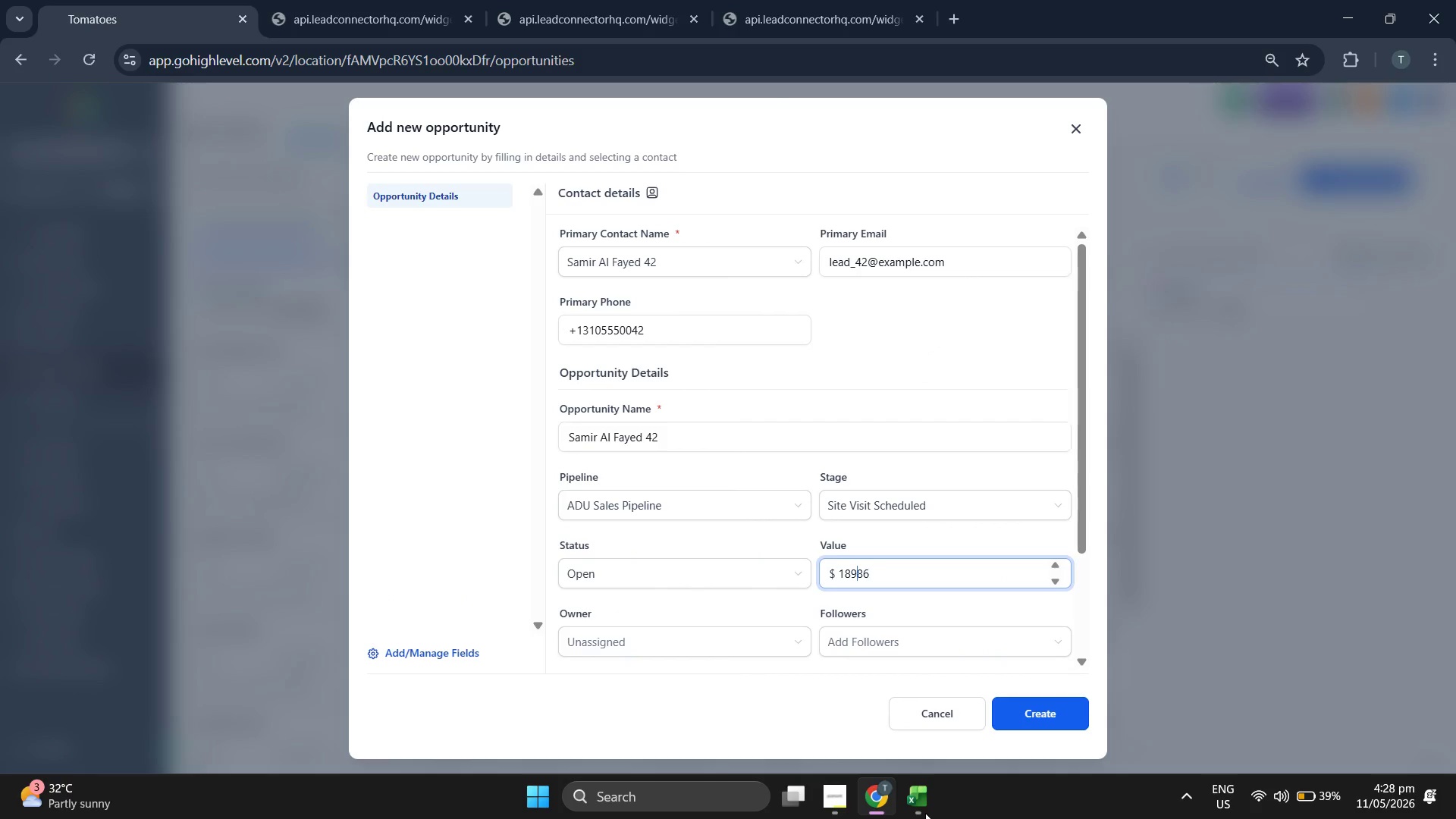 
key(9)
 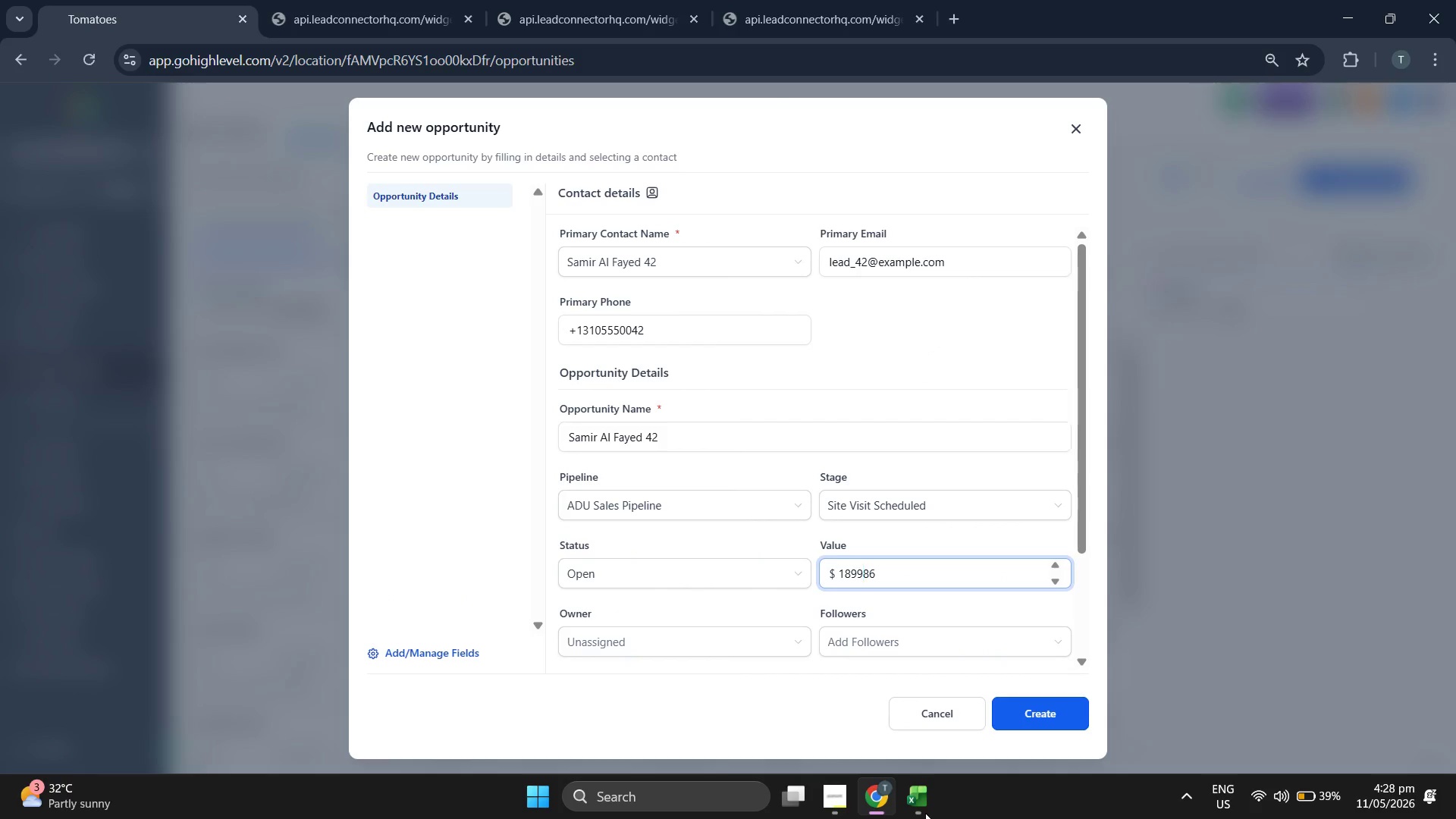 
key(ArrowRight)
 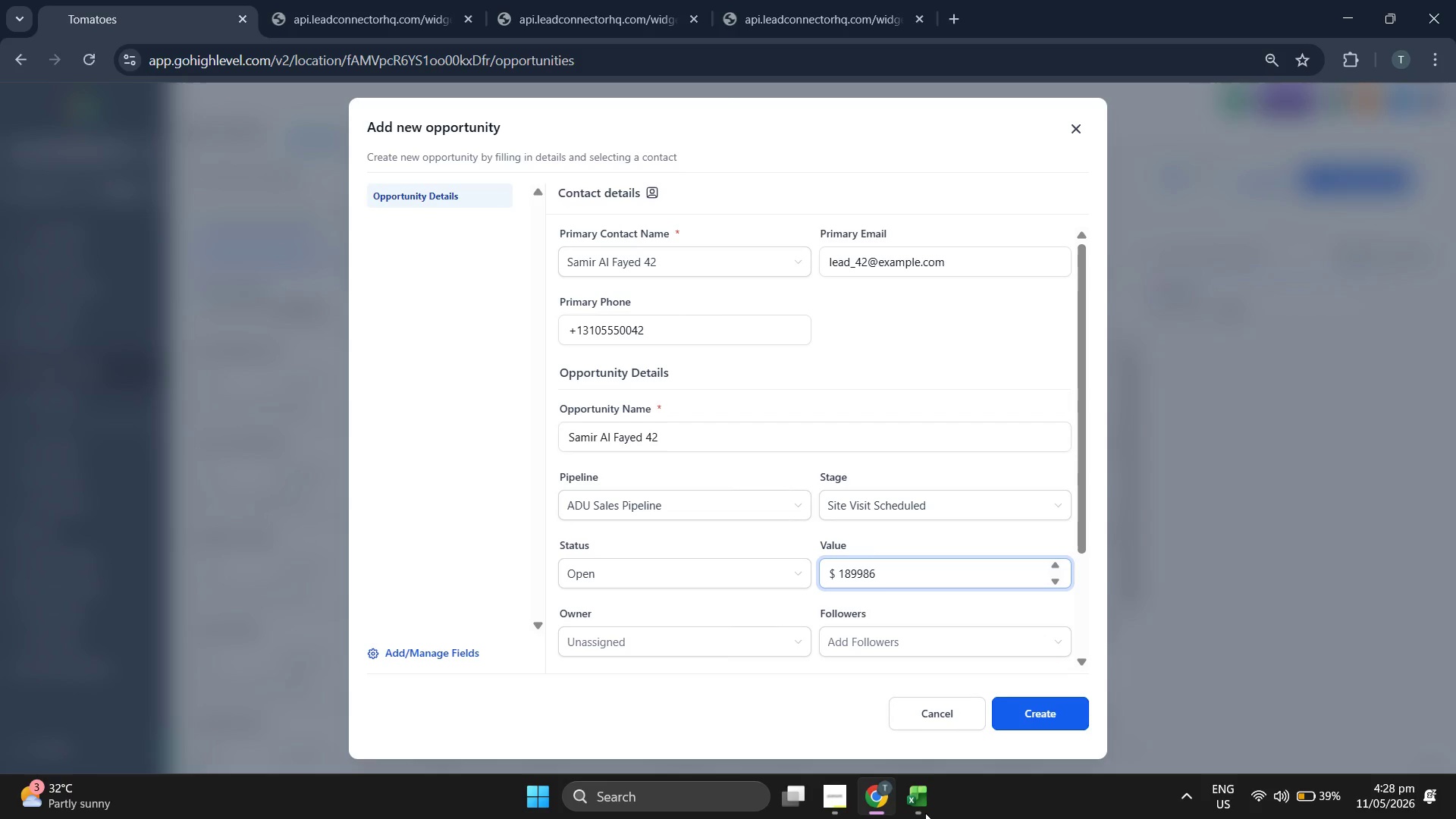 
key(Backspace)
 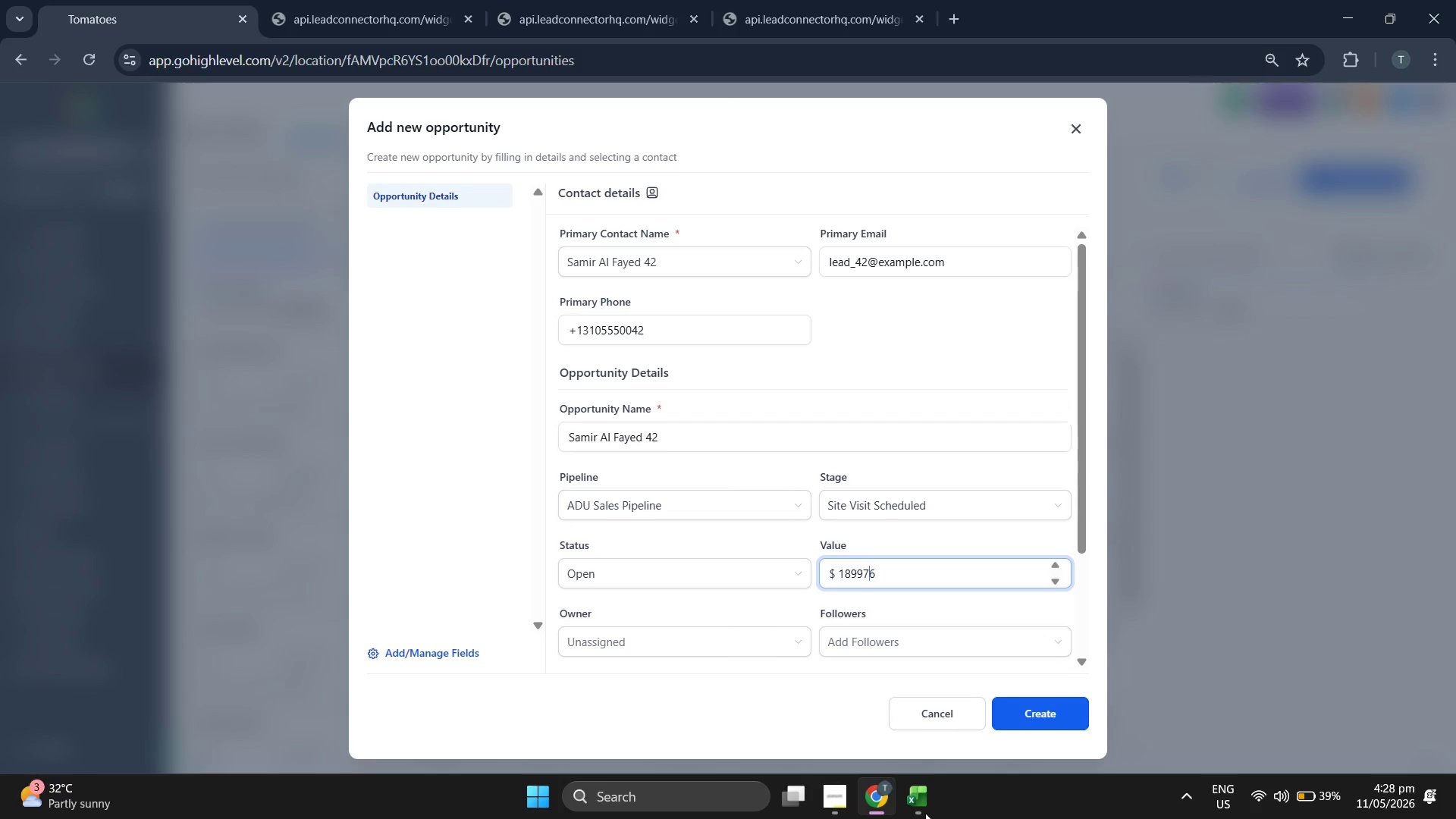 
key(7)
 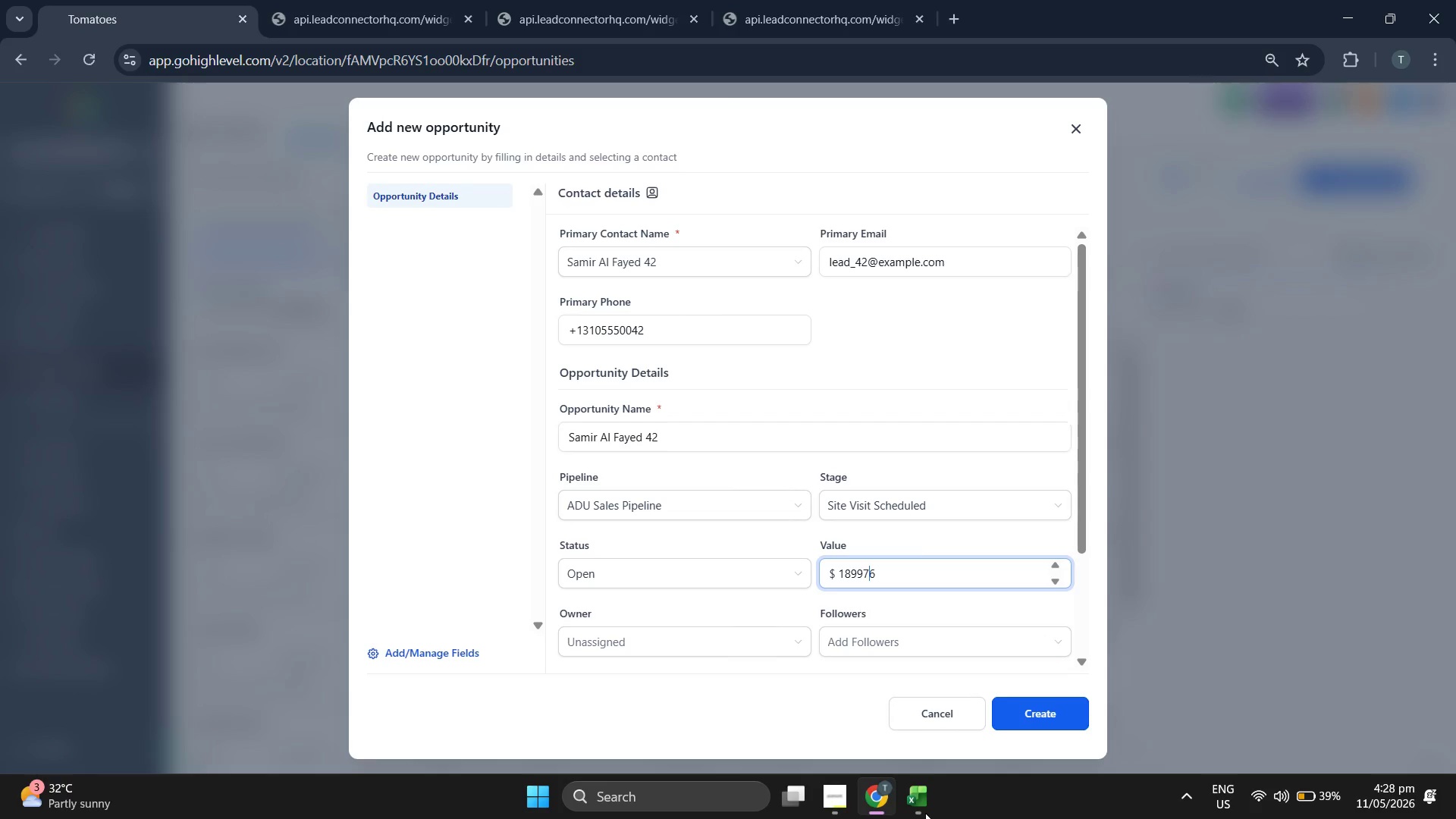 
key(ArrowRight)
 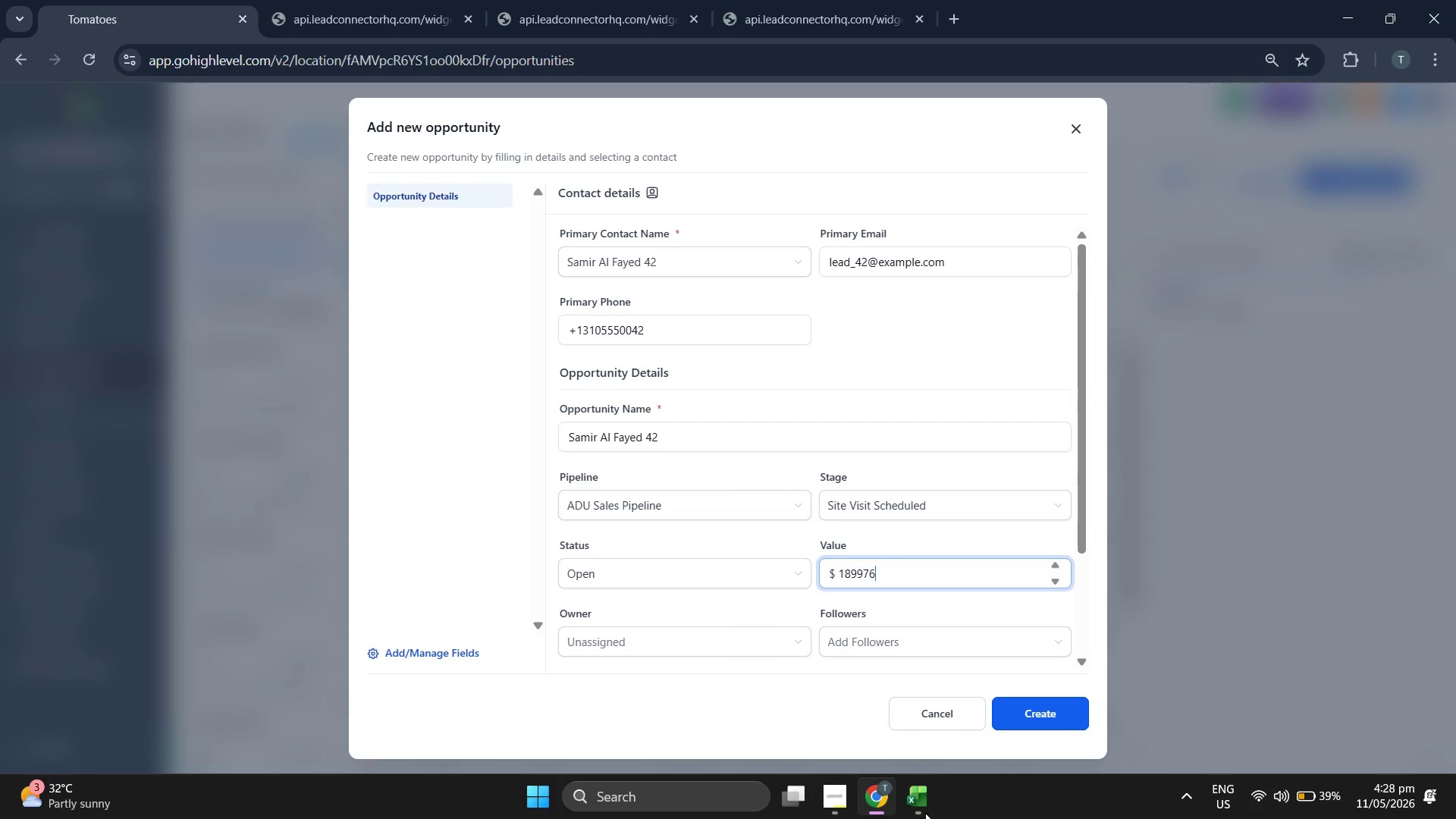 
key(ArrowRight)
 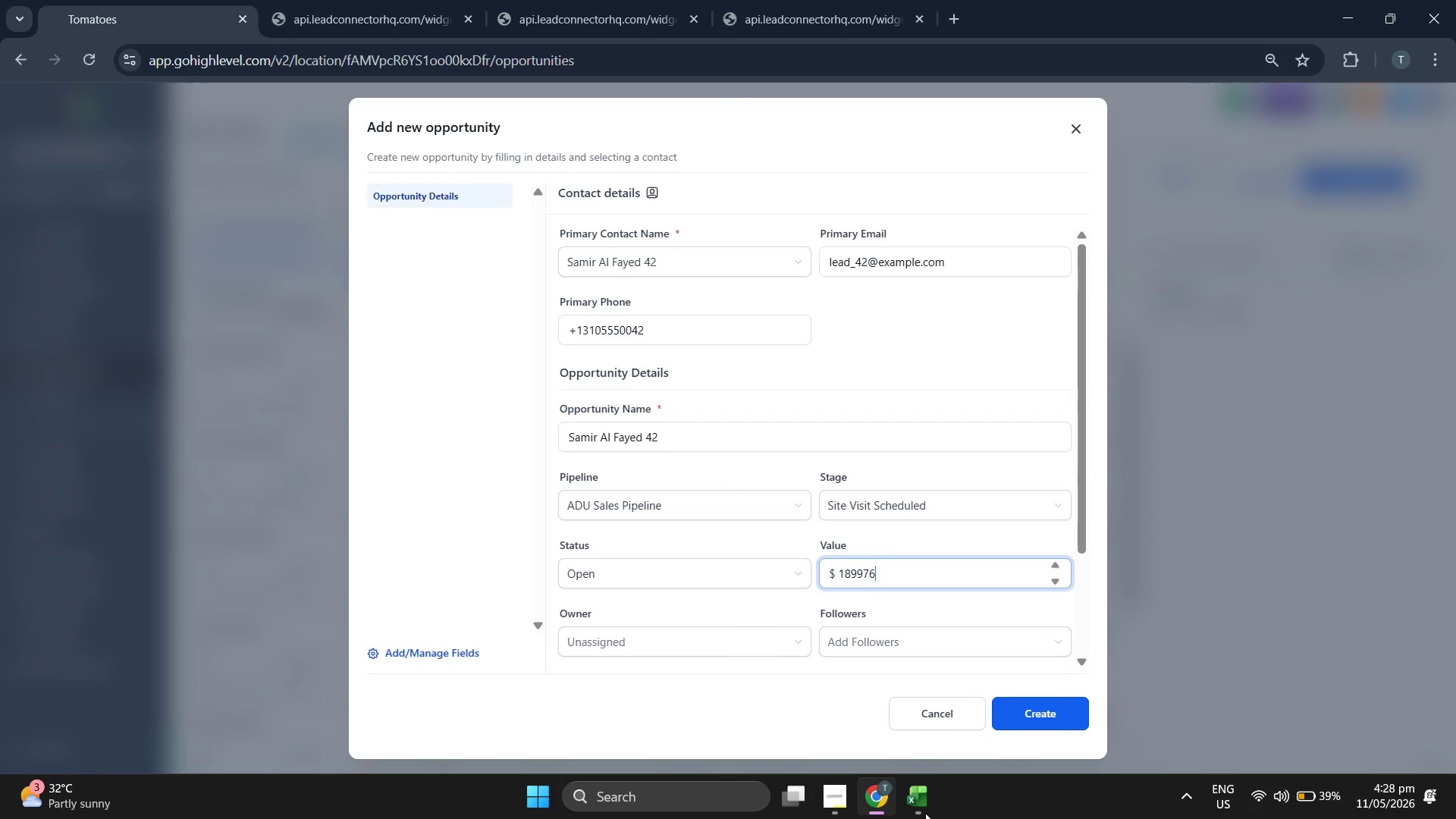 
key(ArrowRight)
 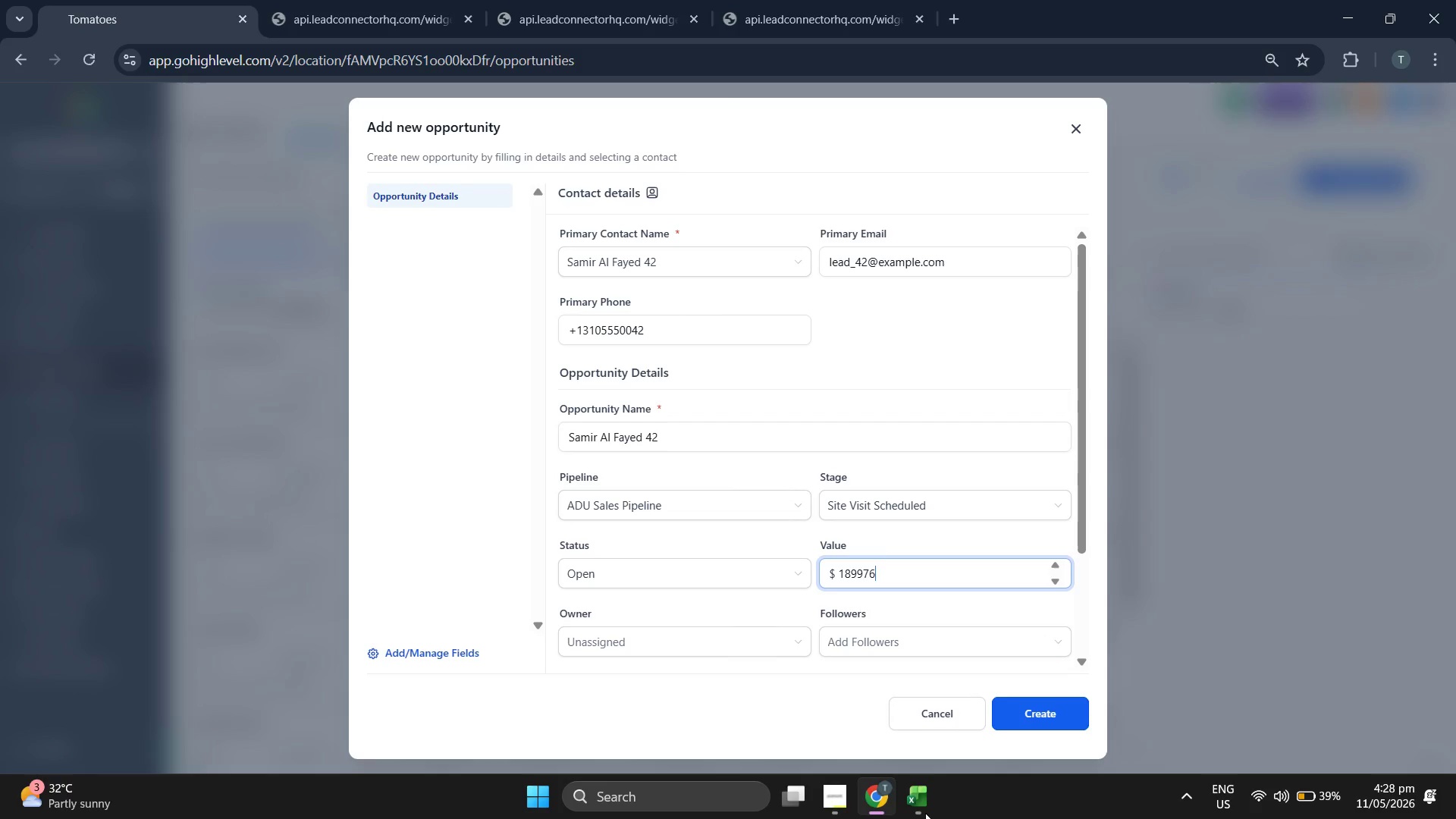 
type(.00)
 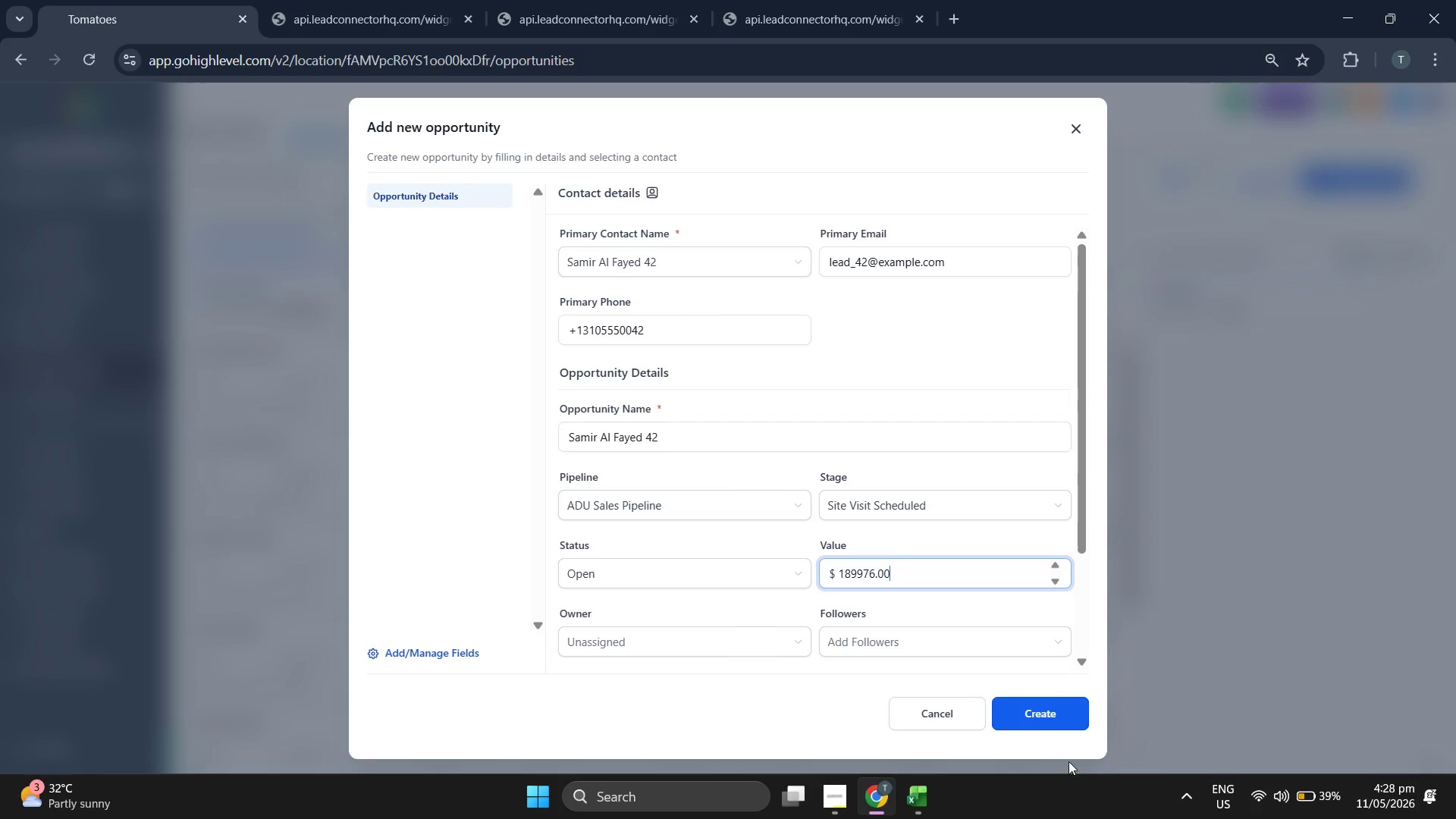 
left_click([1075, 710])
 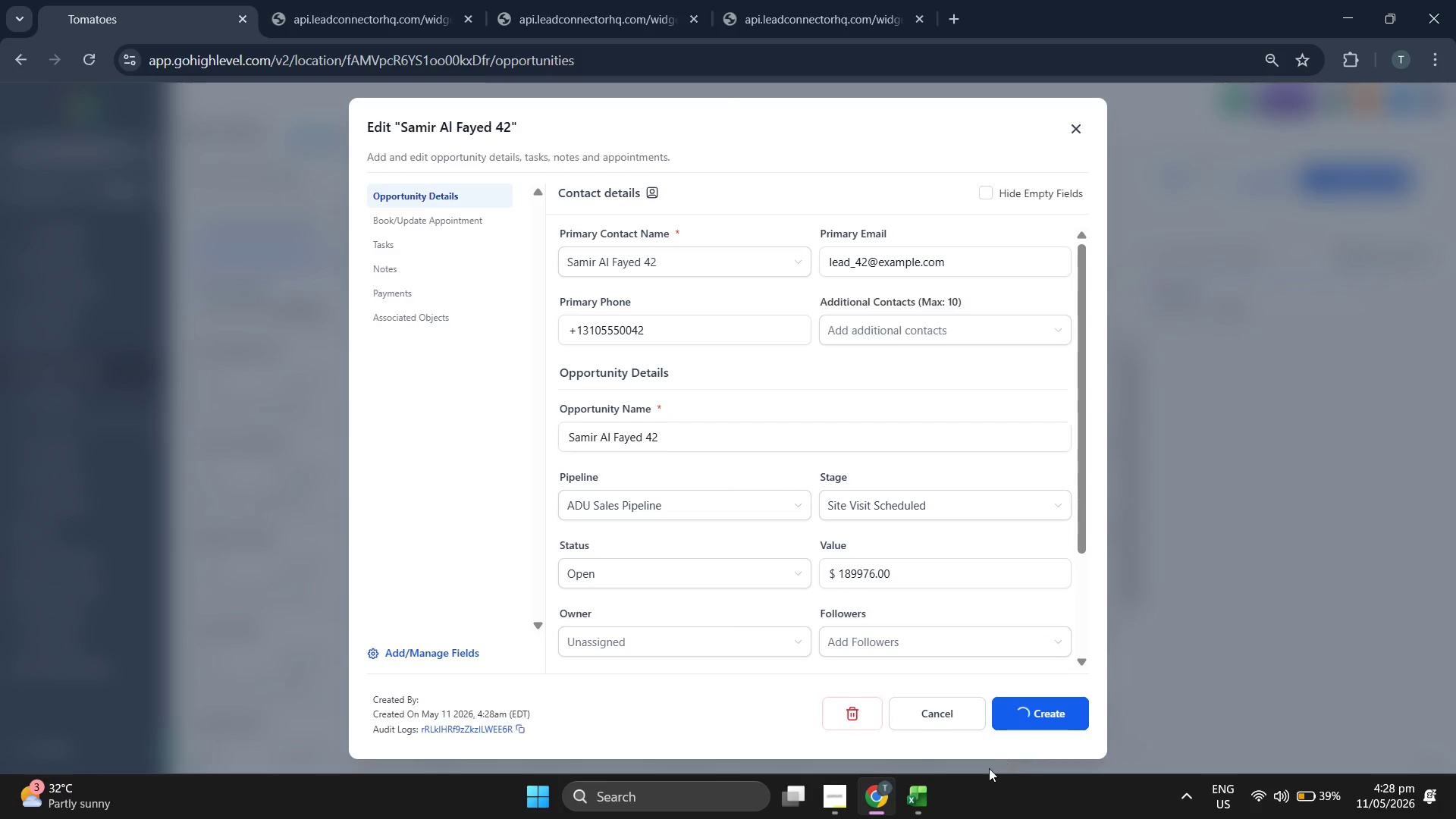 
left_click([925, 799])
 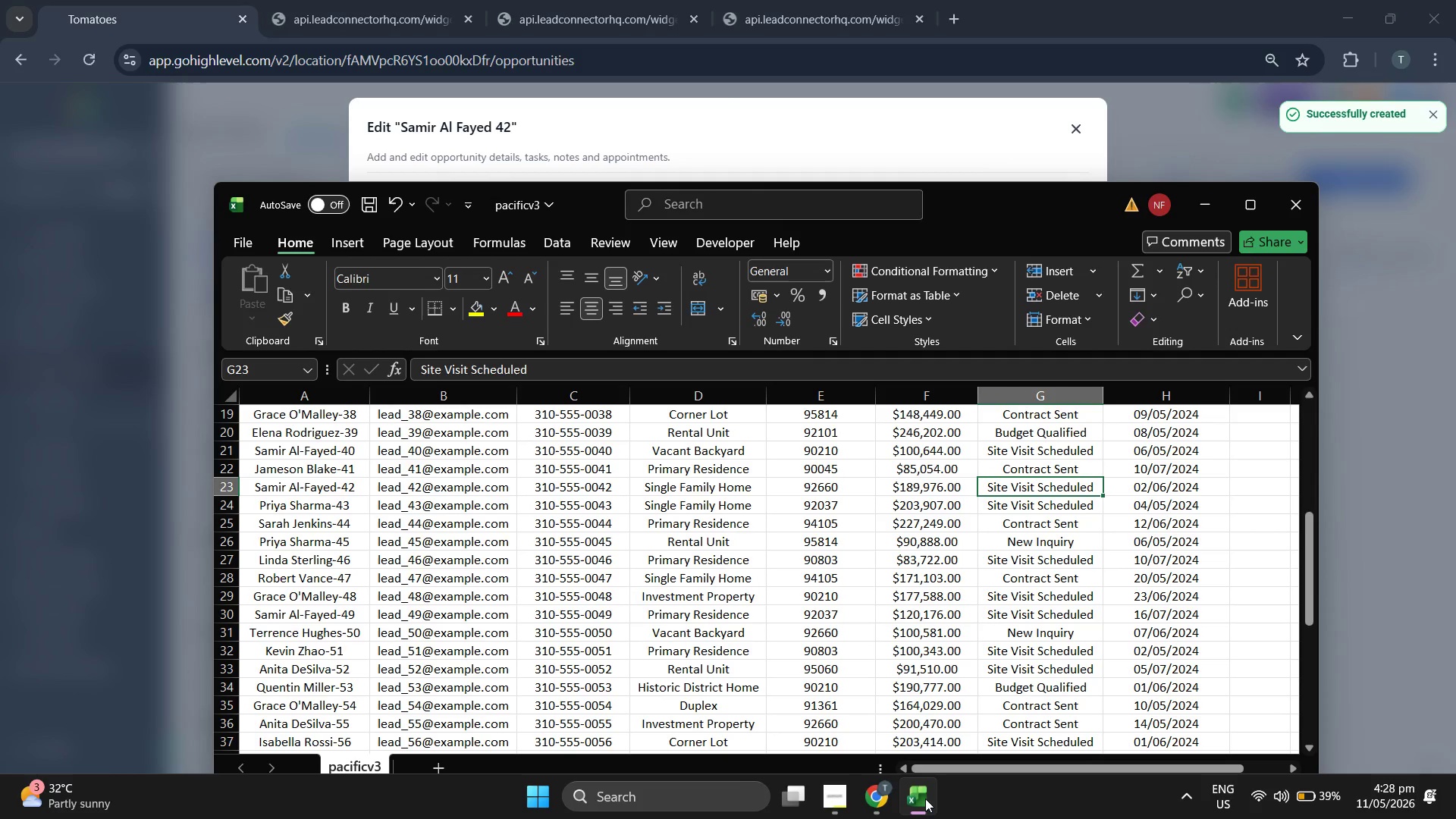 
left_click([925, 799])
 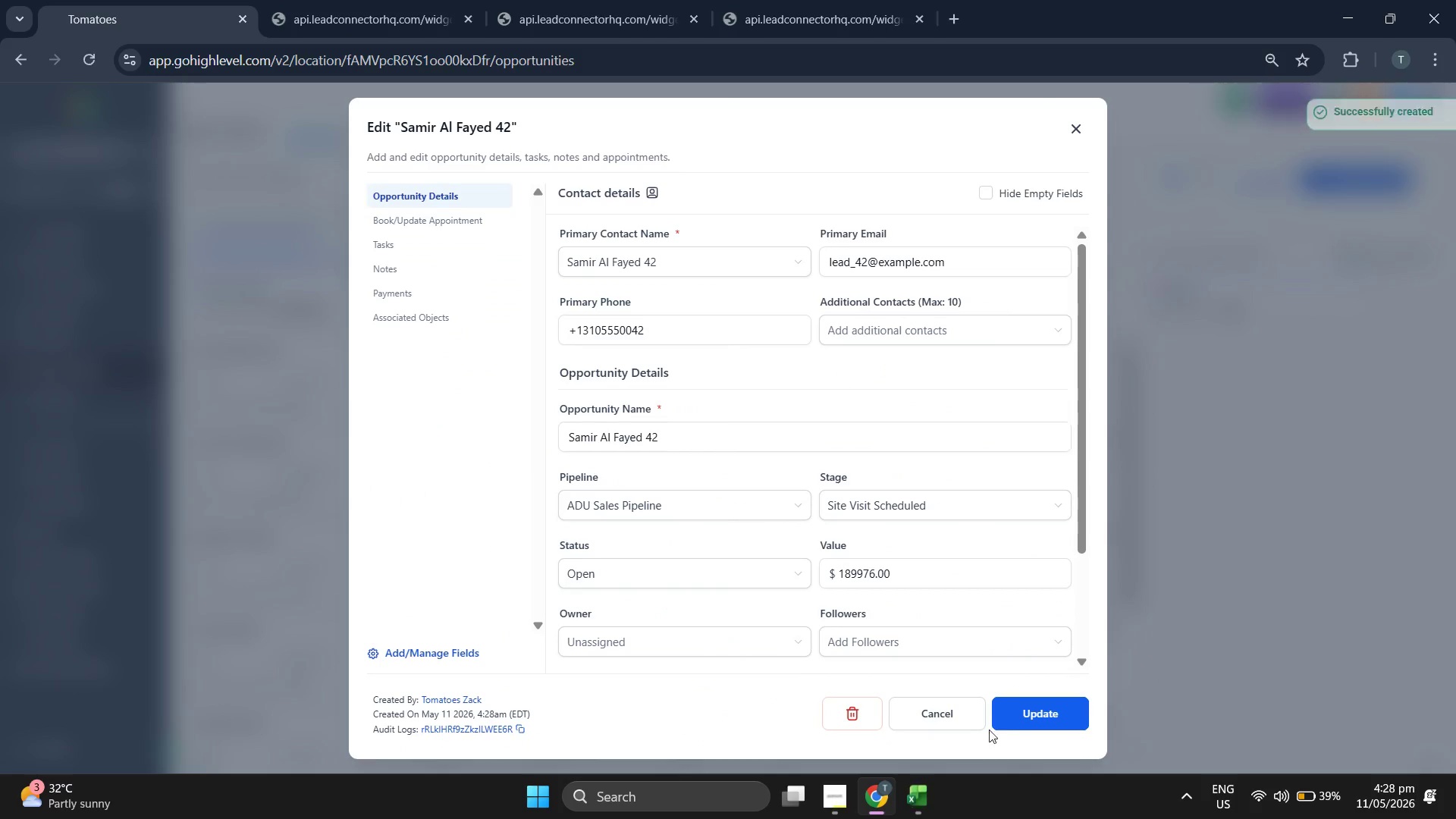 
left_click([1025, 715])
 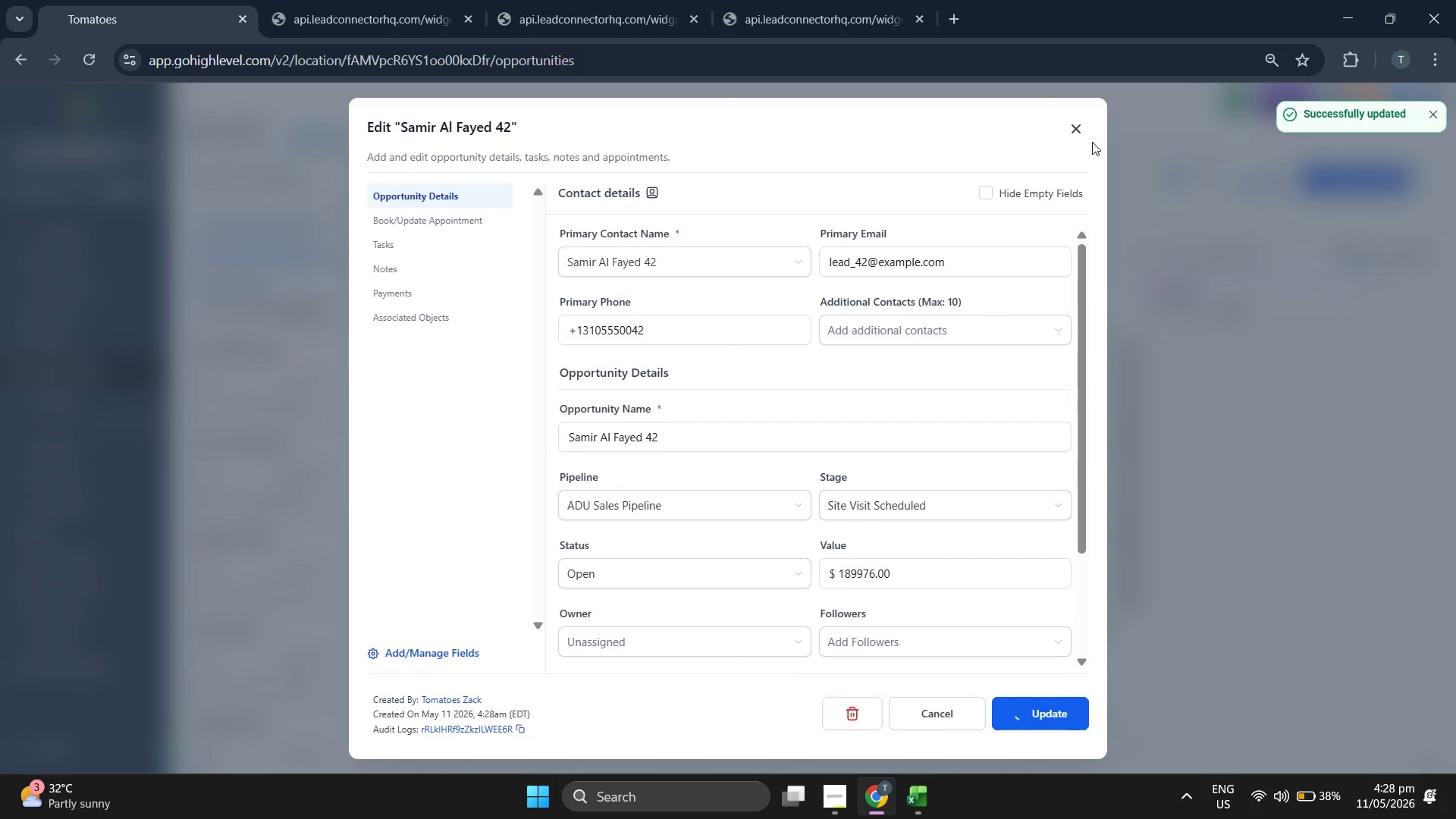 
left_click([1073, 130])
 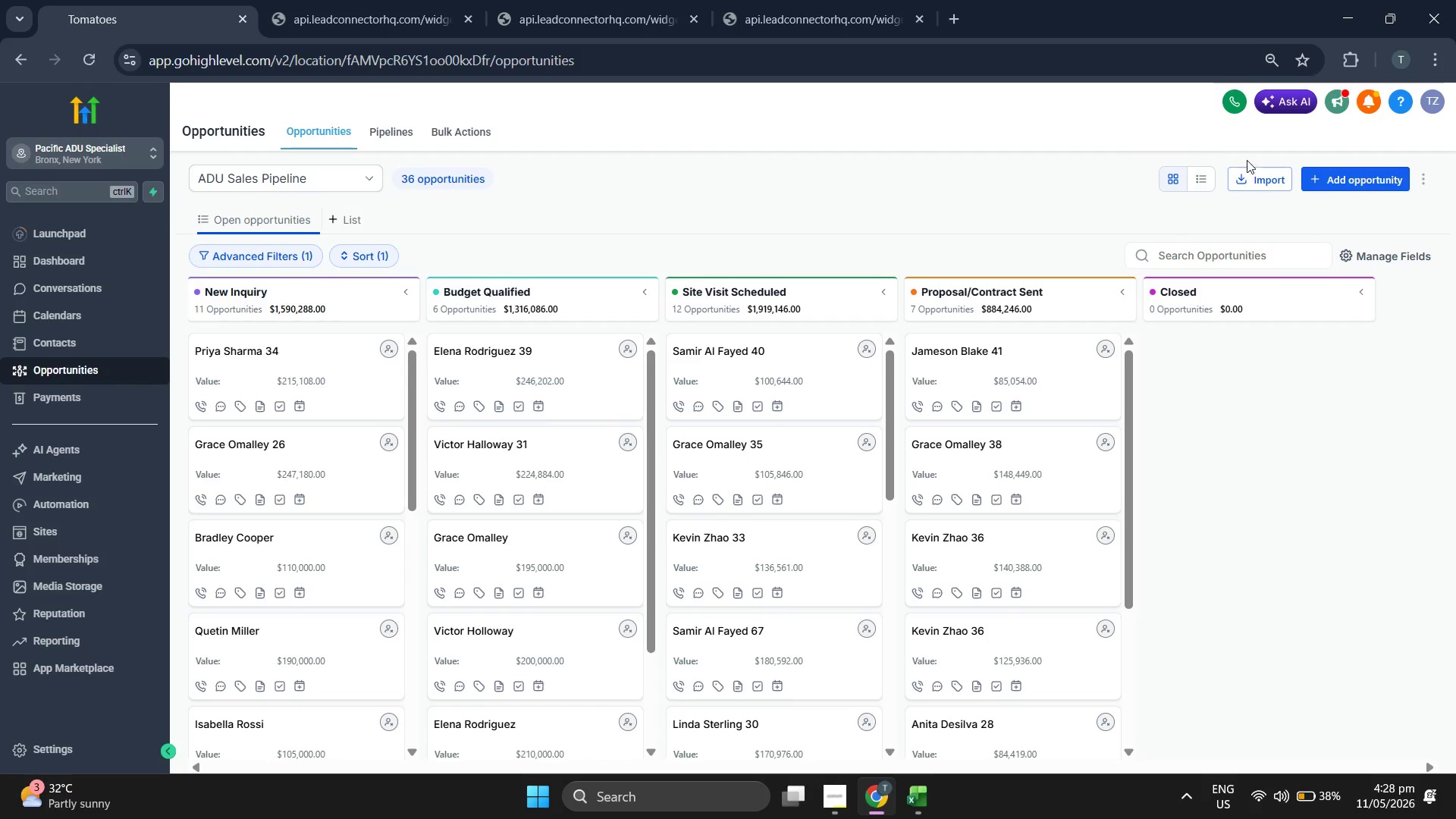 
left_click([1338, 178])
 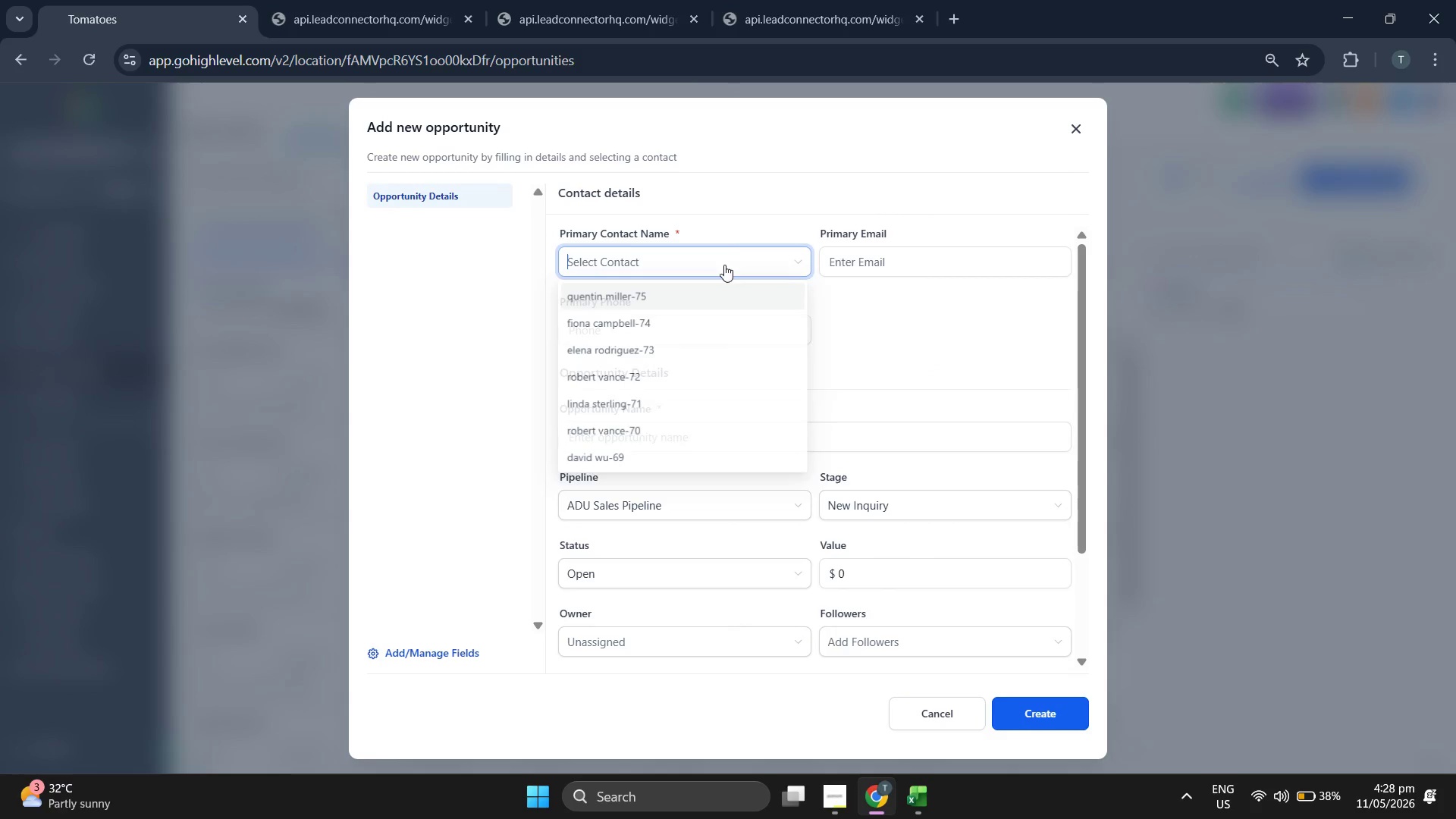 
left_click([923, 792])
 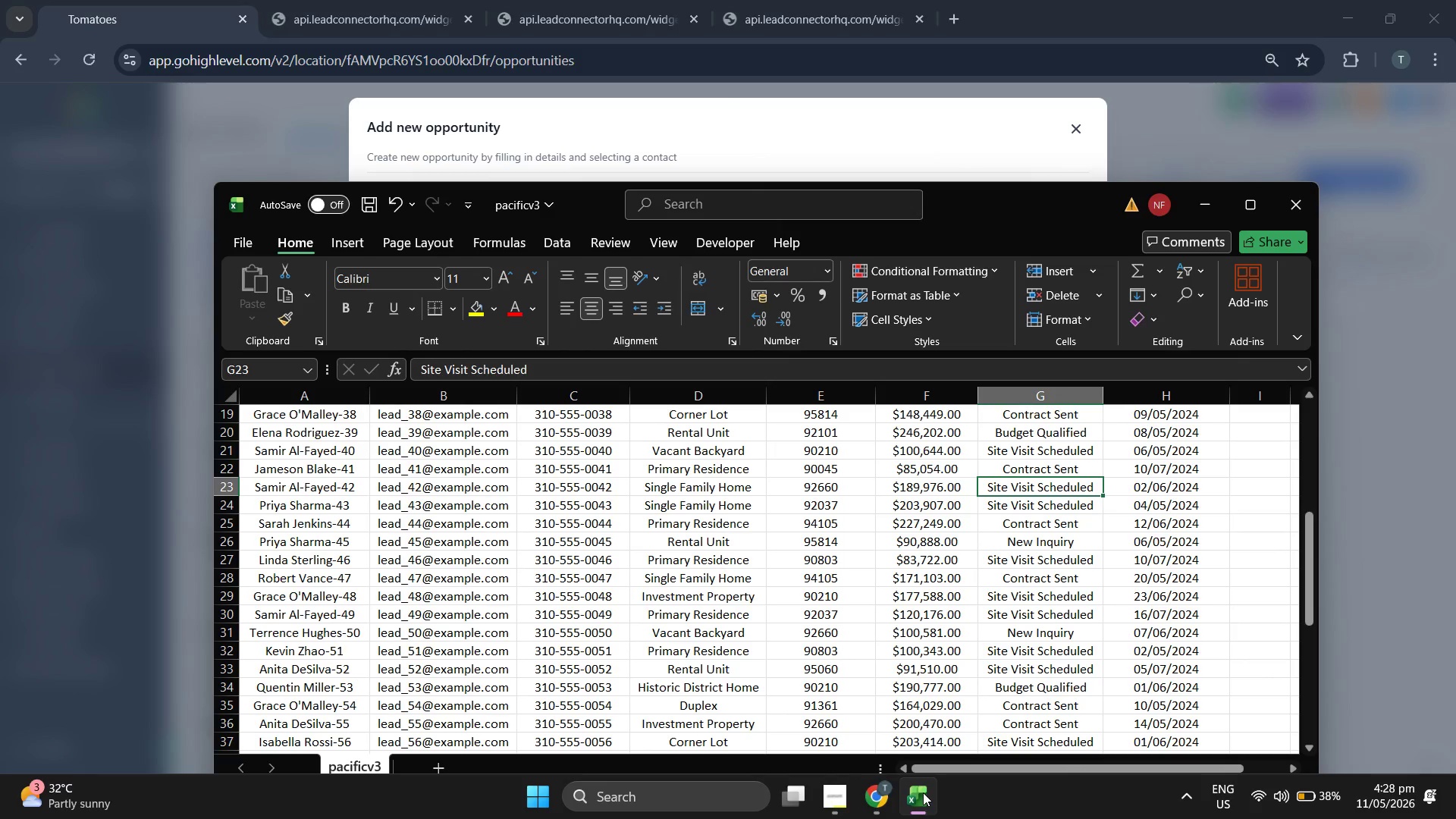 
left_click([923, 792])
 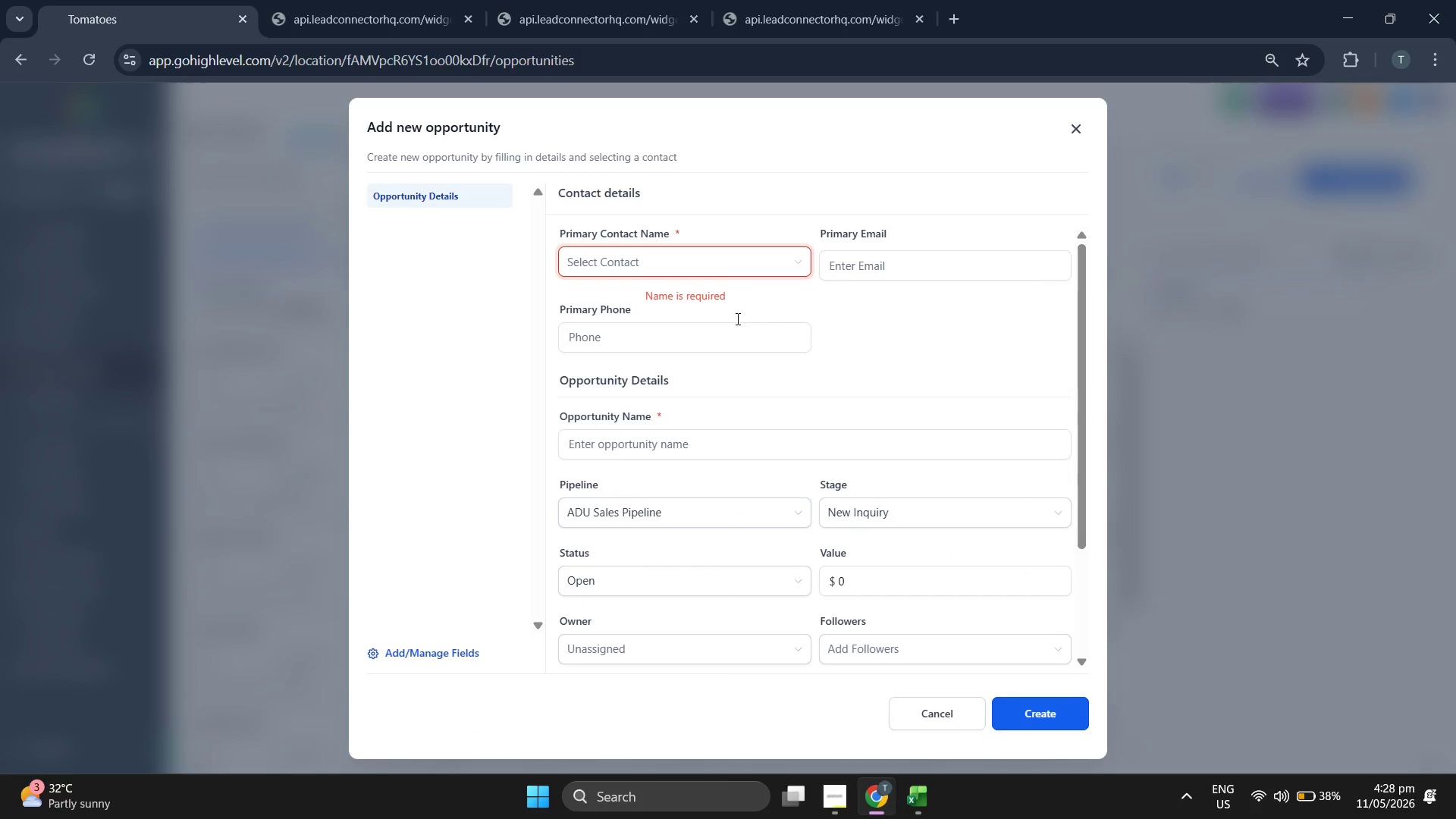 
left_click([742, 266])
 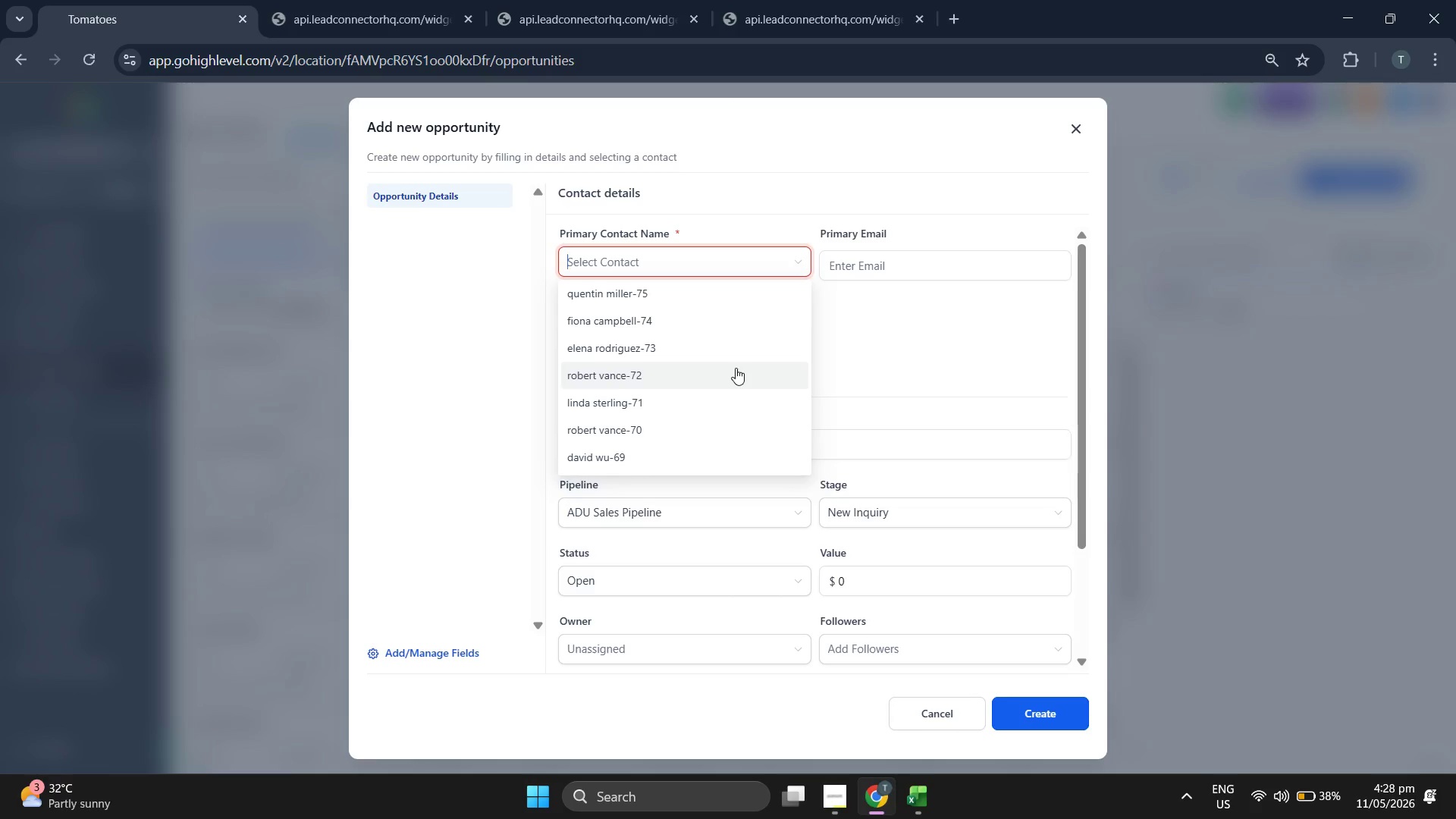 
scroll: coordinate [742, 331], scroll_direction: down, amount: 8.0
 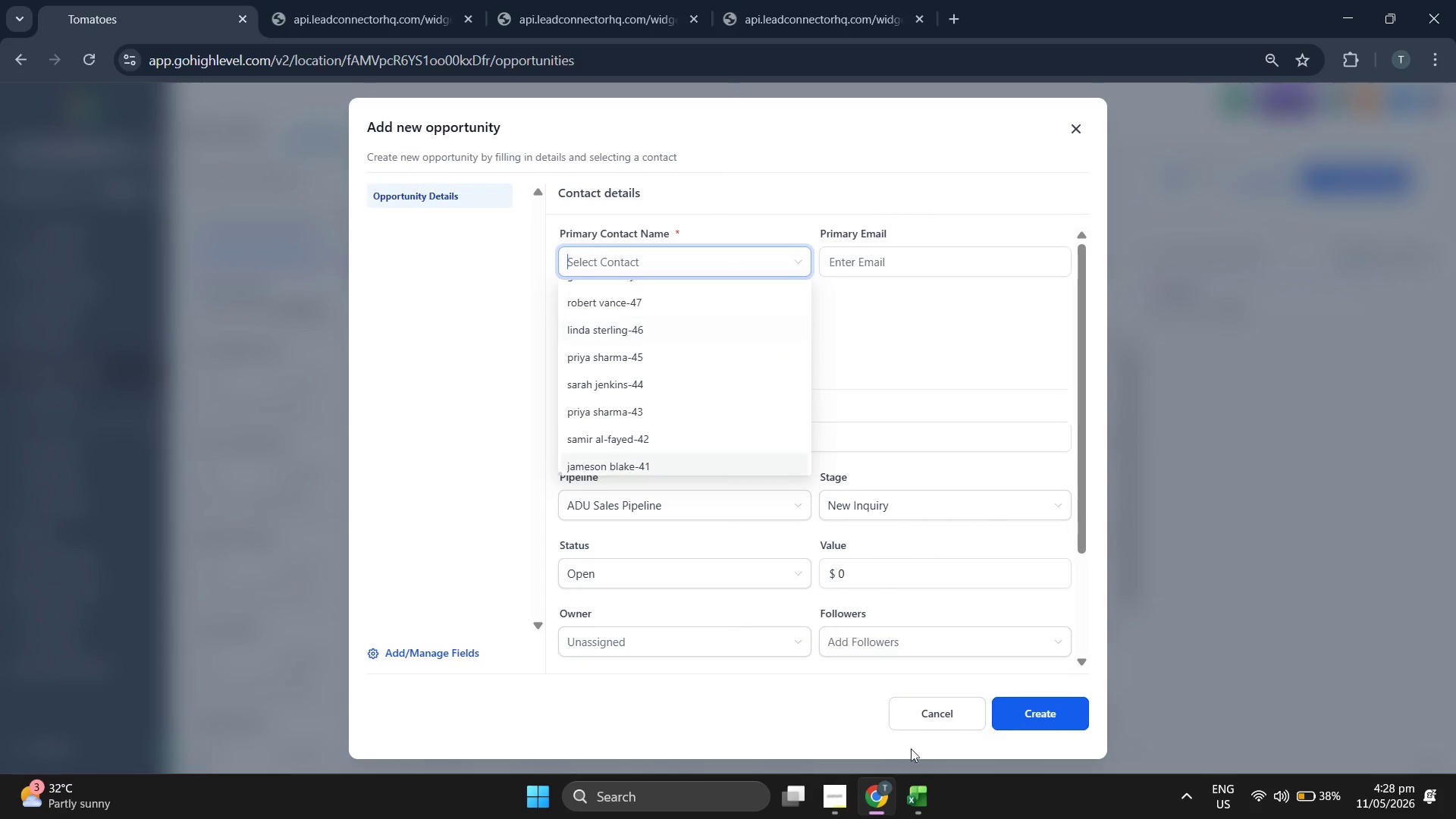 
wait(6.34)
 